 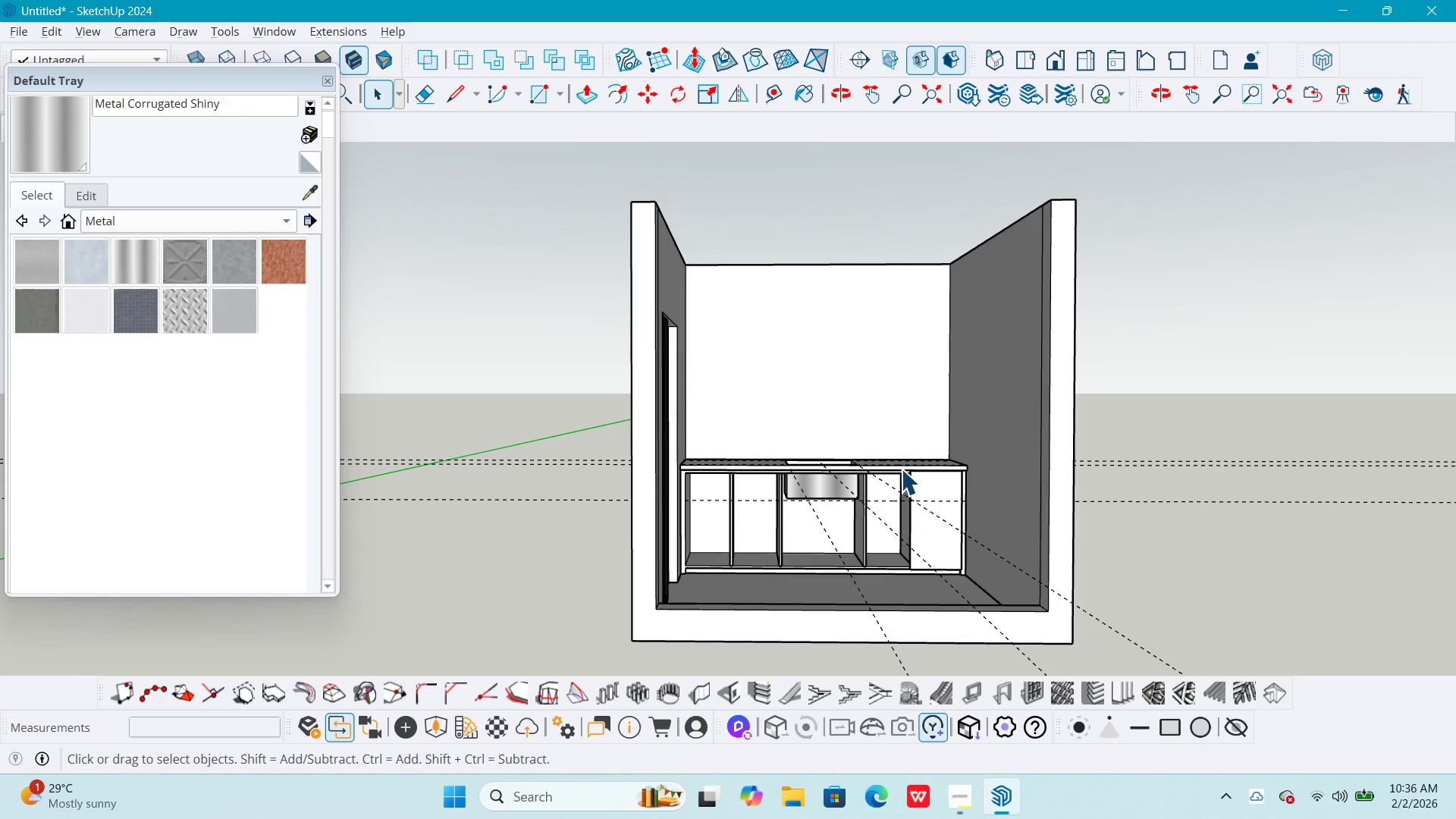 
key(H)
 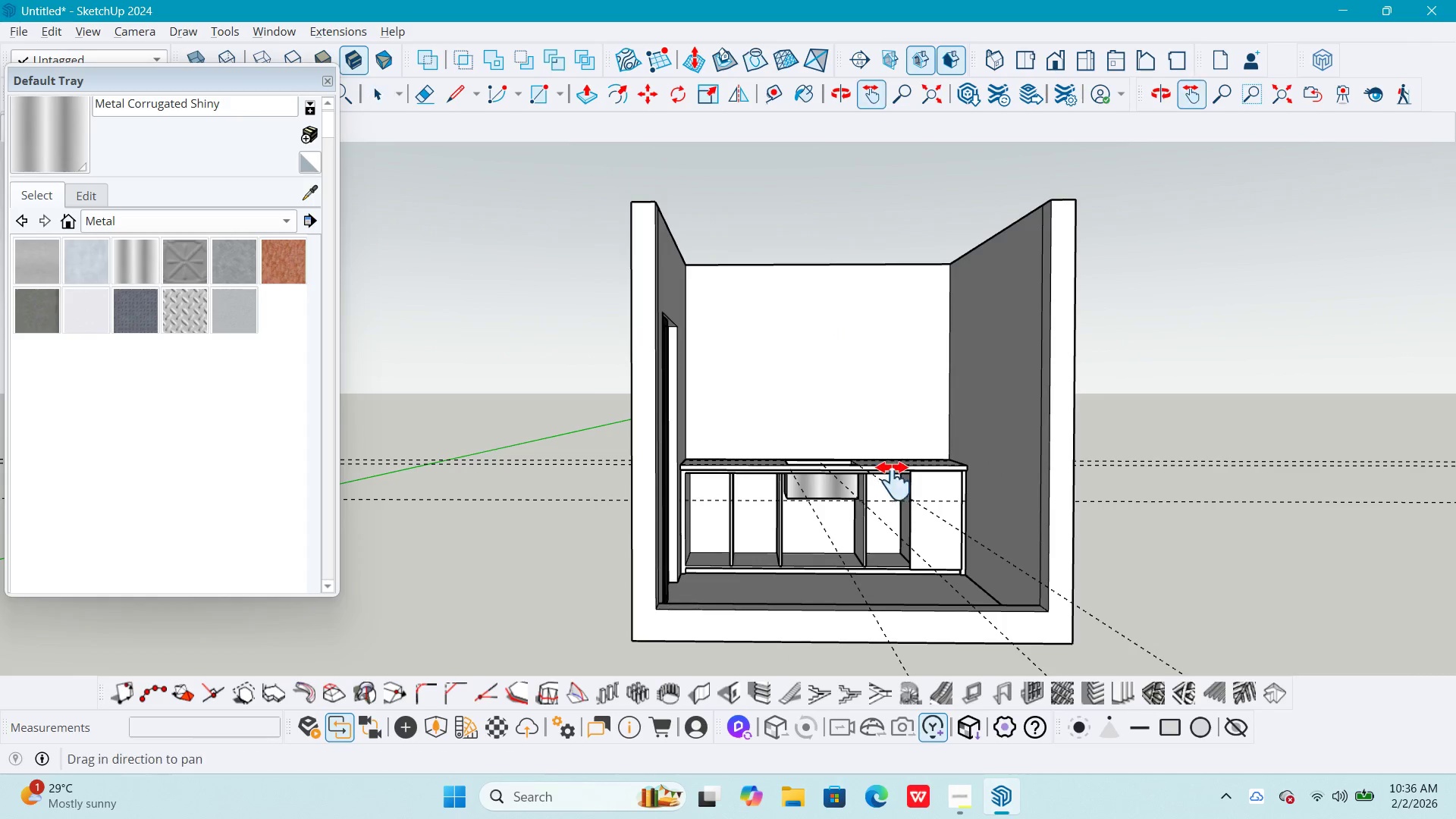 
left_click_drag(start_coordinate=[893, 481], to_coordinate=[842, 478])
 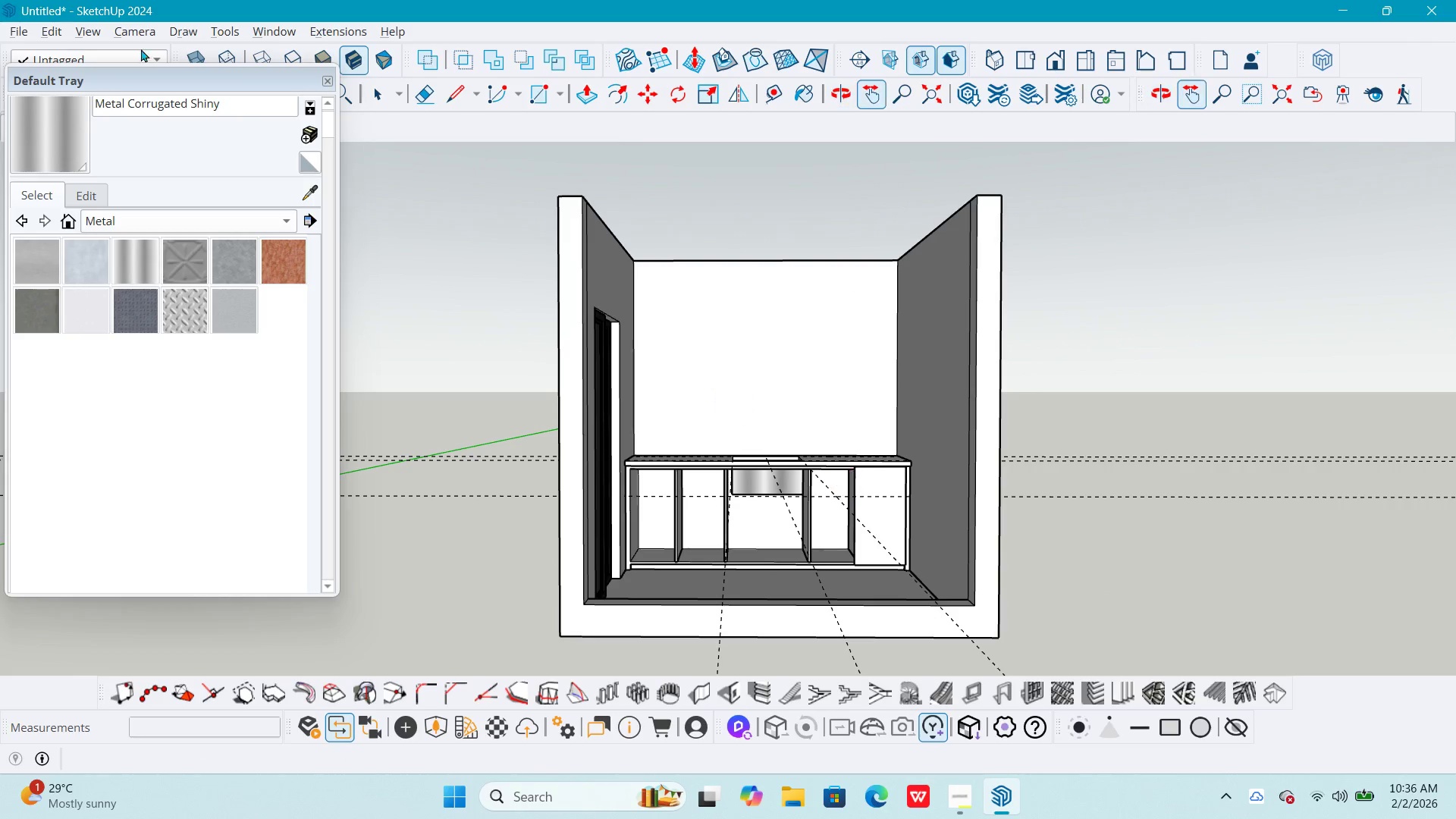 
left_click_drag(start_coordinate=[160, 81], to_coordinate=[169, 174])
 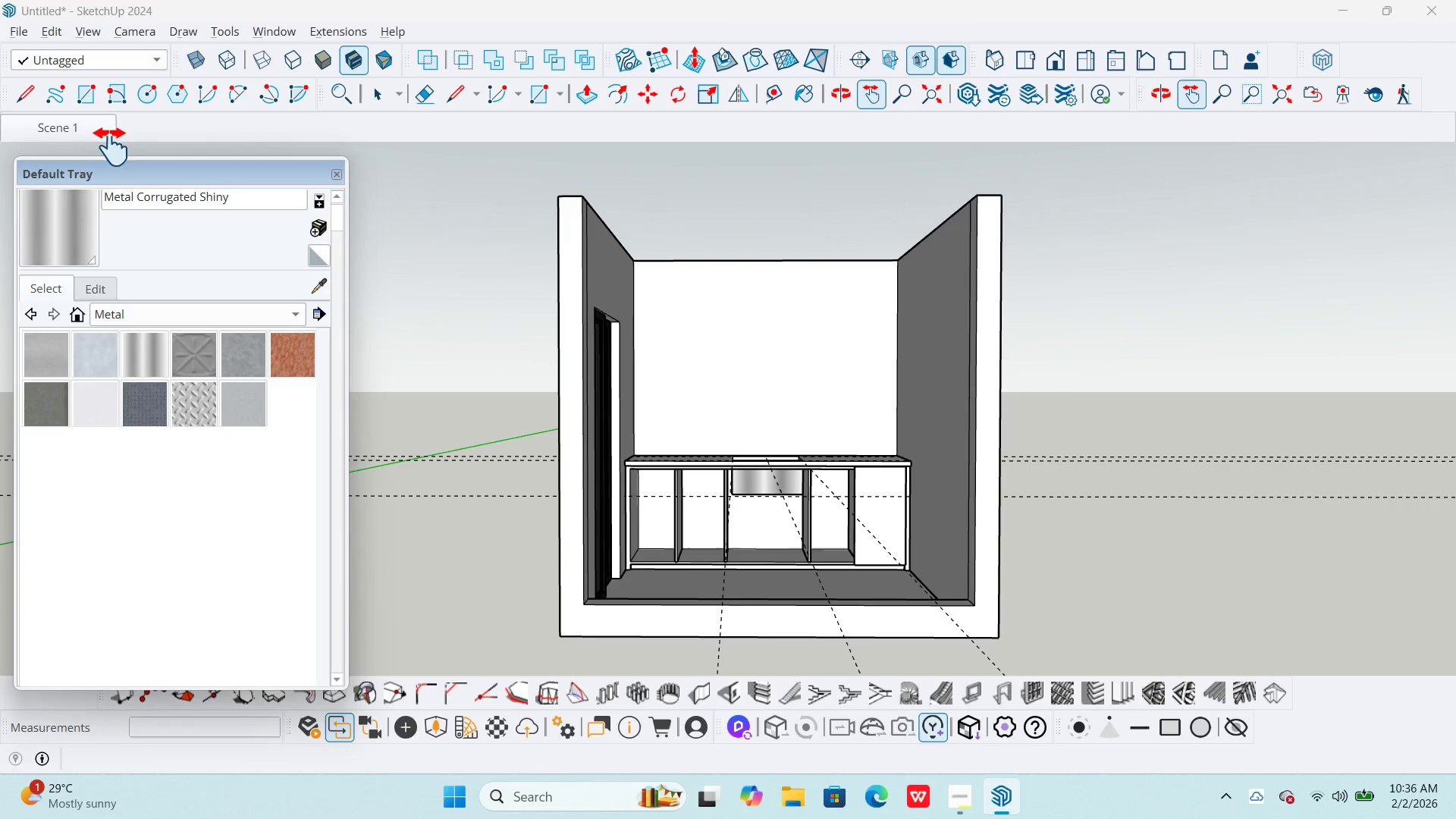 
key(Space)
 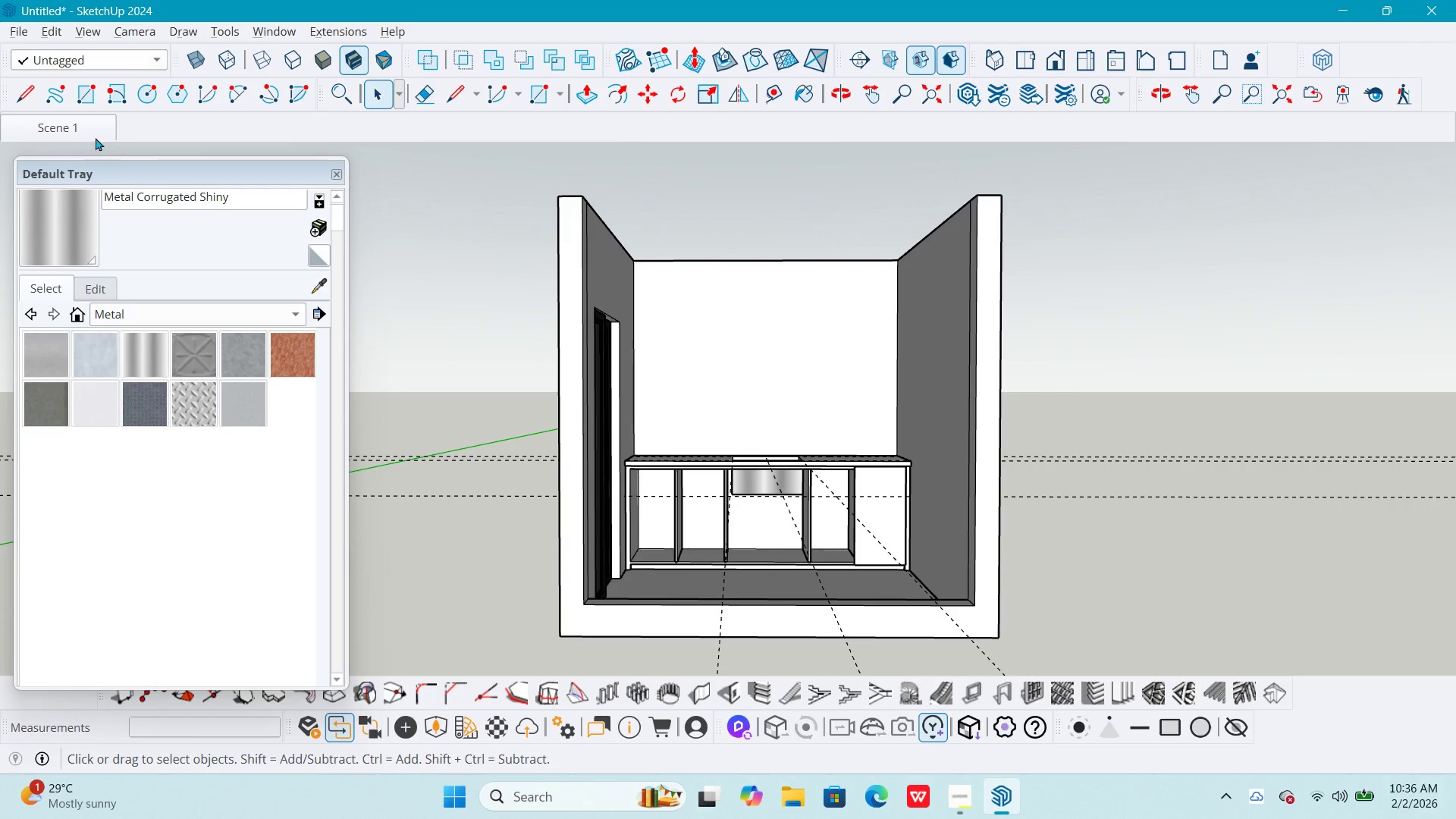 
right_click([96, 130])
 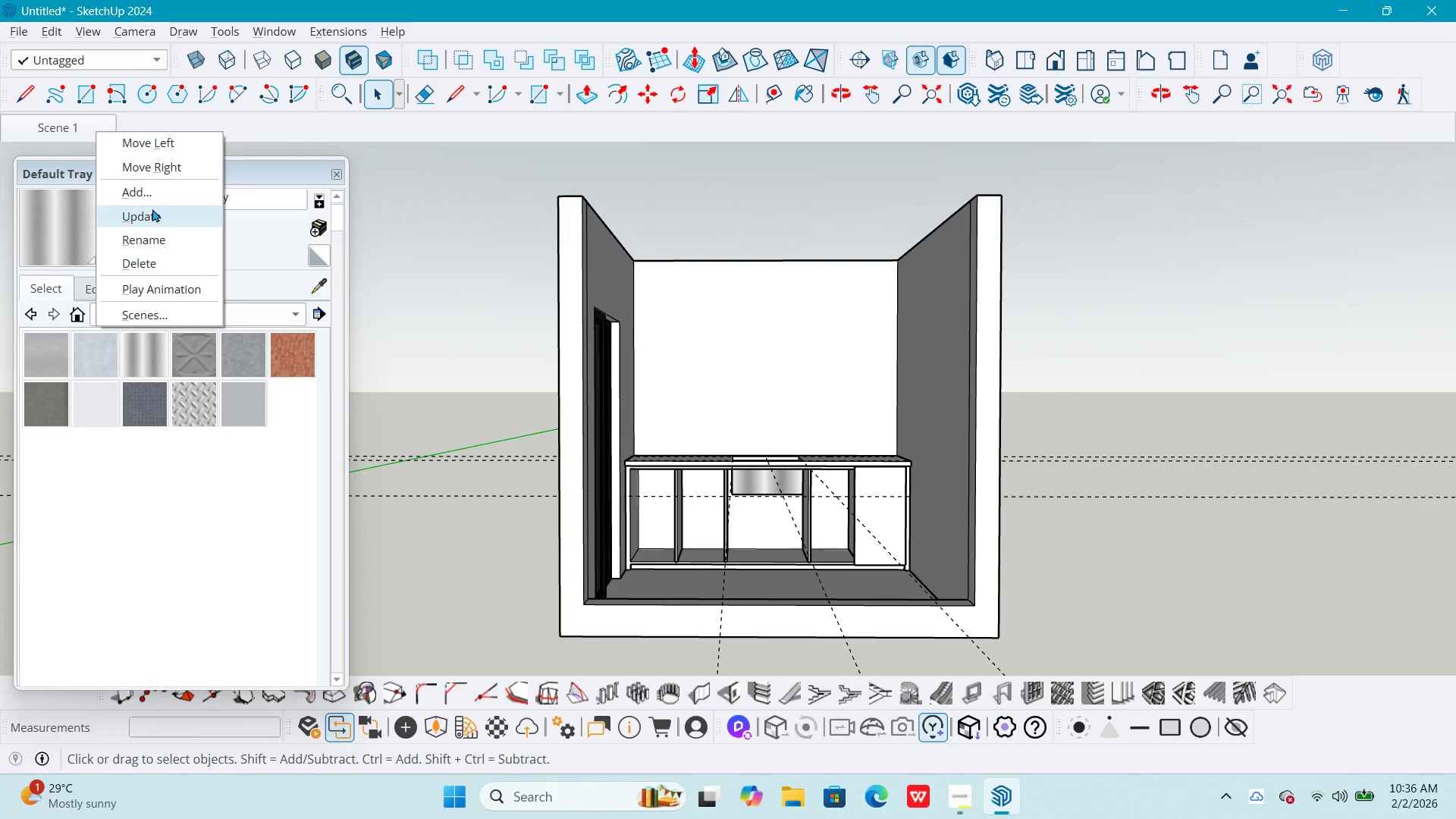 
left_click([152, 209])
 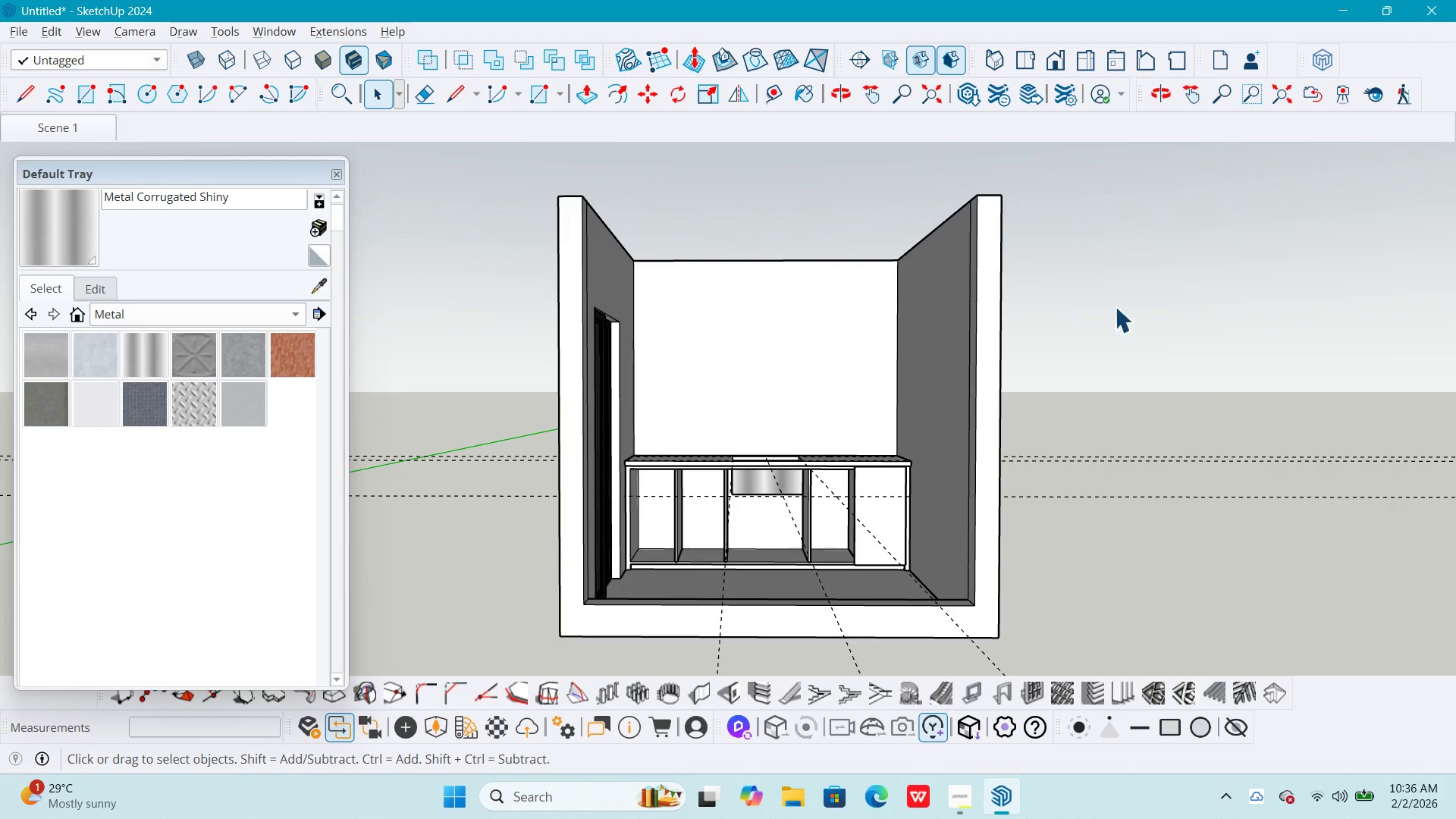 
left_click([1112, 295])
 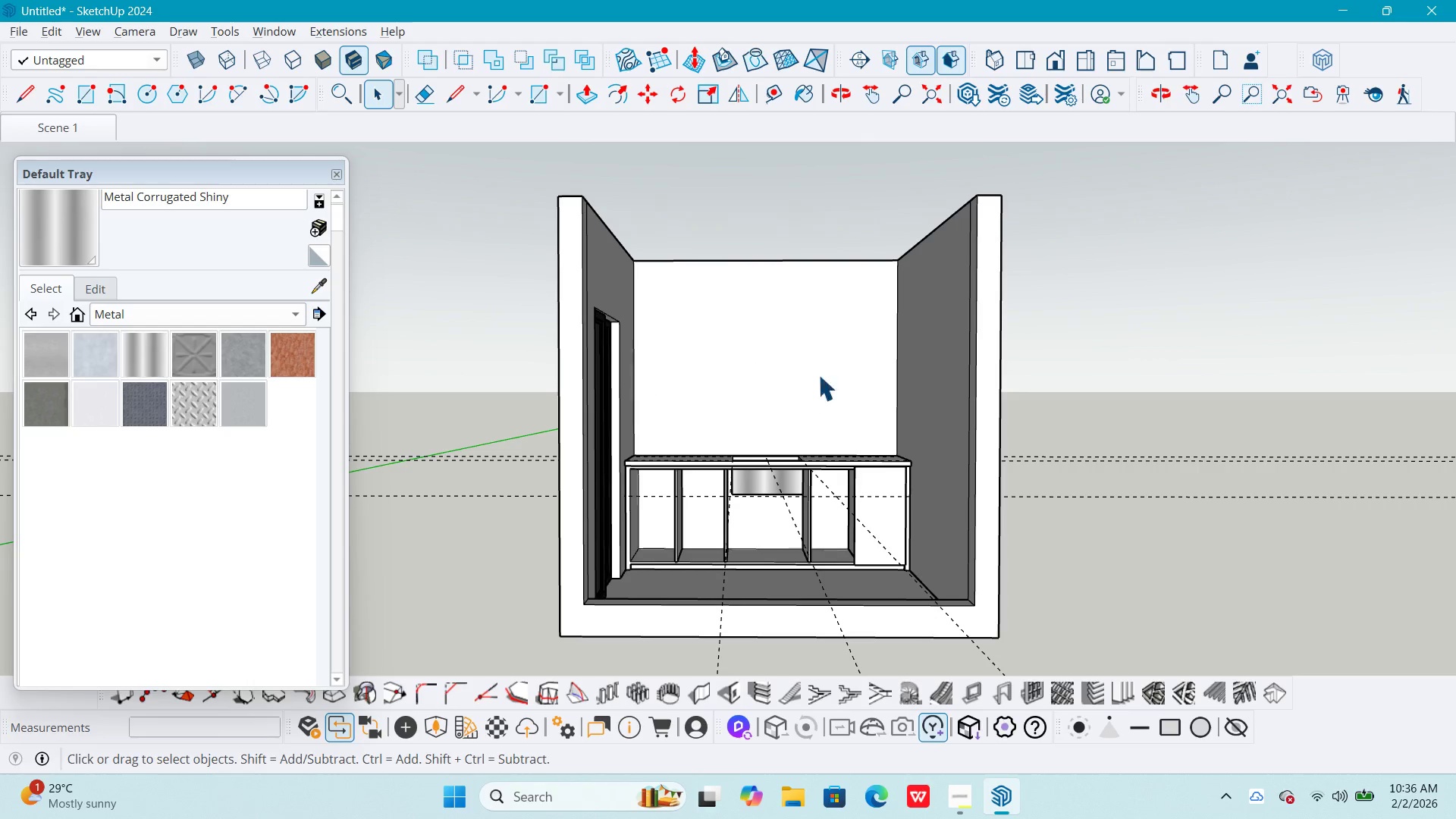 
scroll: coordinate [771, 476], scroll_direction: down, amount: 8.0
 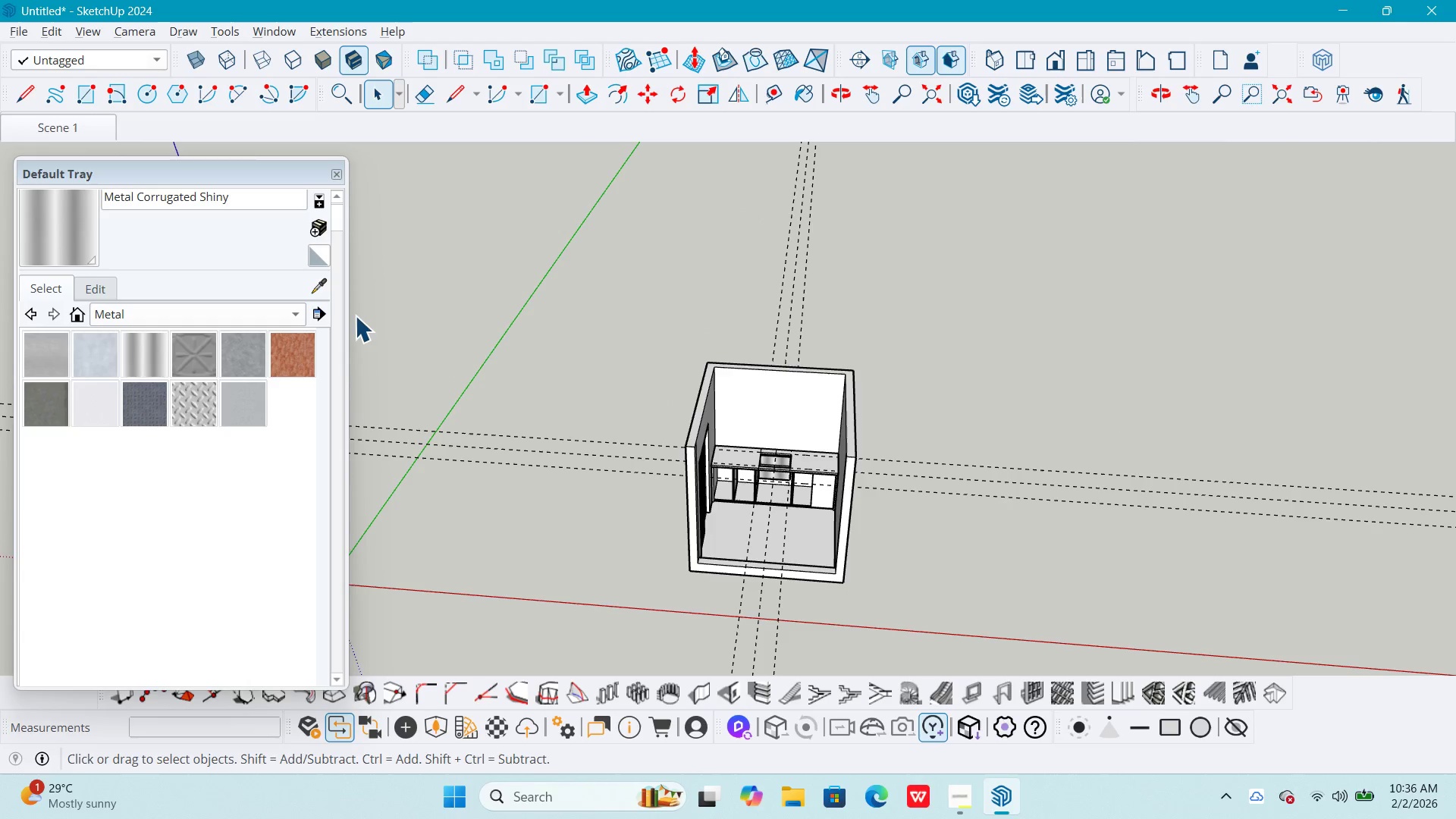 
scroll: coordinate [816, 533], scroll_direction: up, amount: 10.0
 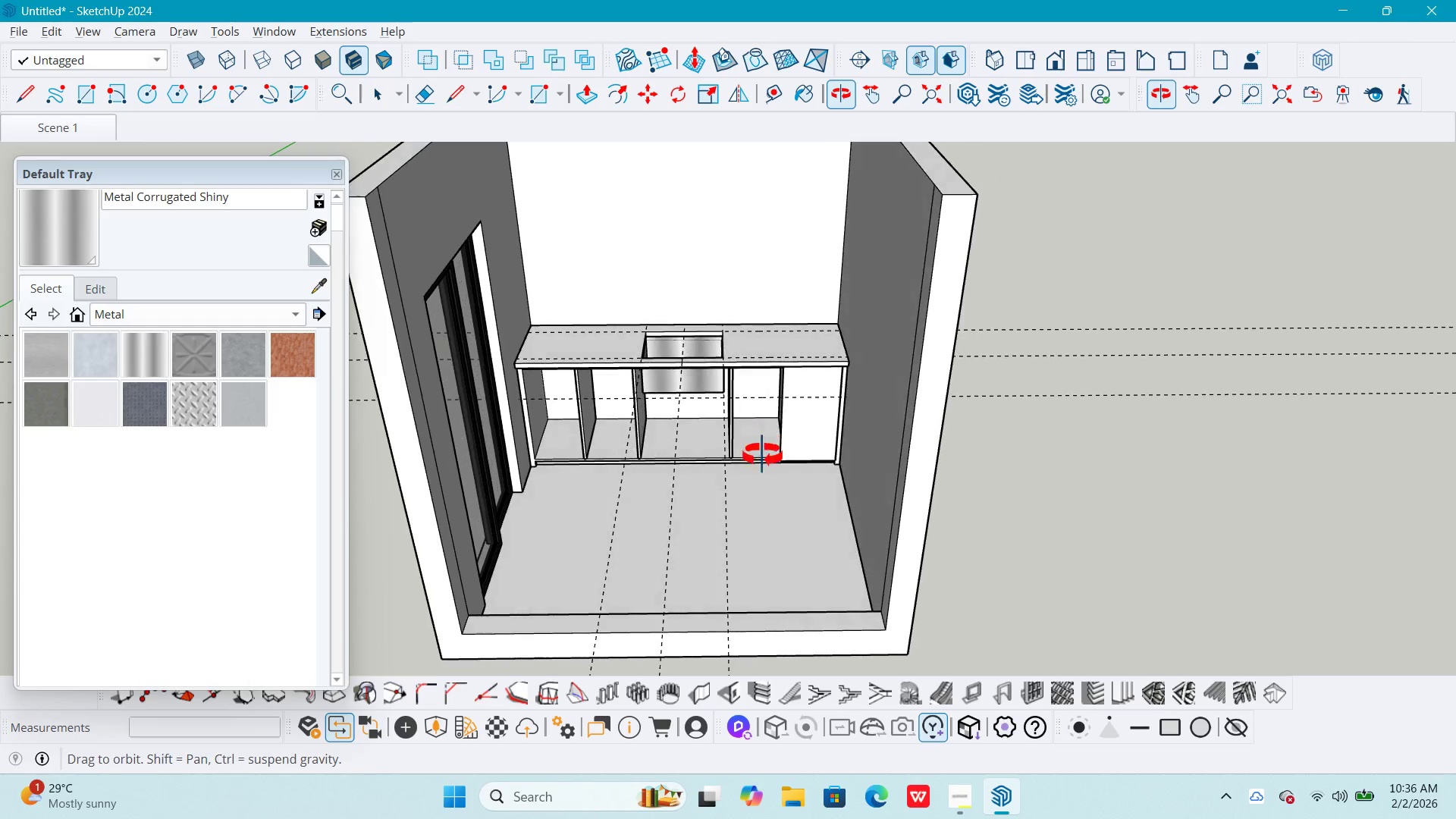 
scroll: coordinate [816, 431], scroll_direction: down, amount: 2.0
 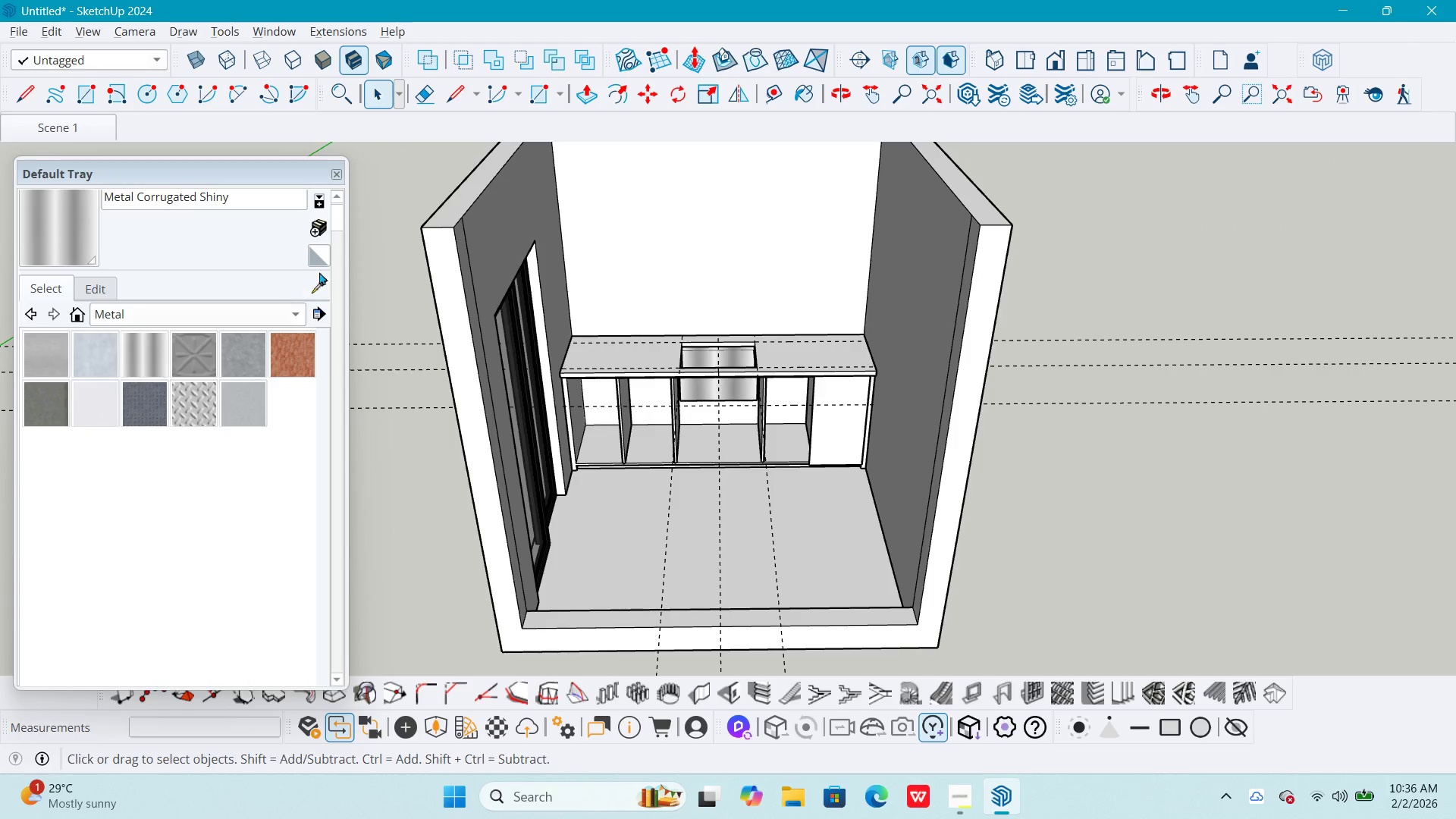 
left_click_drag(start_coordinate=[336, 219], to_coordinate=[338, 259])
 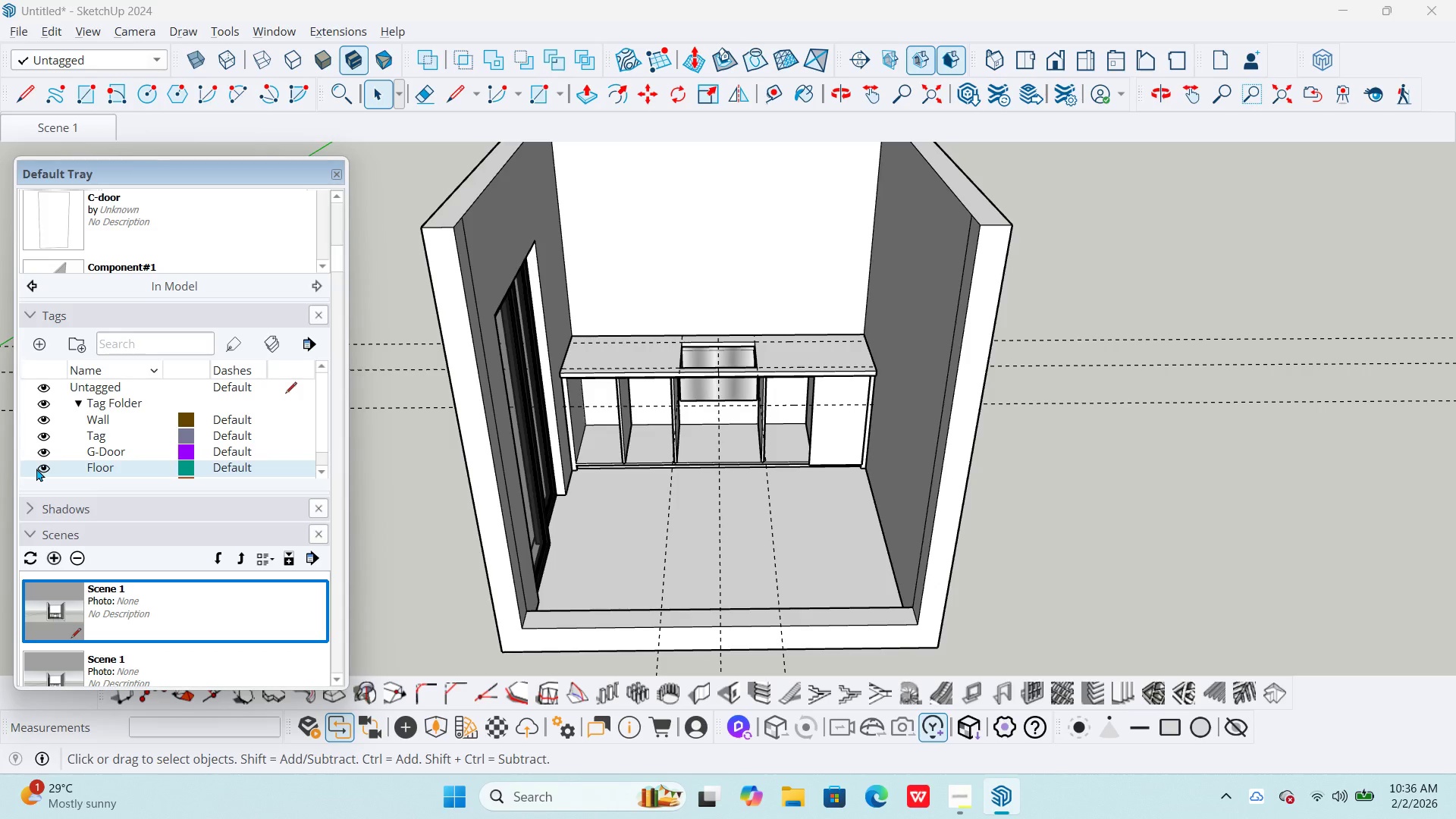 
left_click([42, 466])
 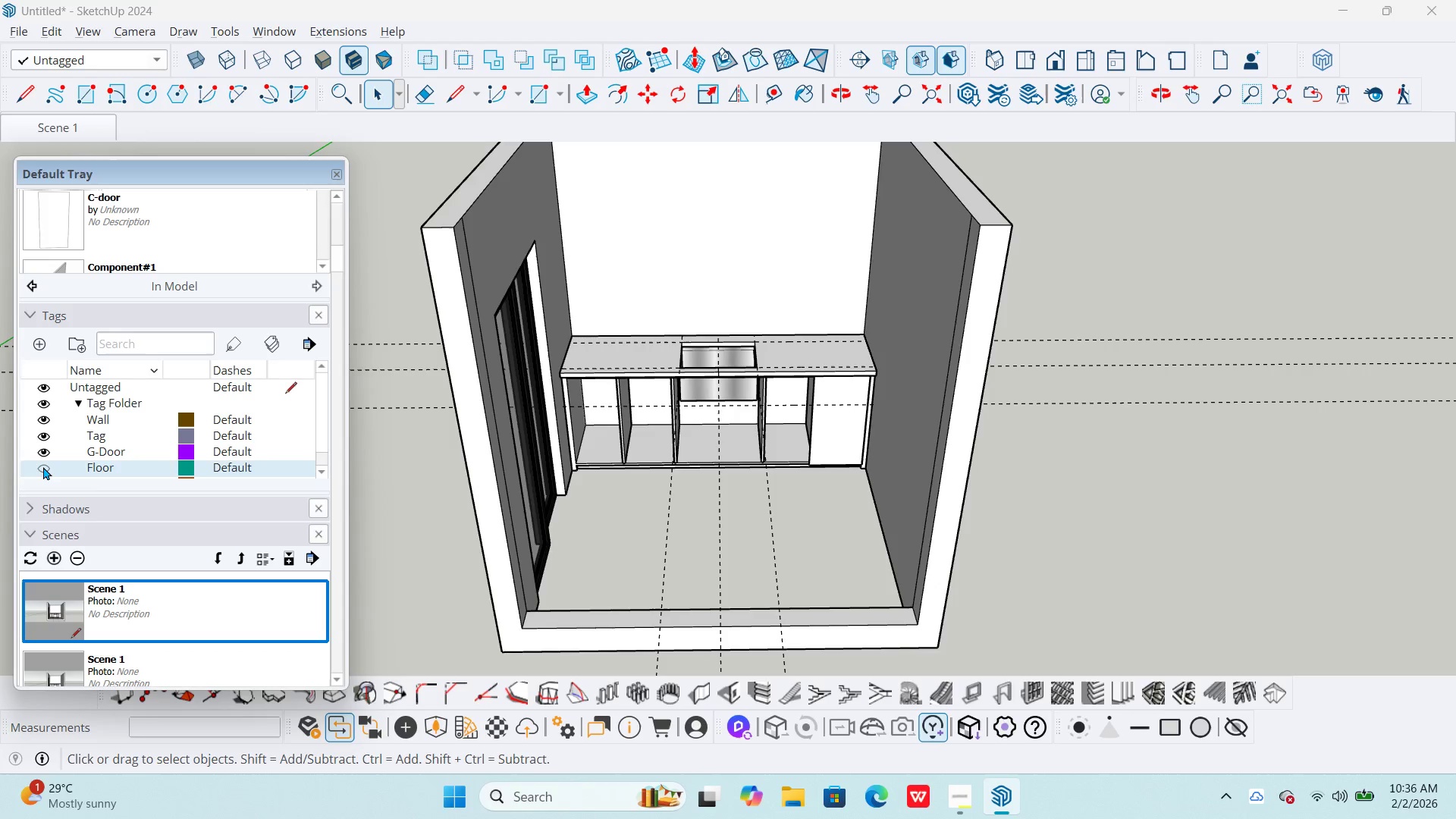 
left_click([43, 466])
 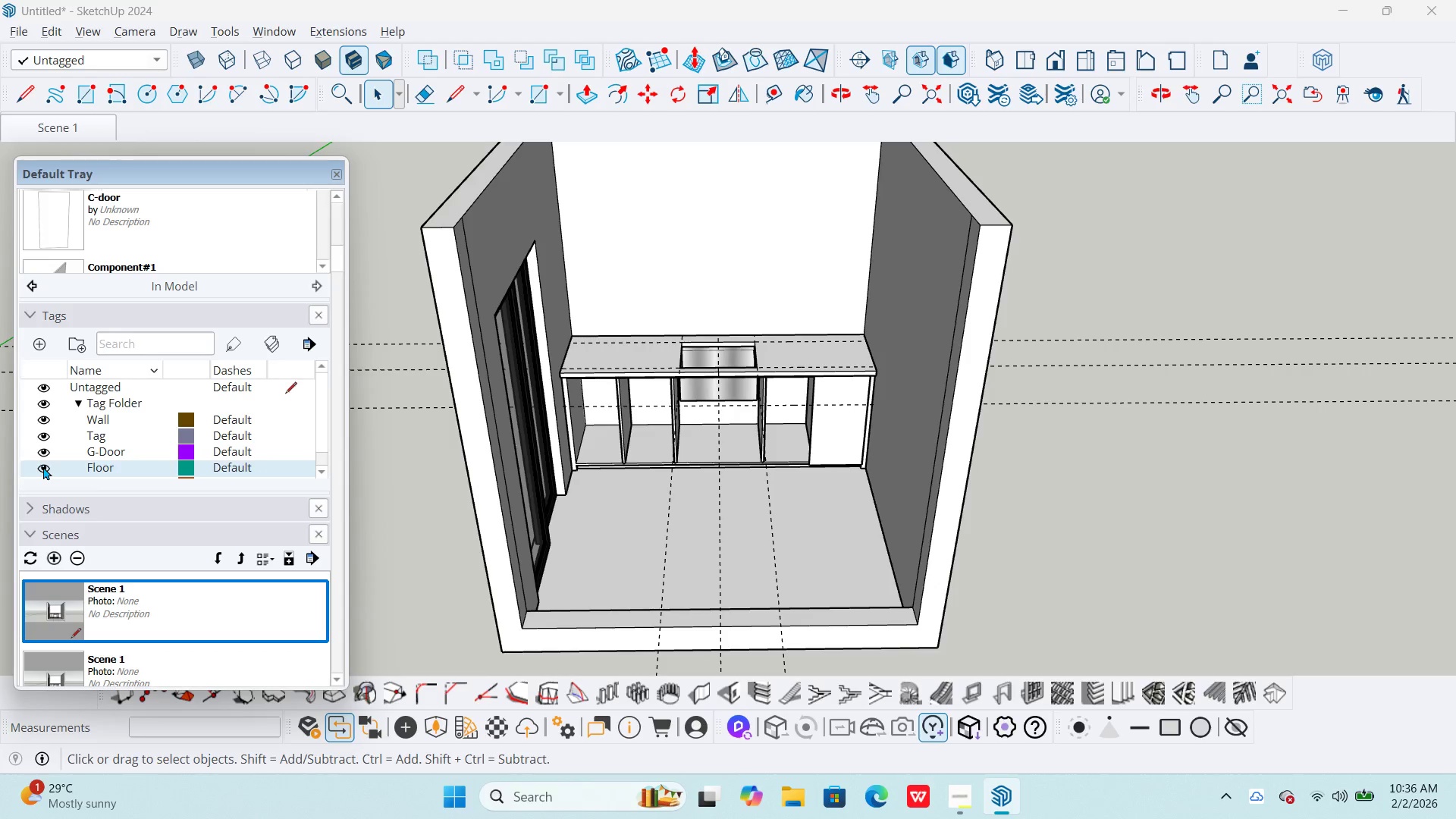 
left_click([43, 466])
 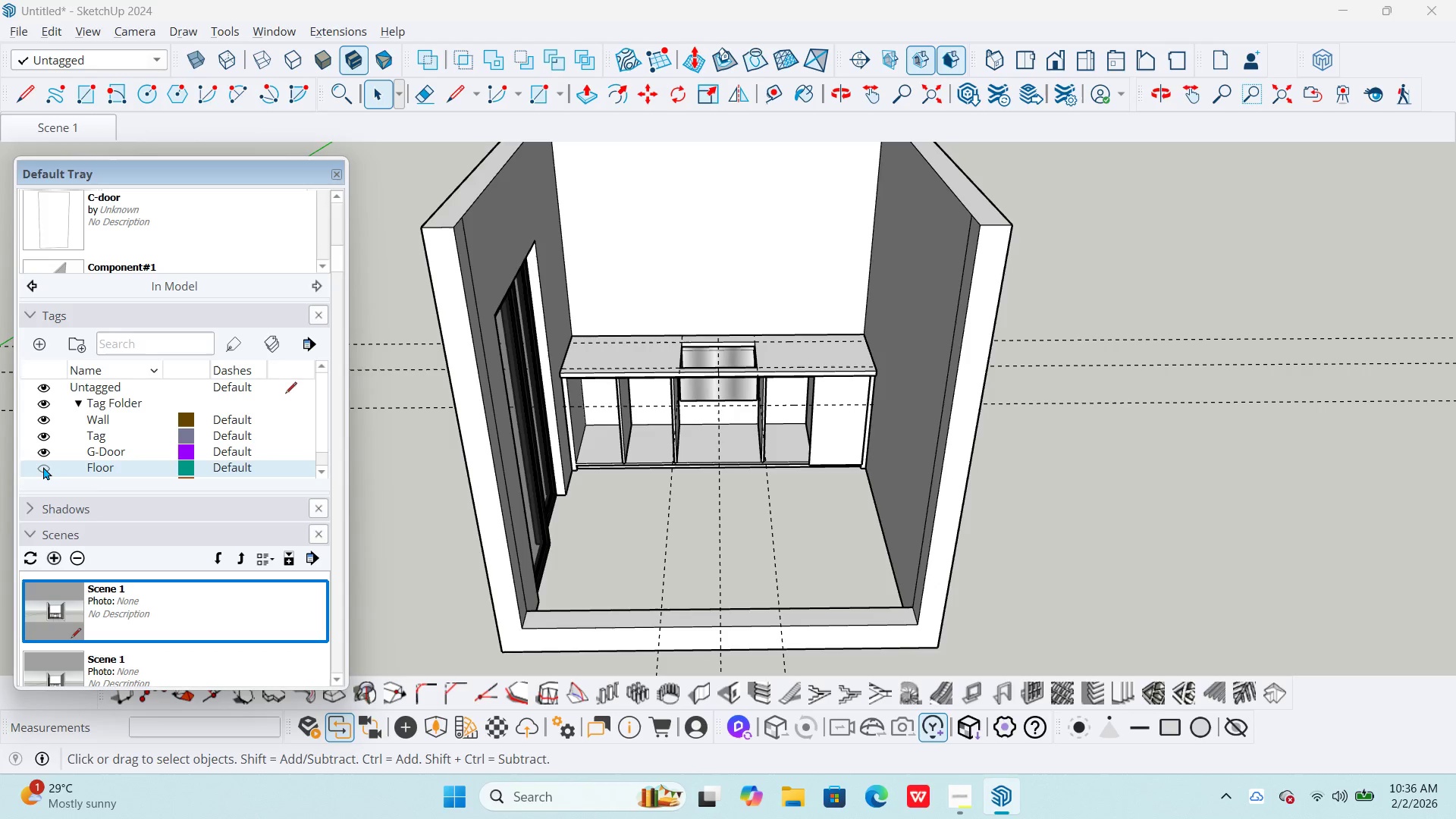 
left_click([43, 466])
 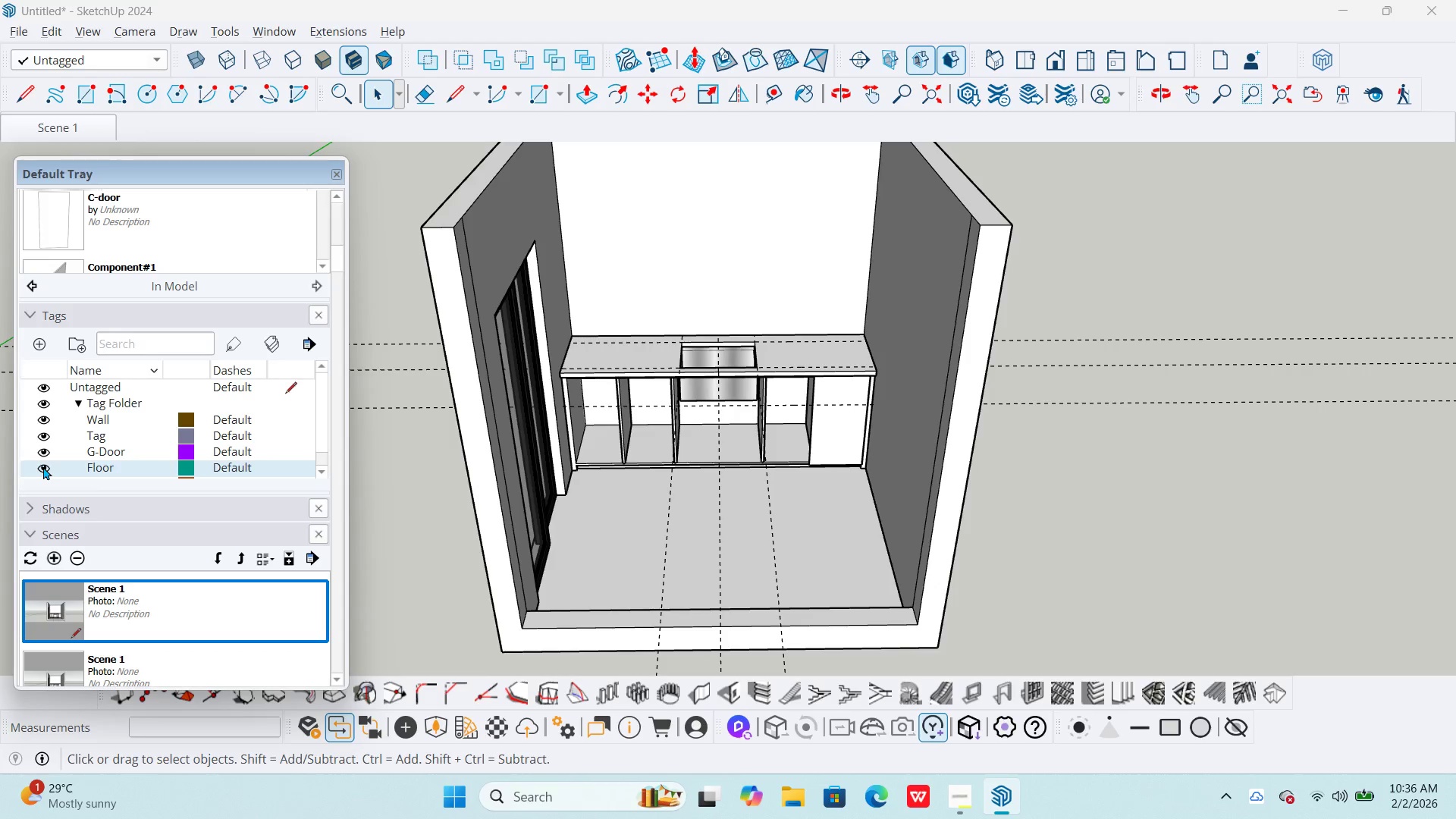 
left_click([43, 466])
 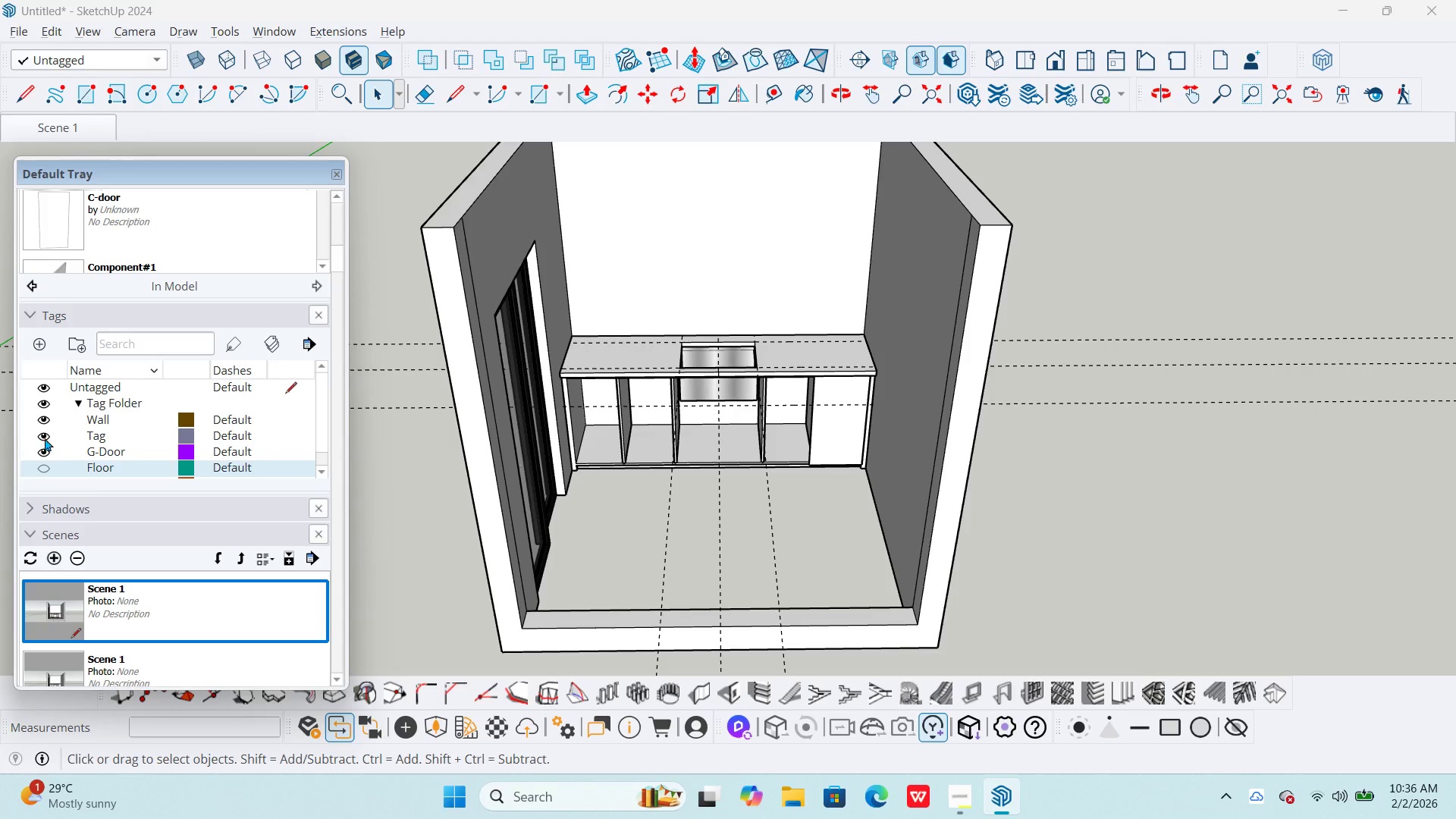 
left_click([43, 419])
 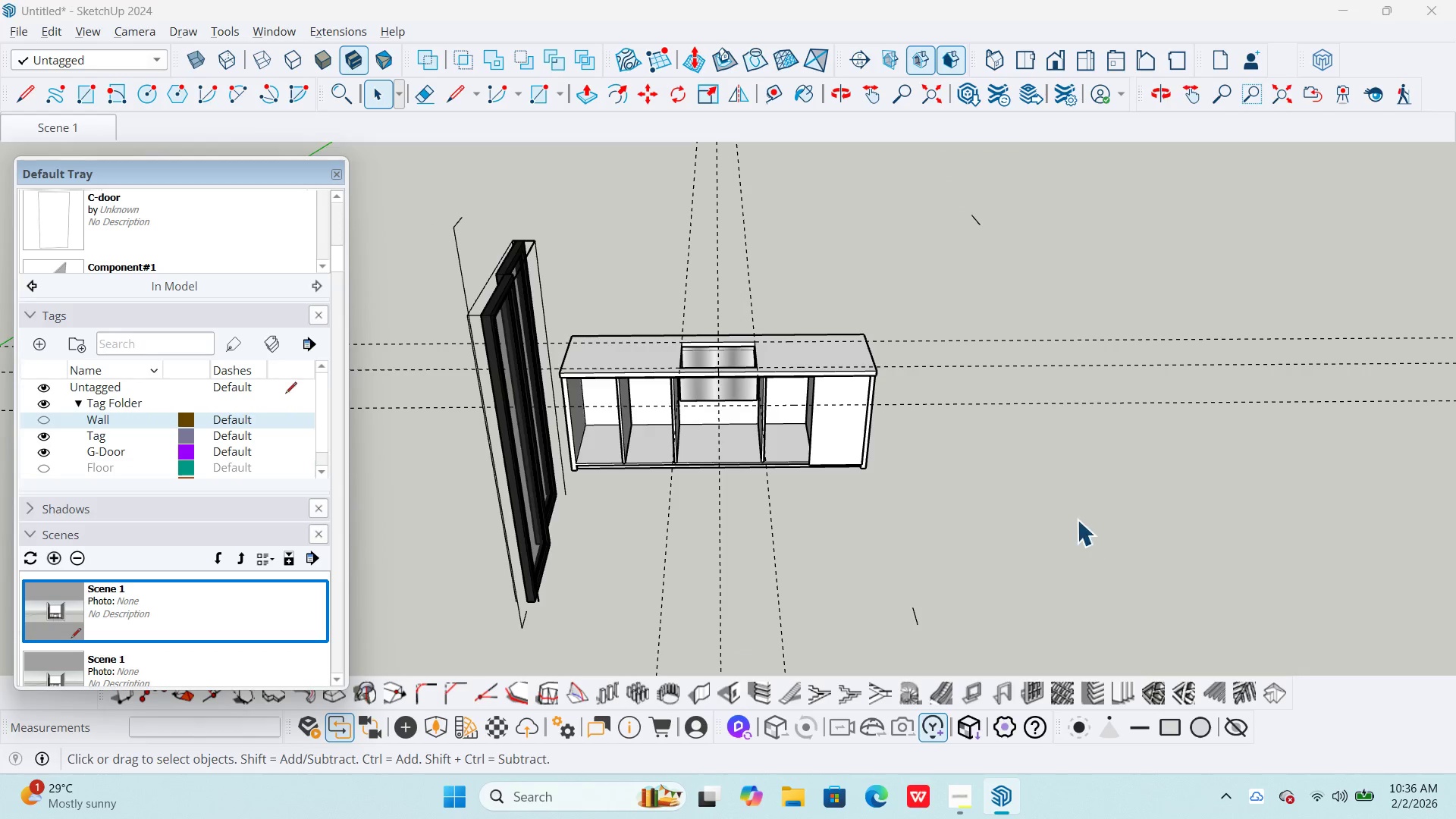 
key(Space)
 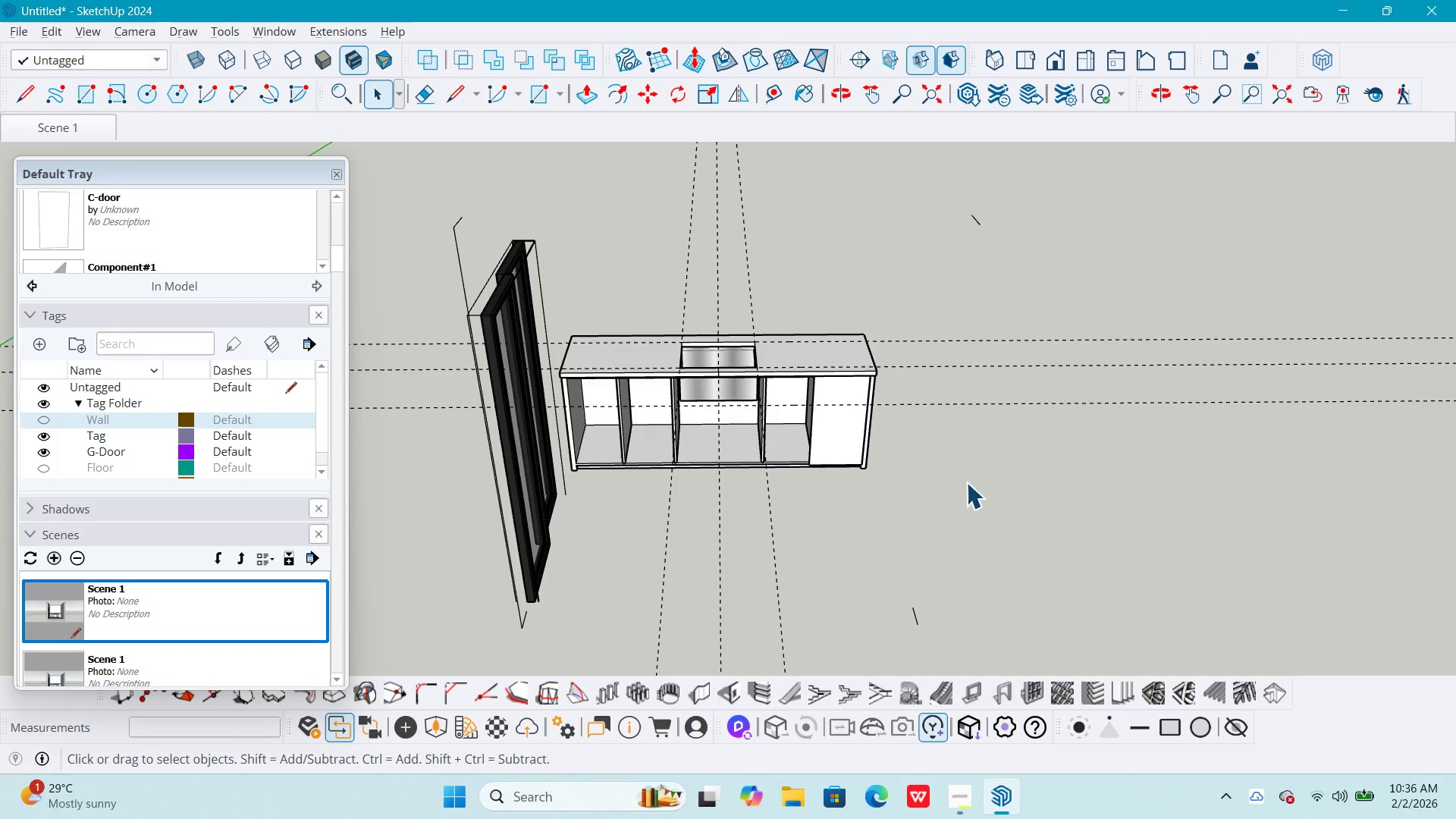 
key(Escape)
 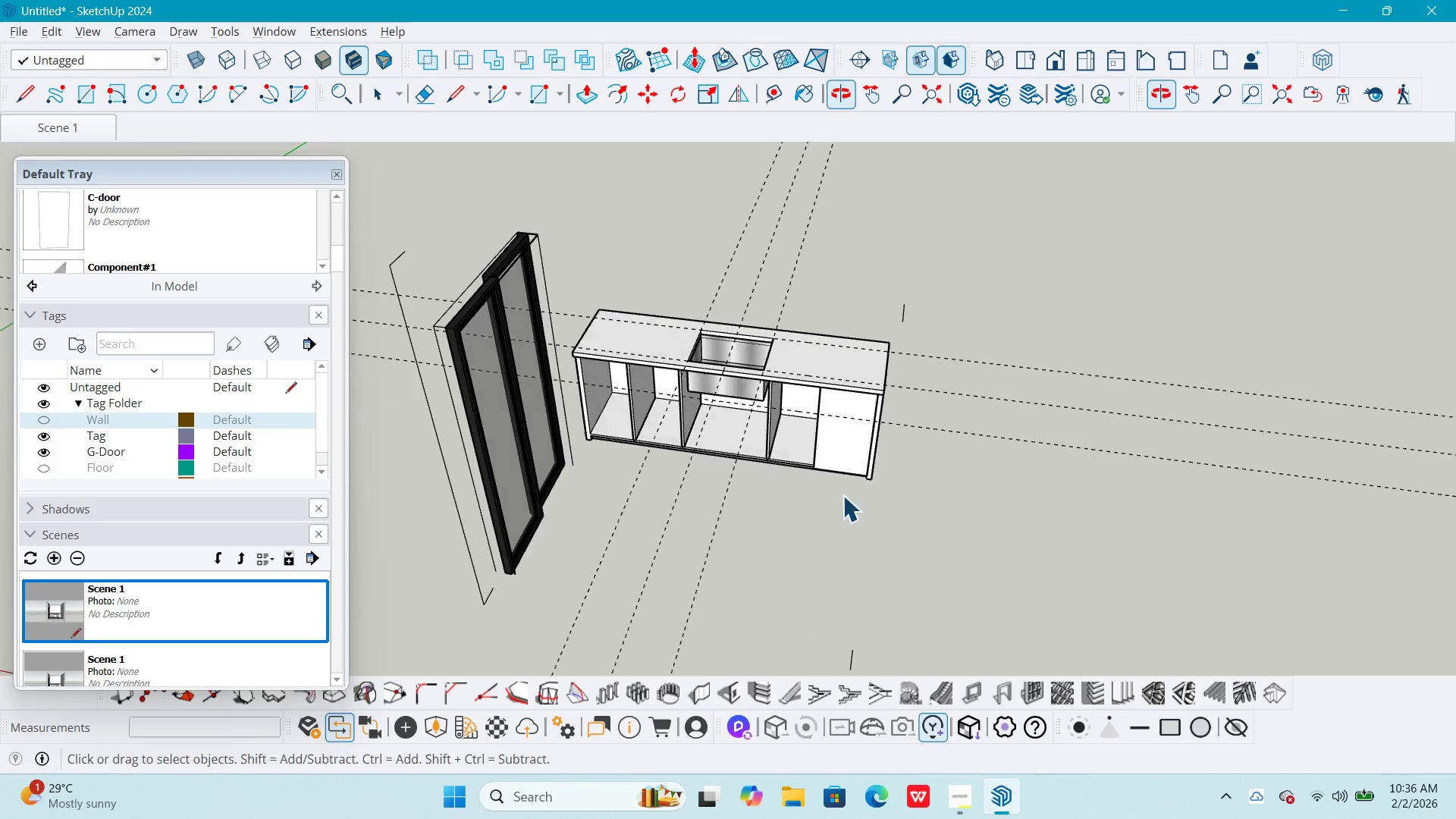 
left_click([817, 488])
 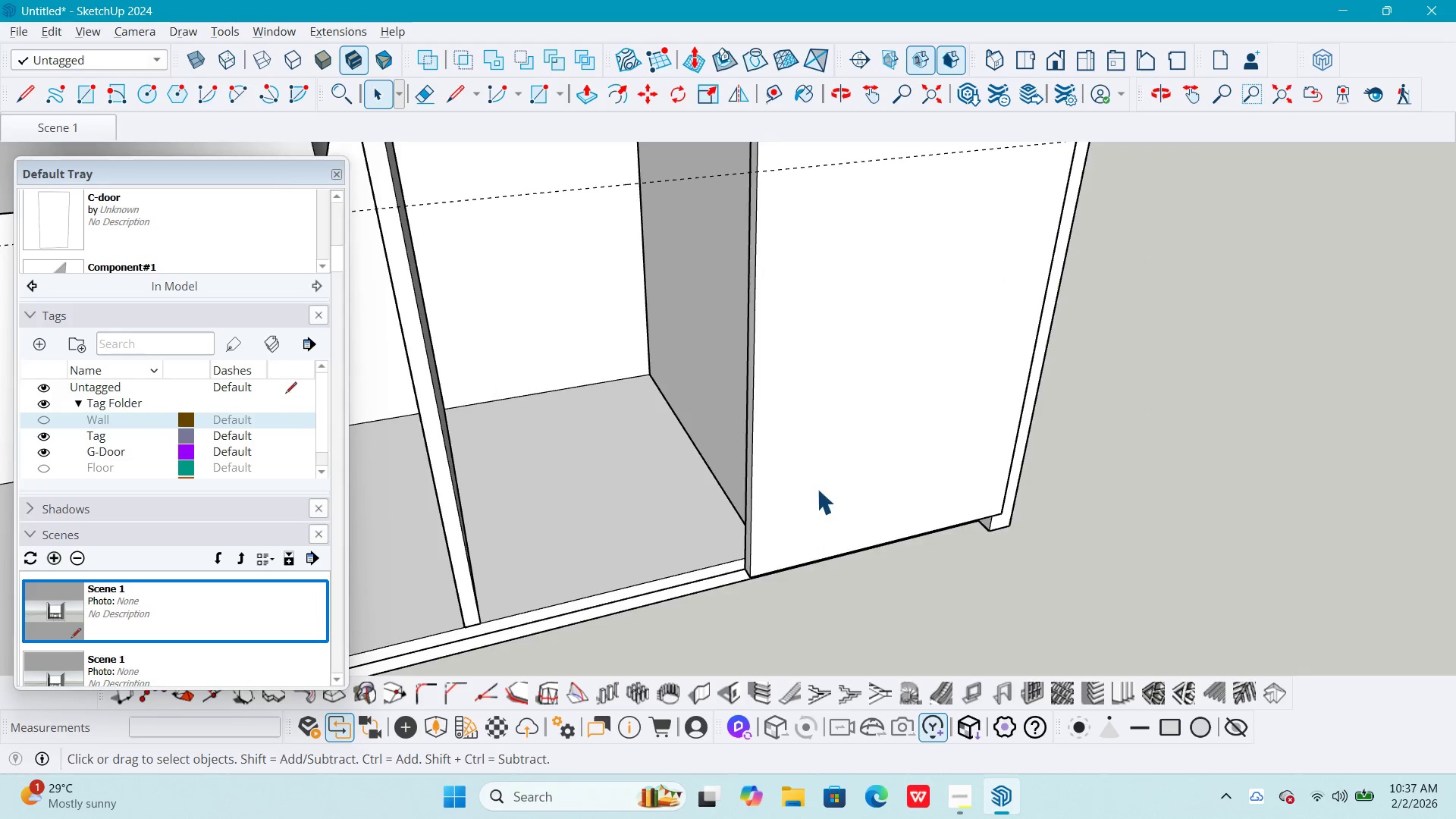 
scroll: coordinate [871, 500], scroll_direction: up, amount: 18.0
 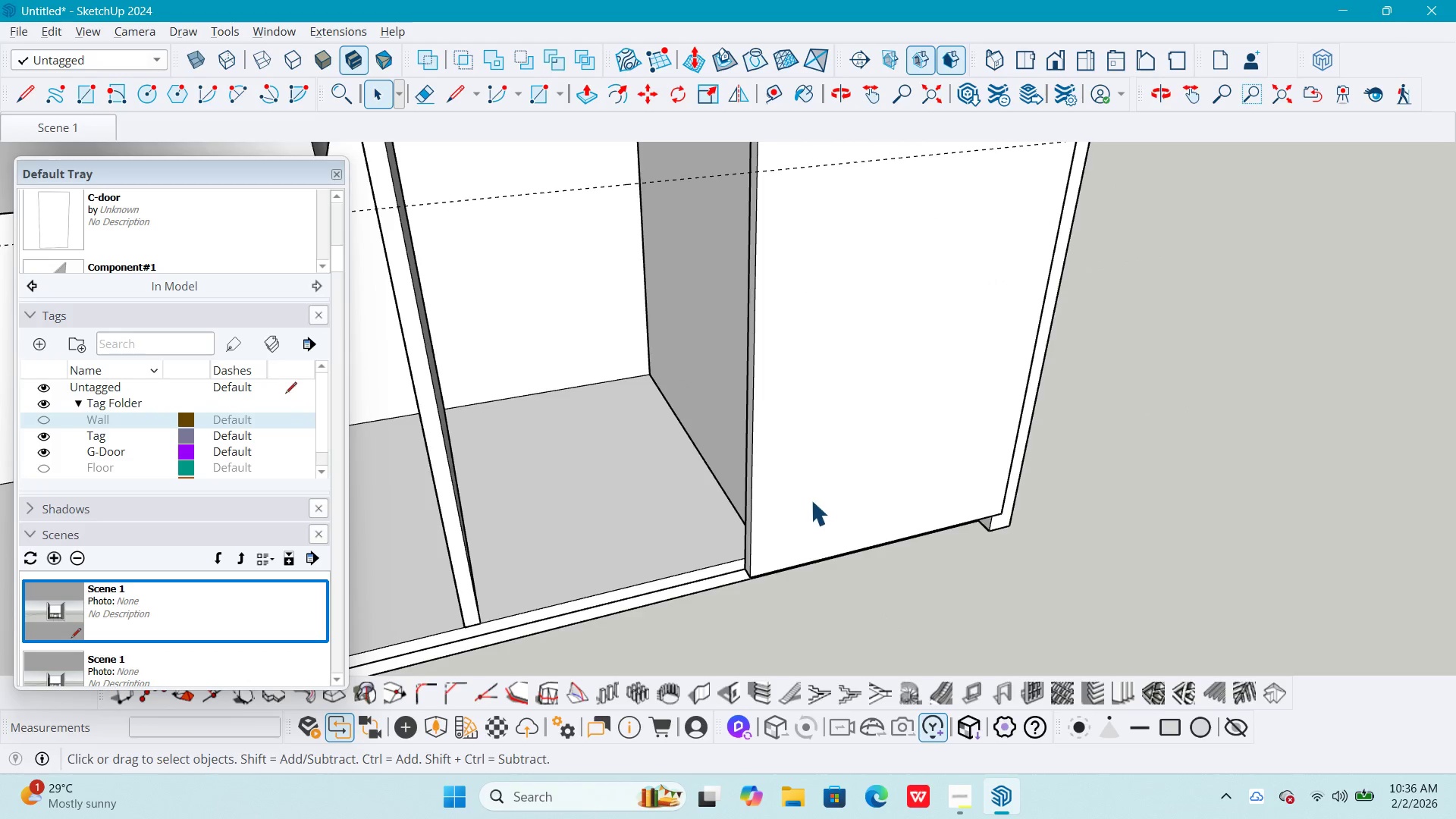 
double_click([817, 488])
 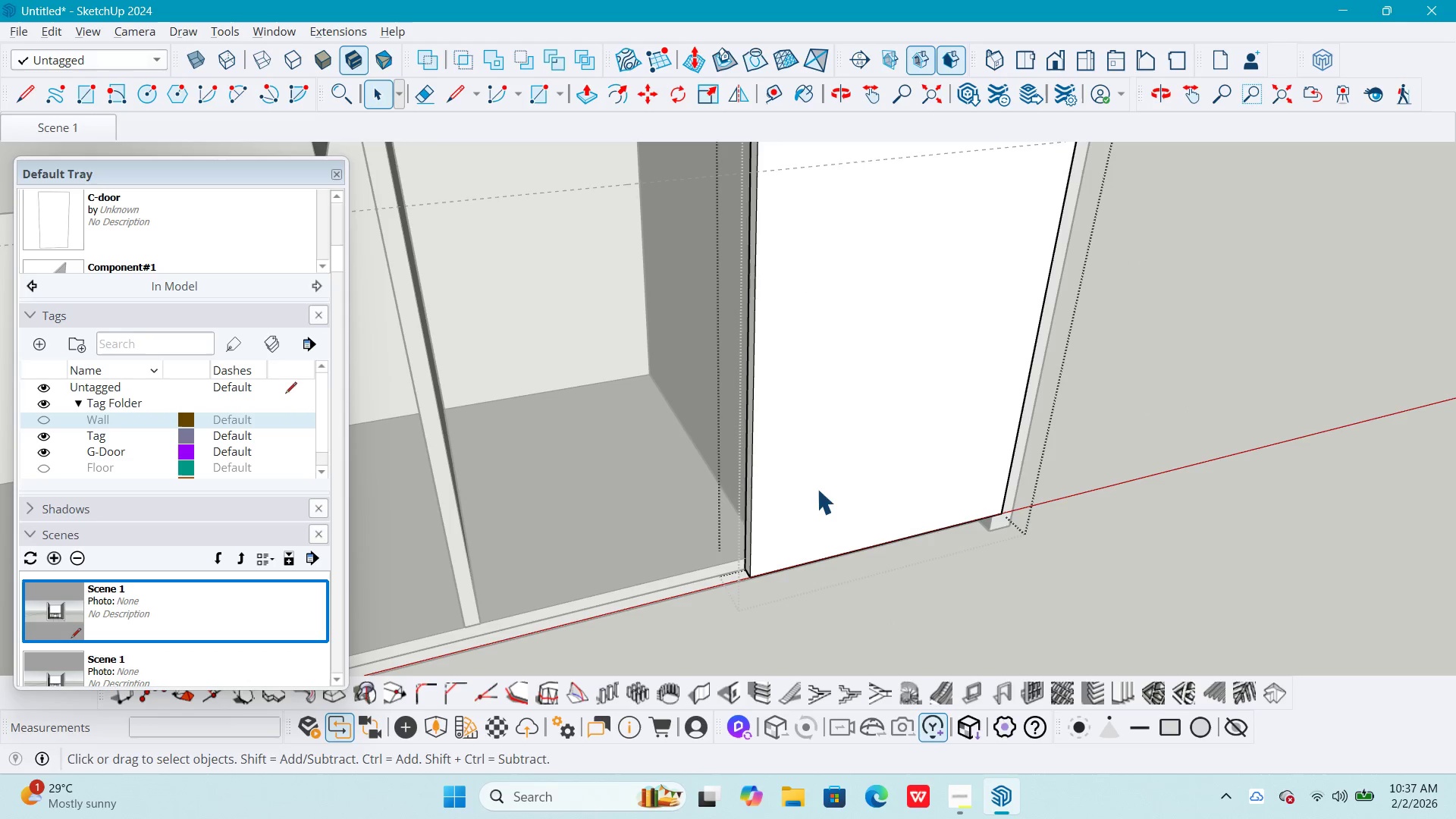 
triple_click([817, 488])
 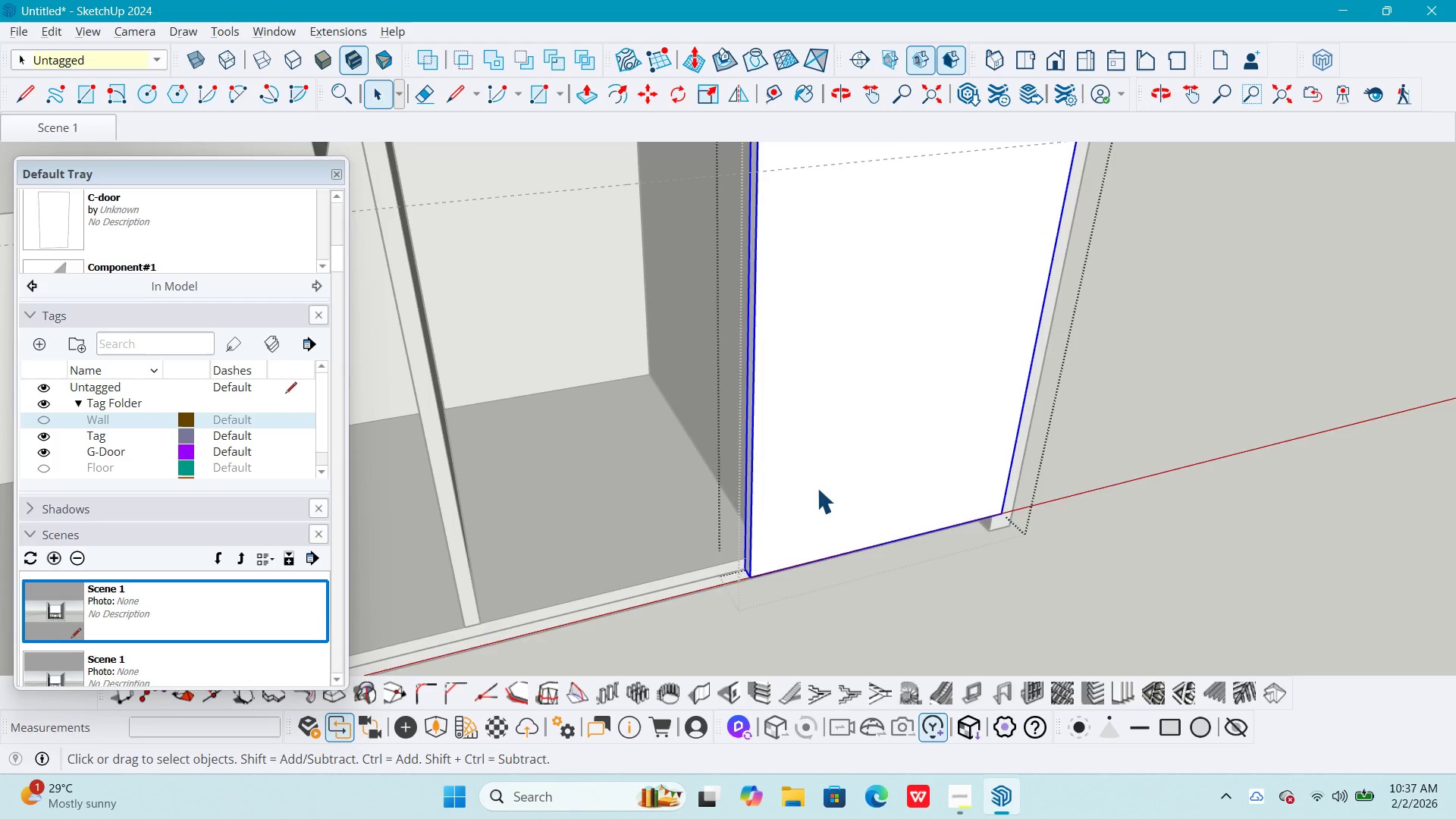 
triple_click([817, 488])
 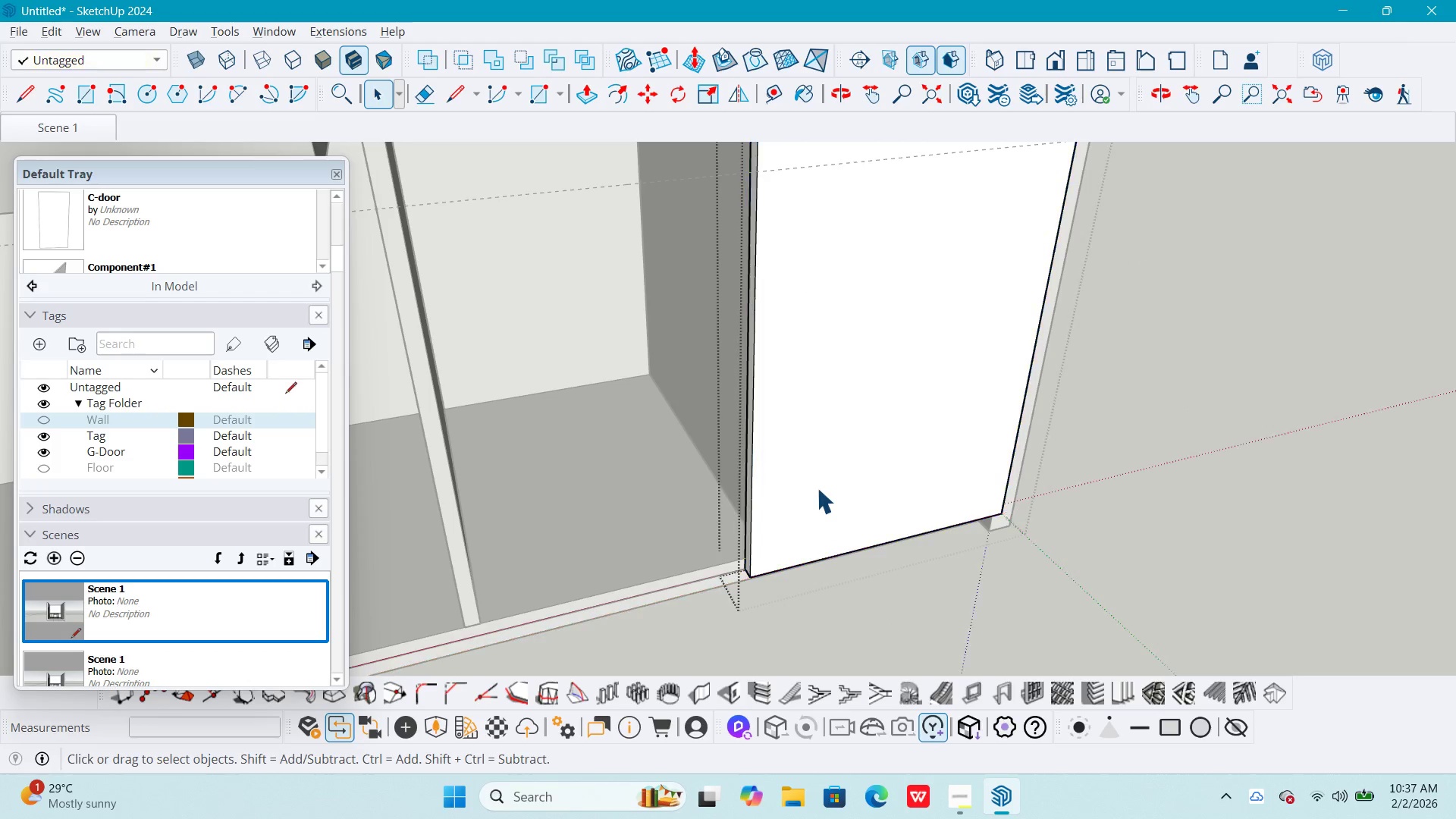 
triple_click([817, 488])
 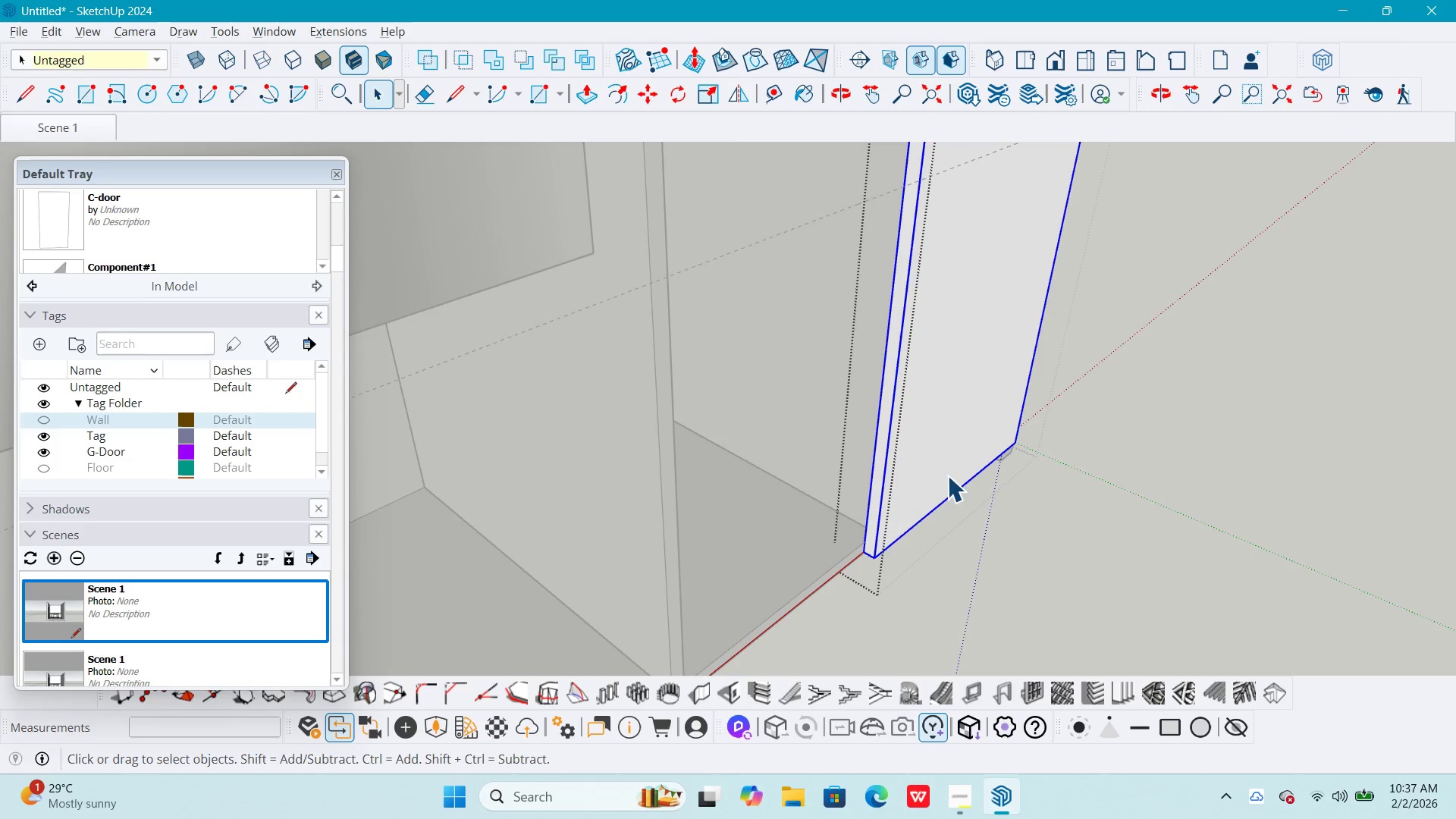 
double_click([943, 471])
 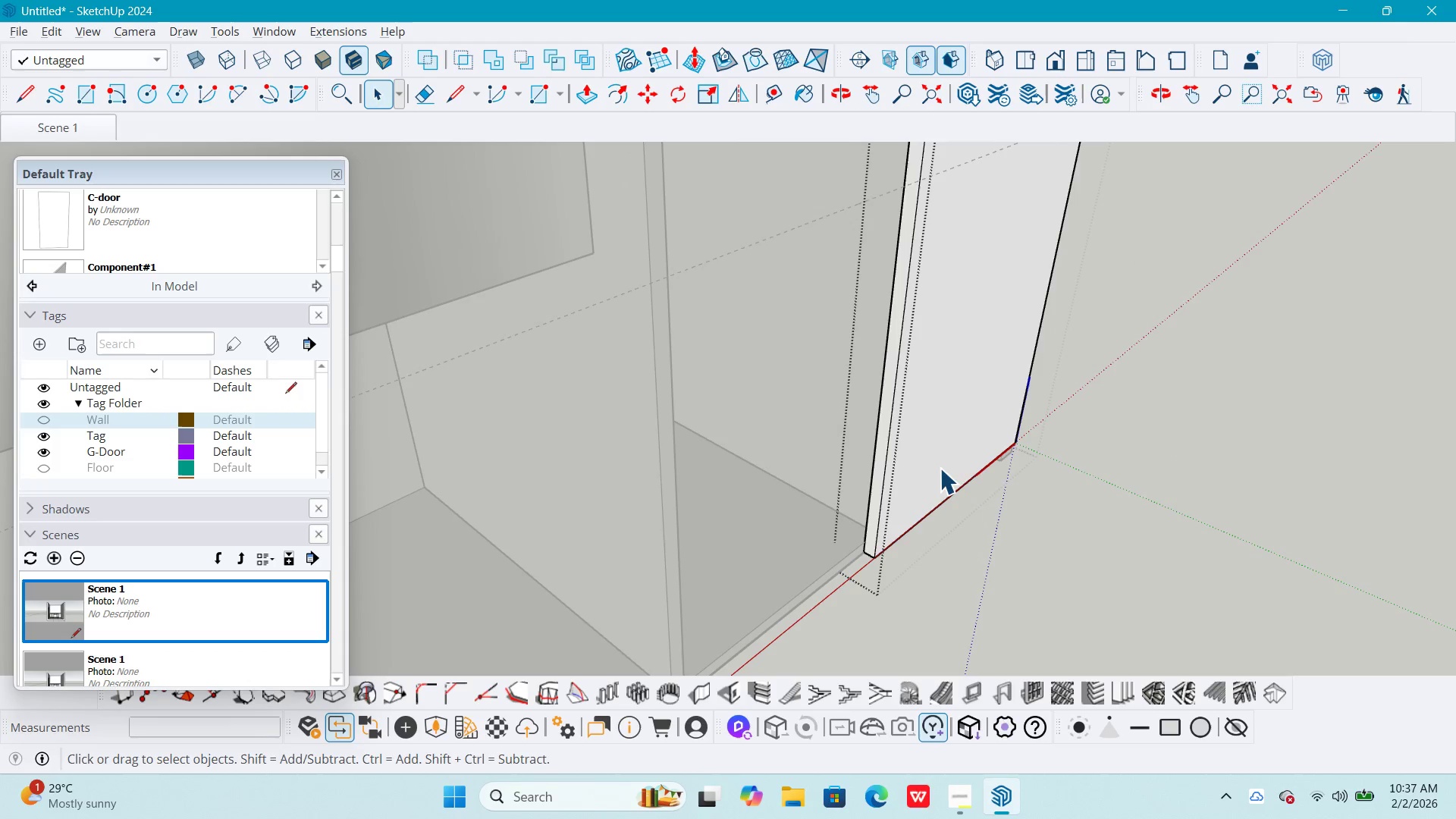 
triple_click([940, 468])
 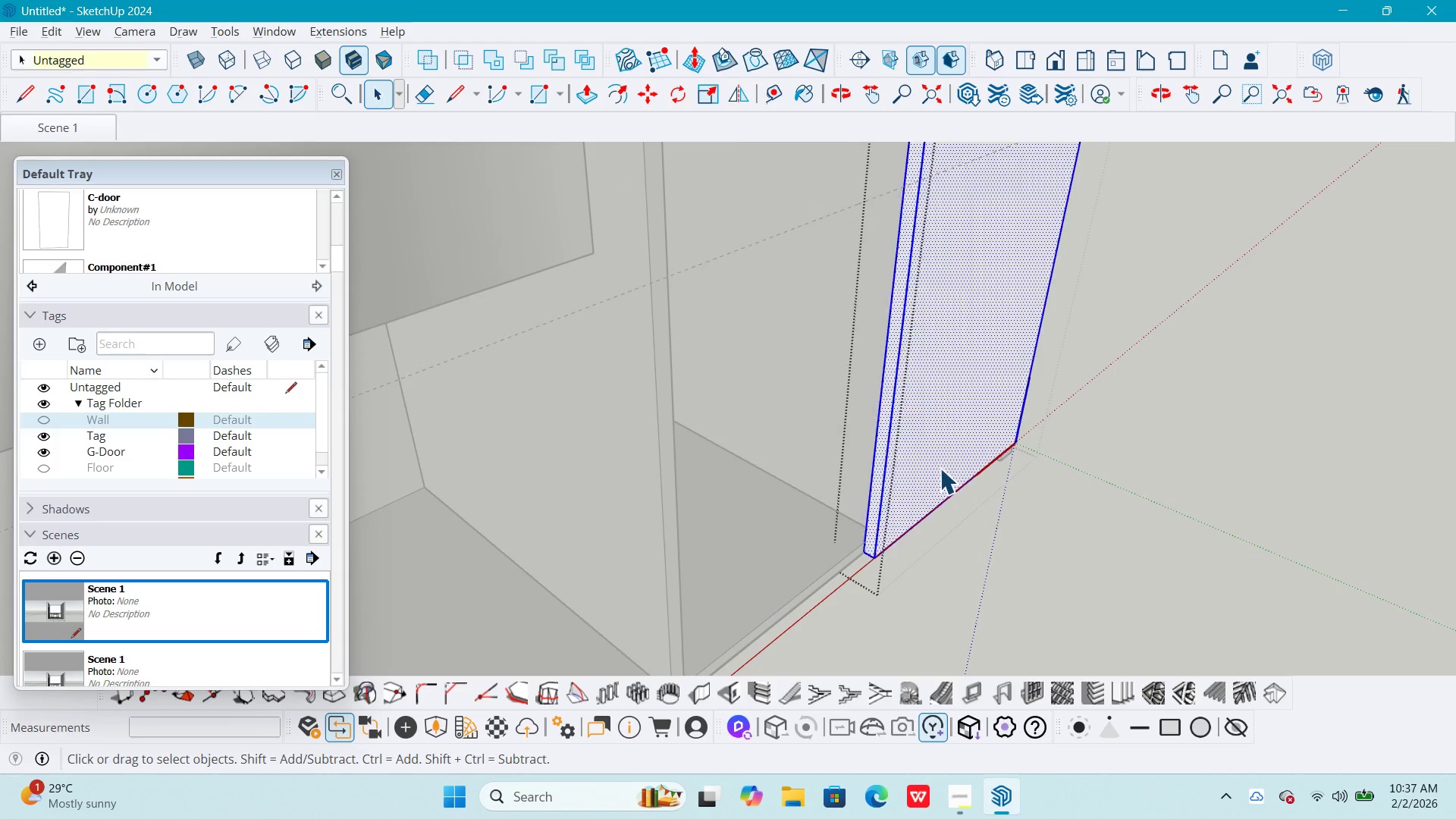 
triple_click([940, 468])
 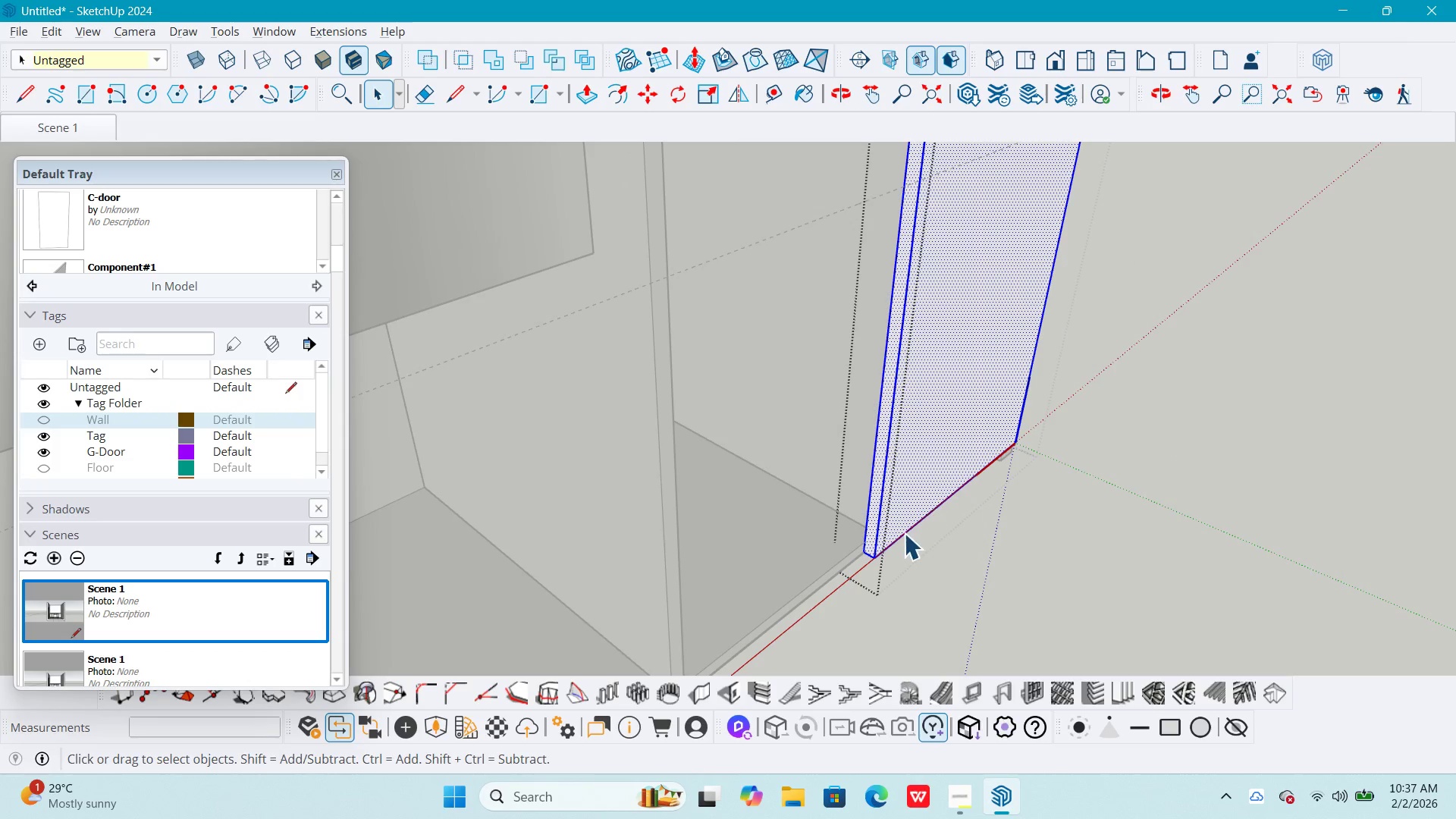 
key(P)
 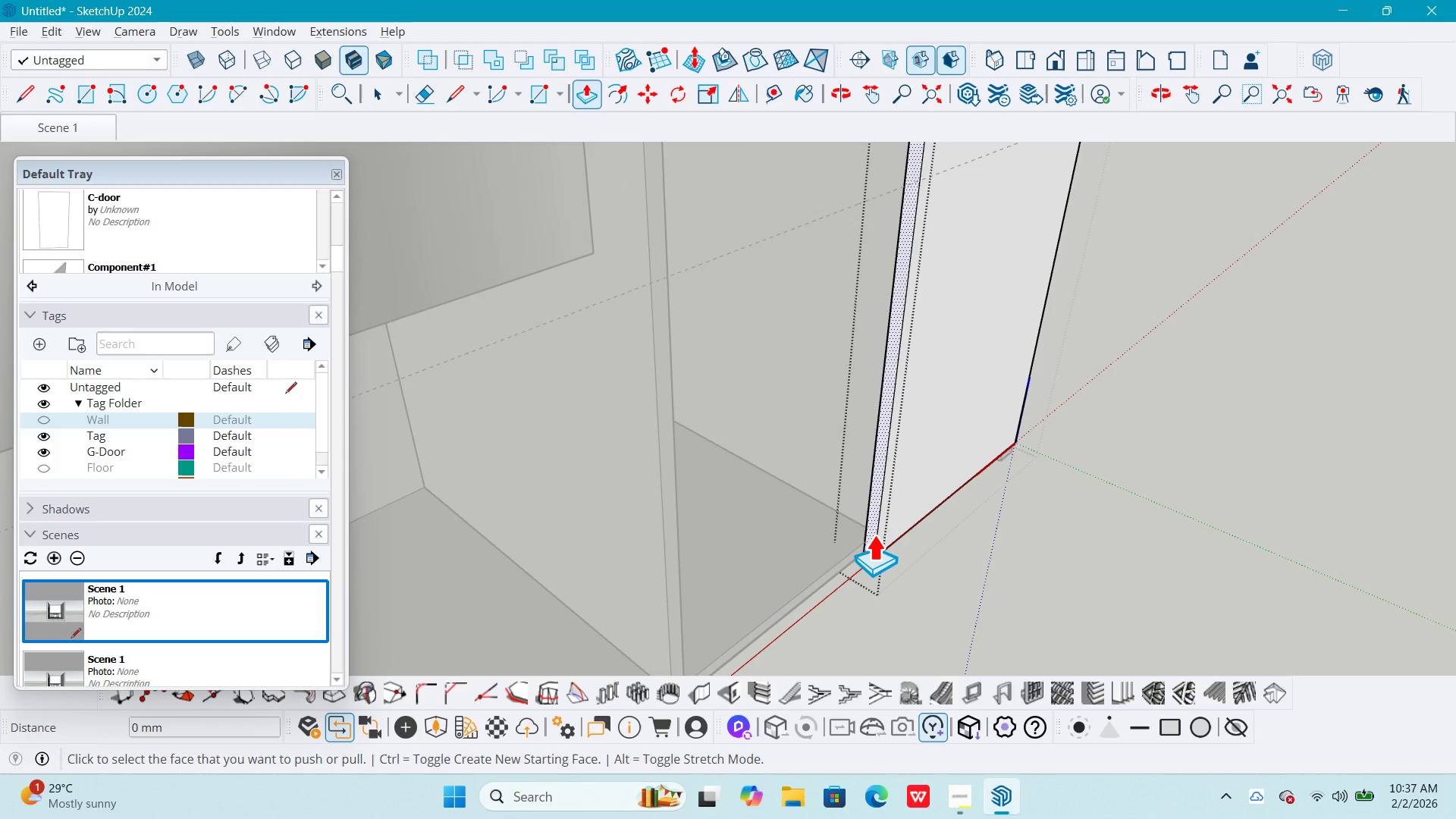 
left_click([874, 535])
 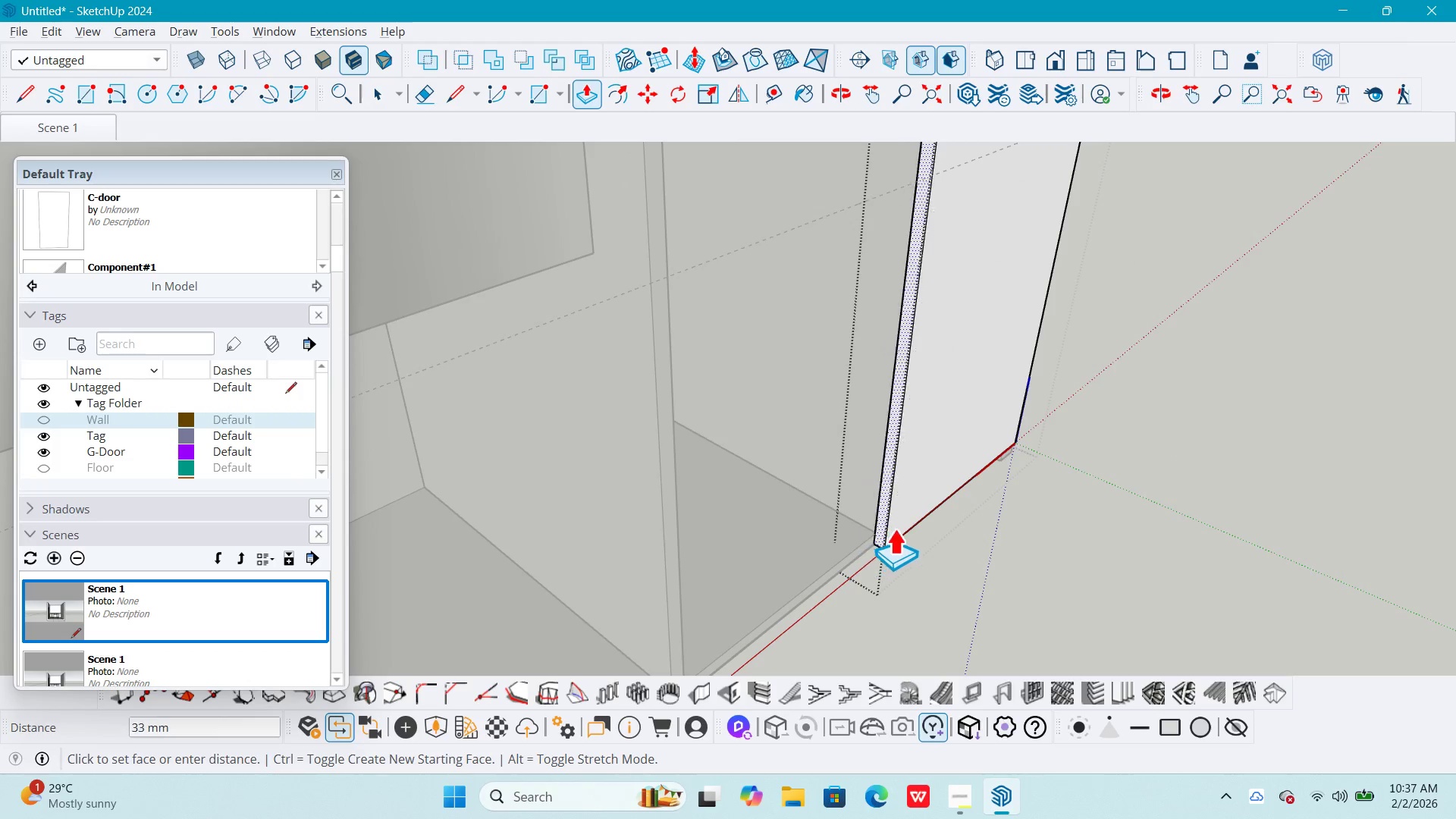 
scroll: coordinate [826, 416], scroll_direction: up, amount: 24.0
 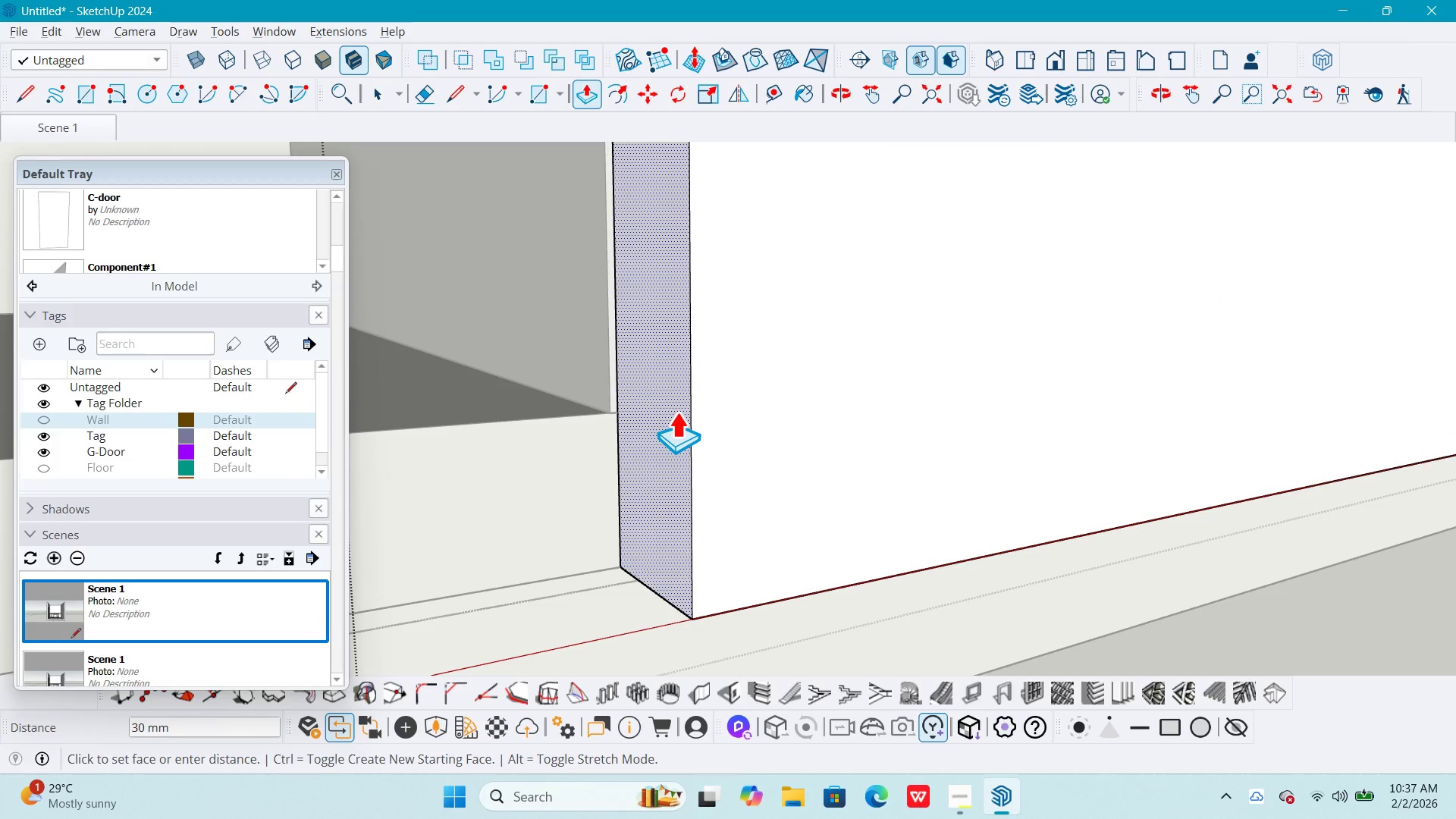 
key(K)
 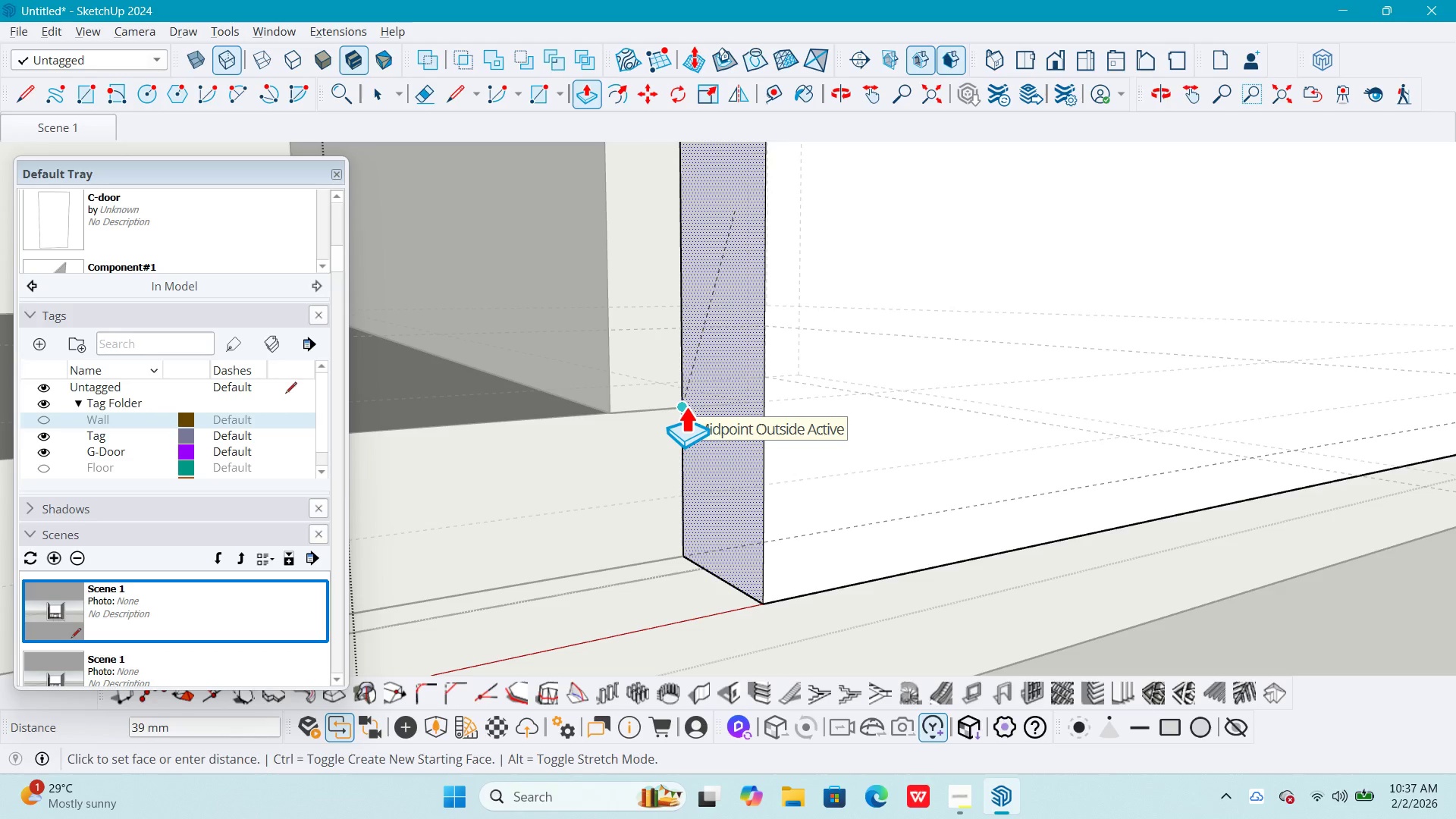 
key(Numpad4)
 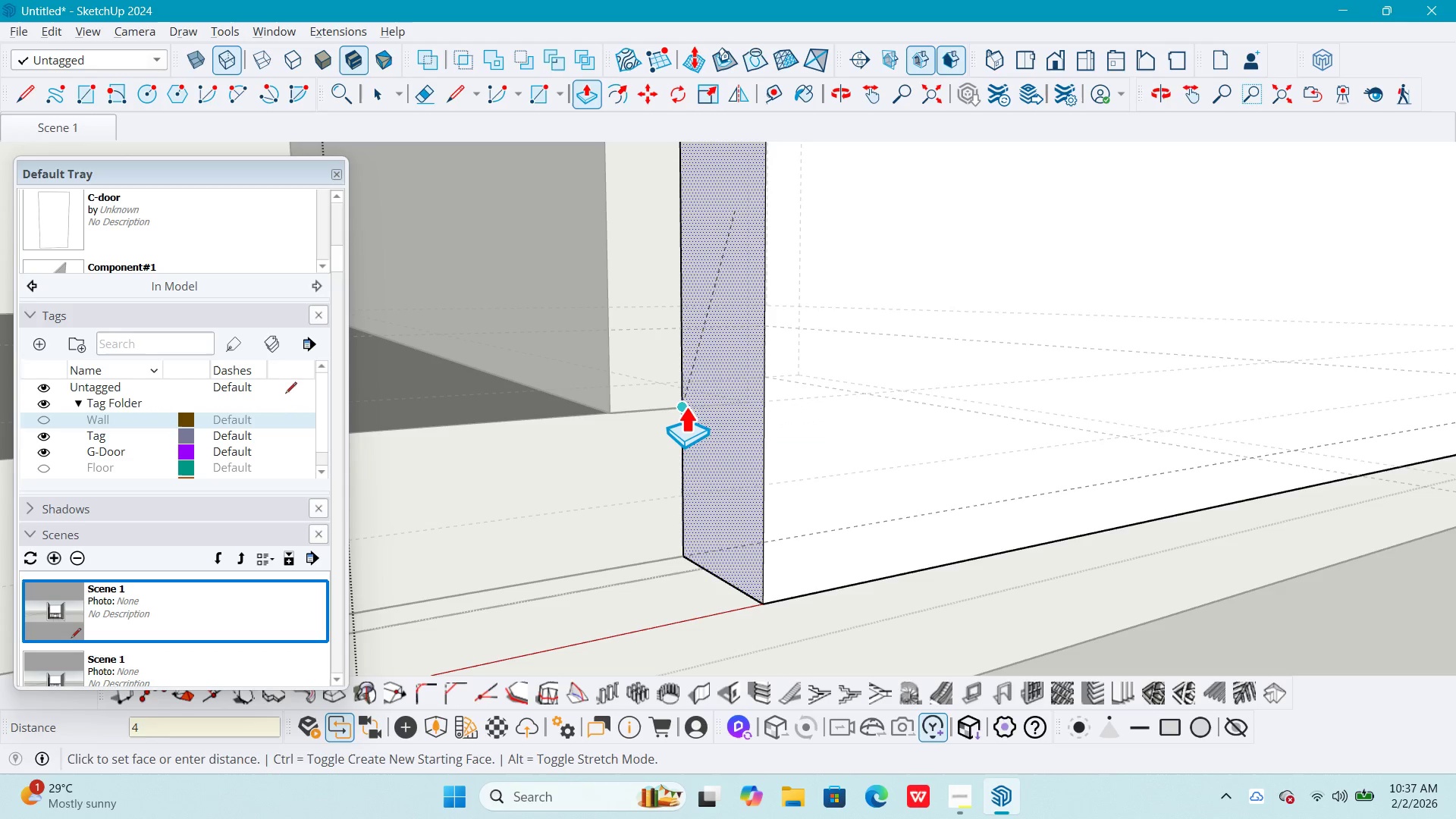 
key(Numpad0)
 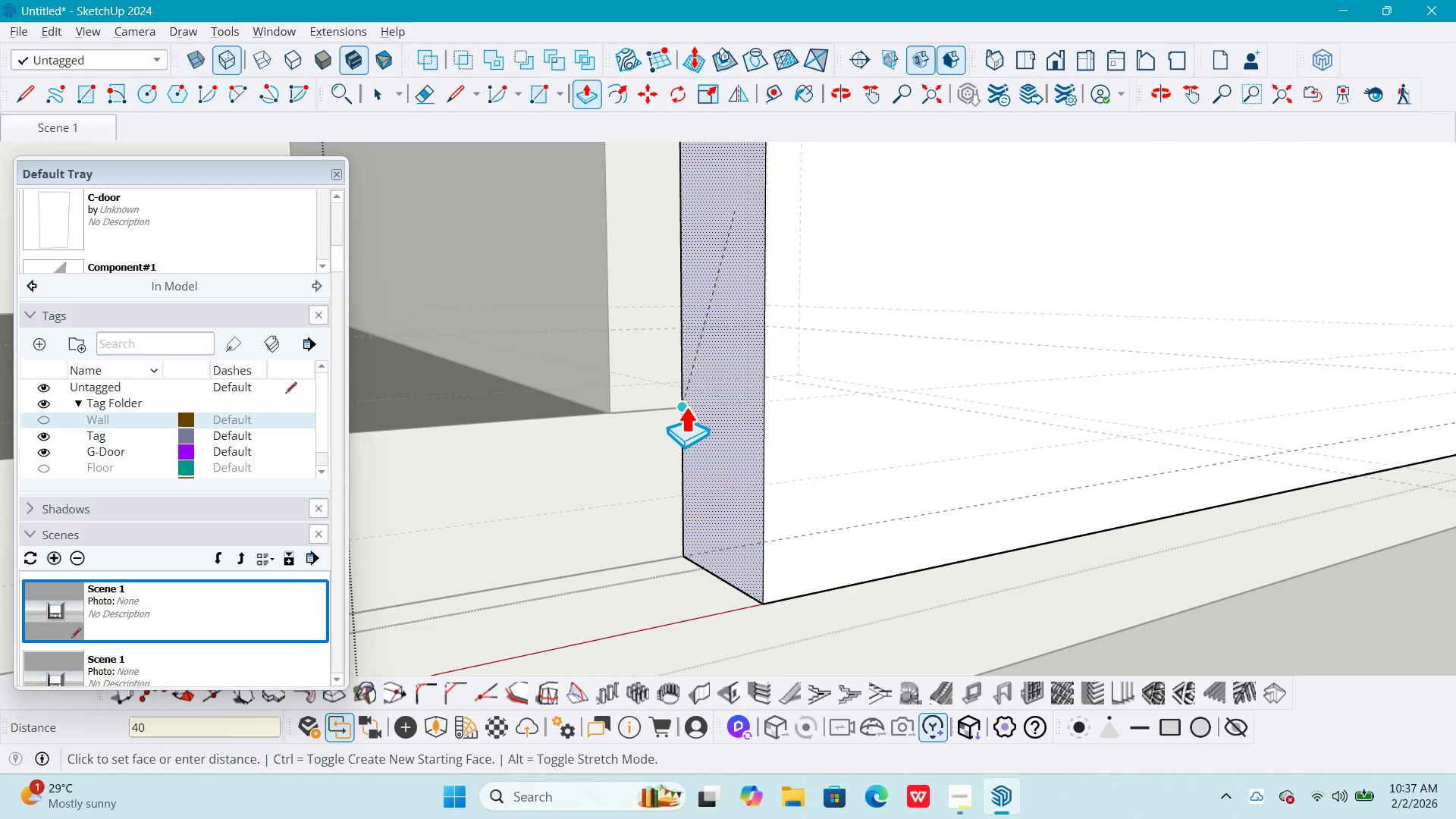 
key(NumpadEnter)
 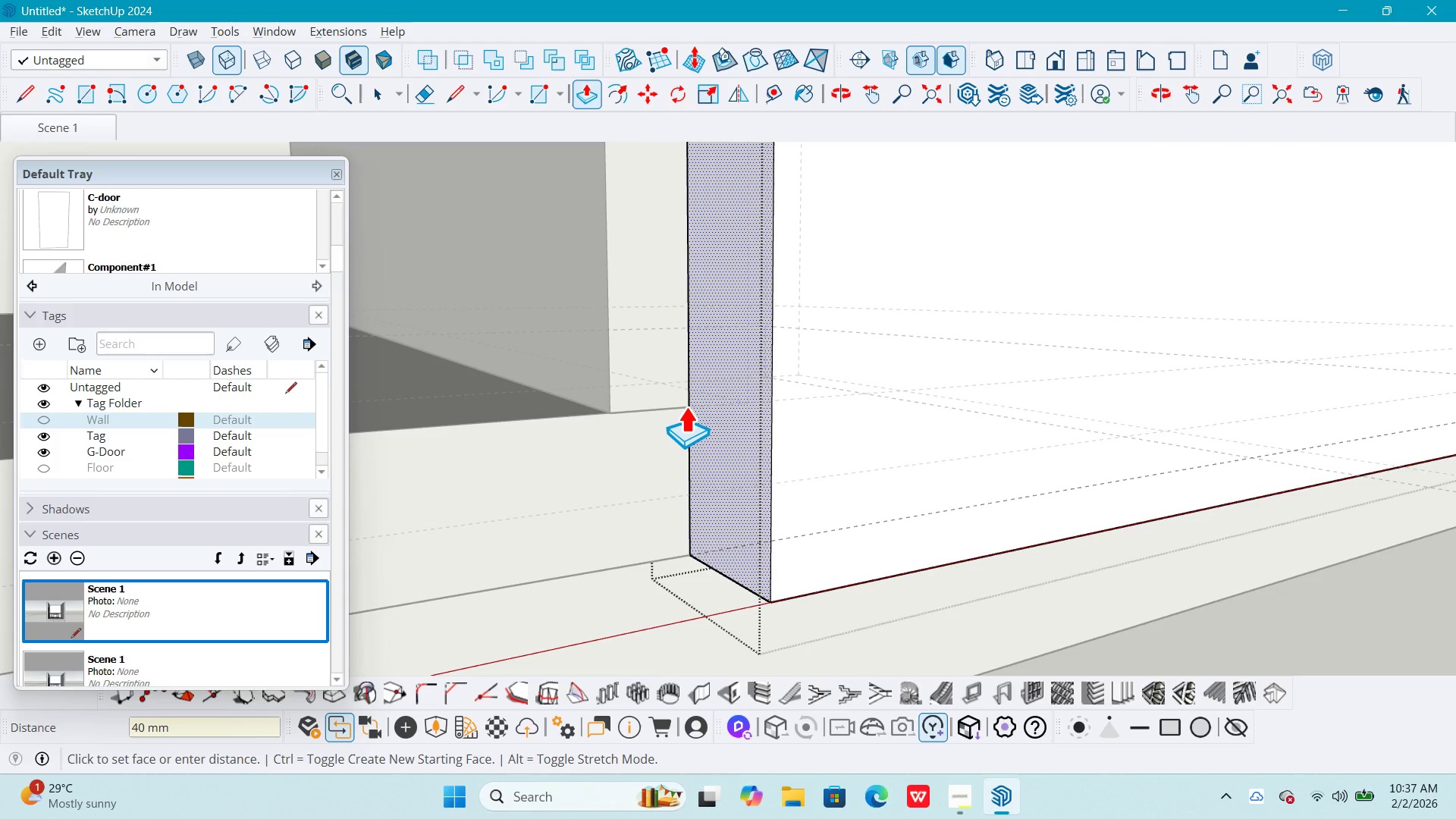 
key(K)
 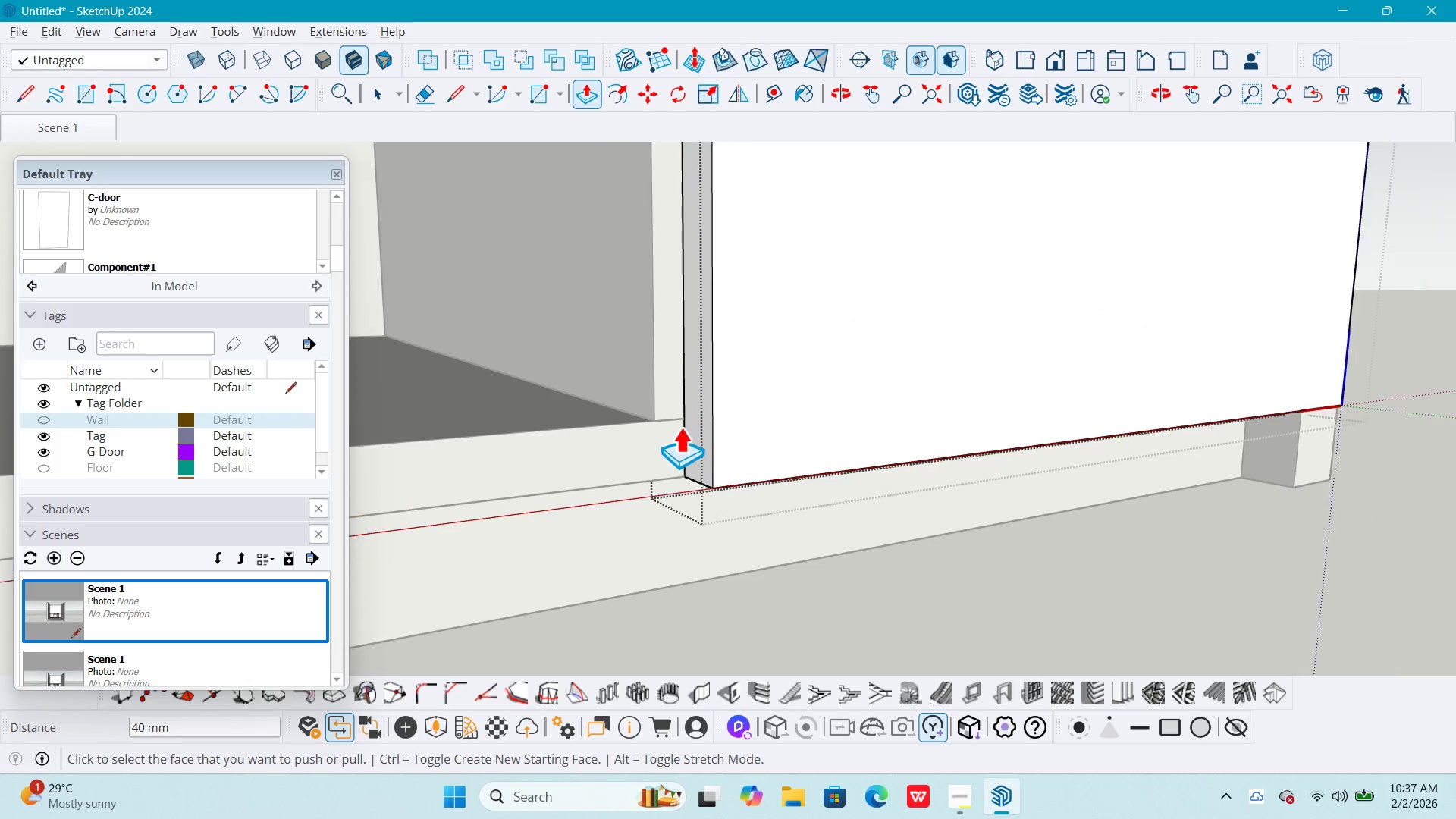 
key(Space)
 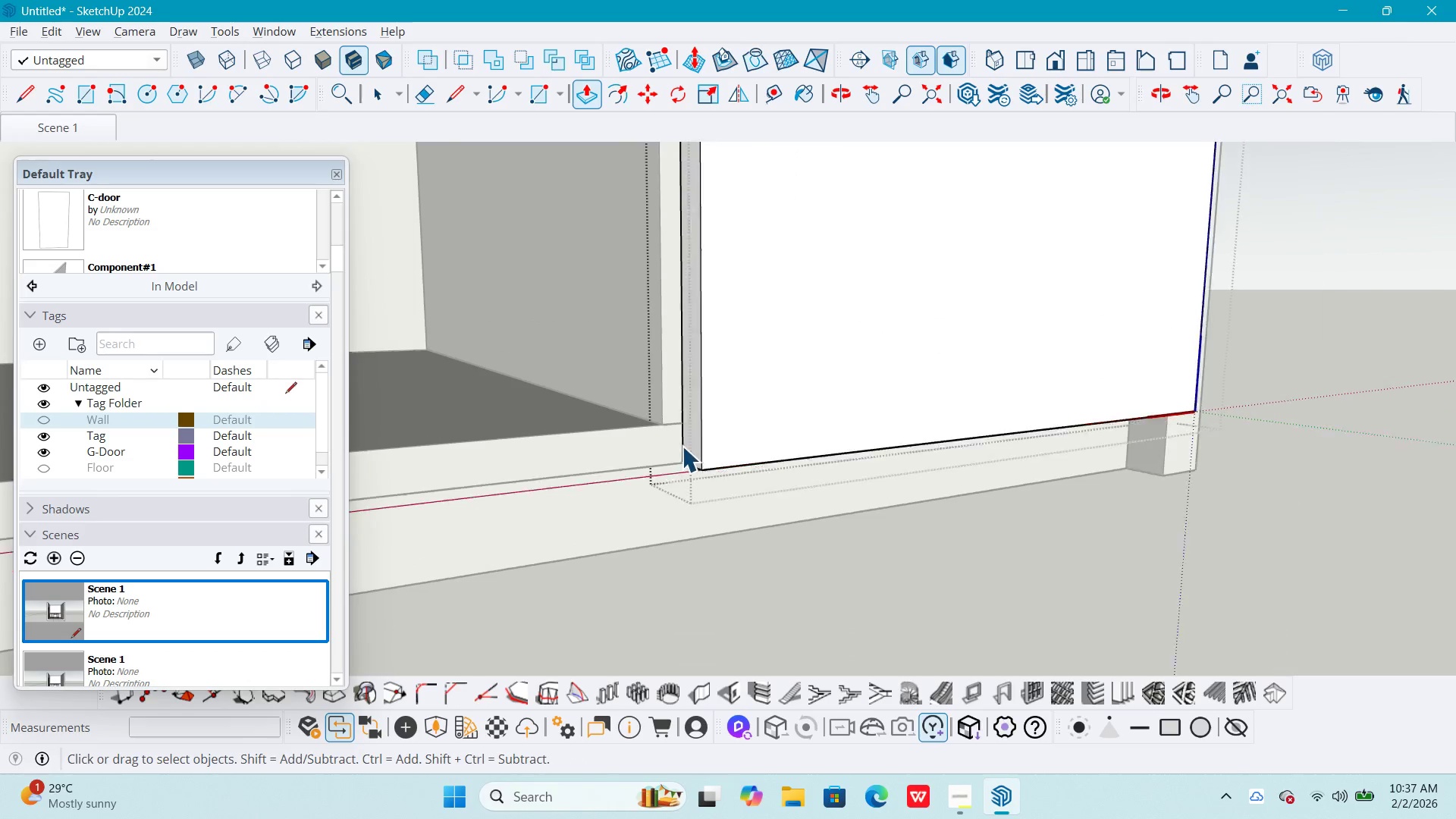 
key(Escape)
 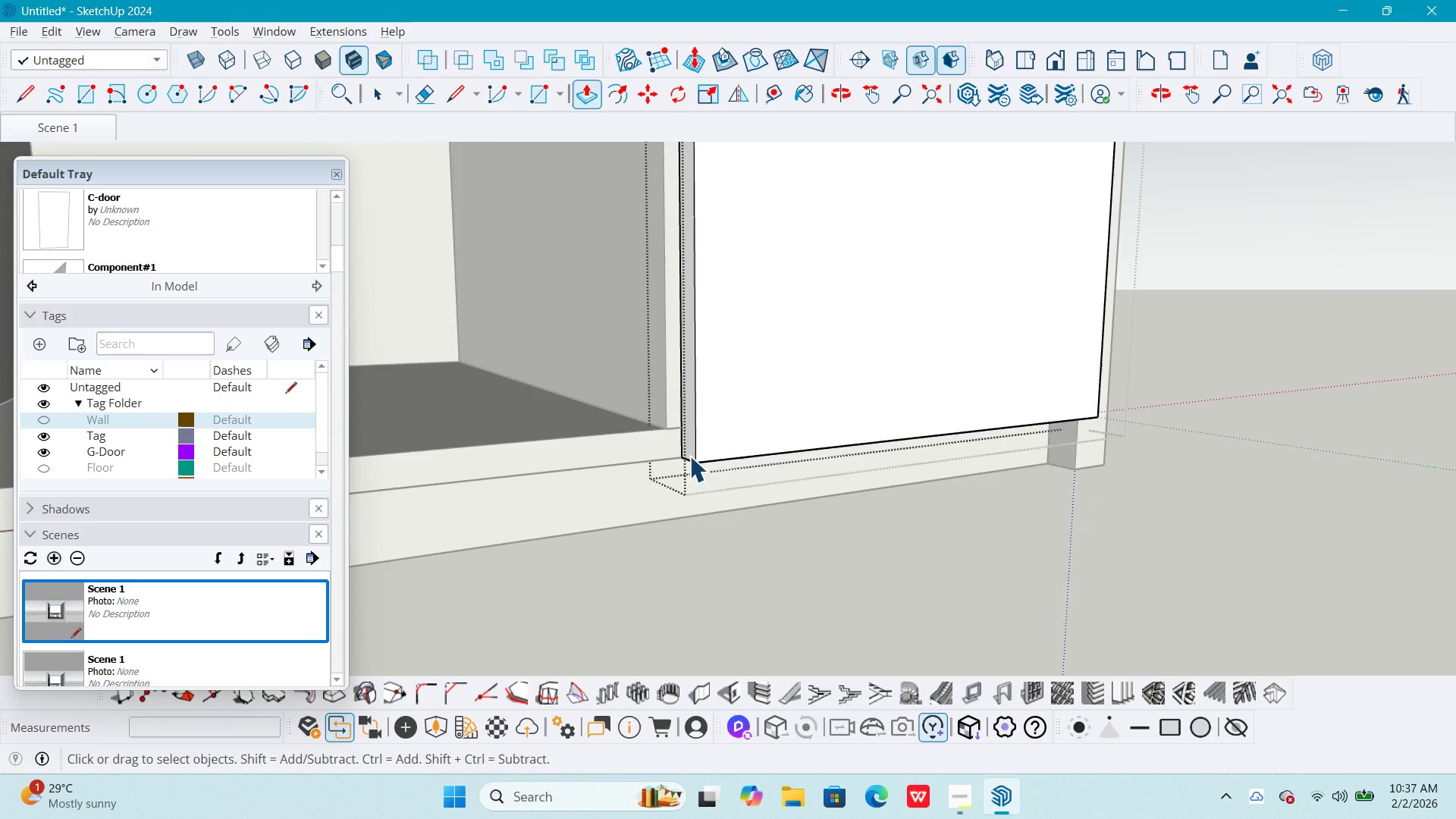 
key(Escape)
 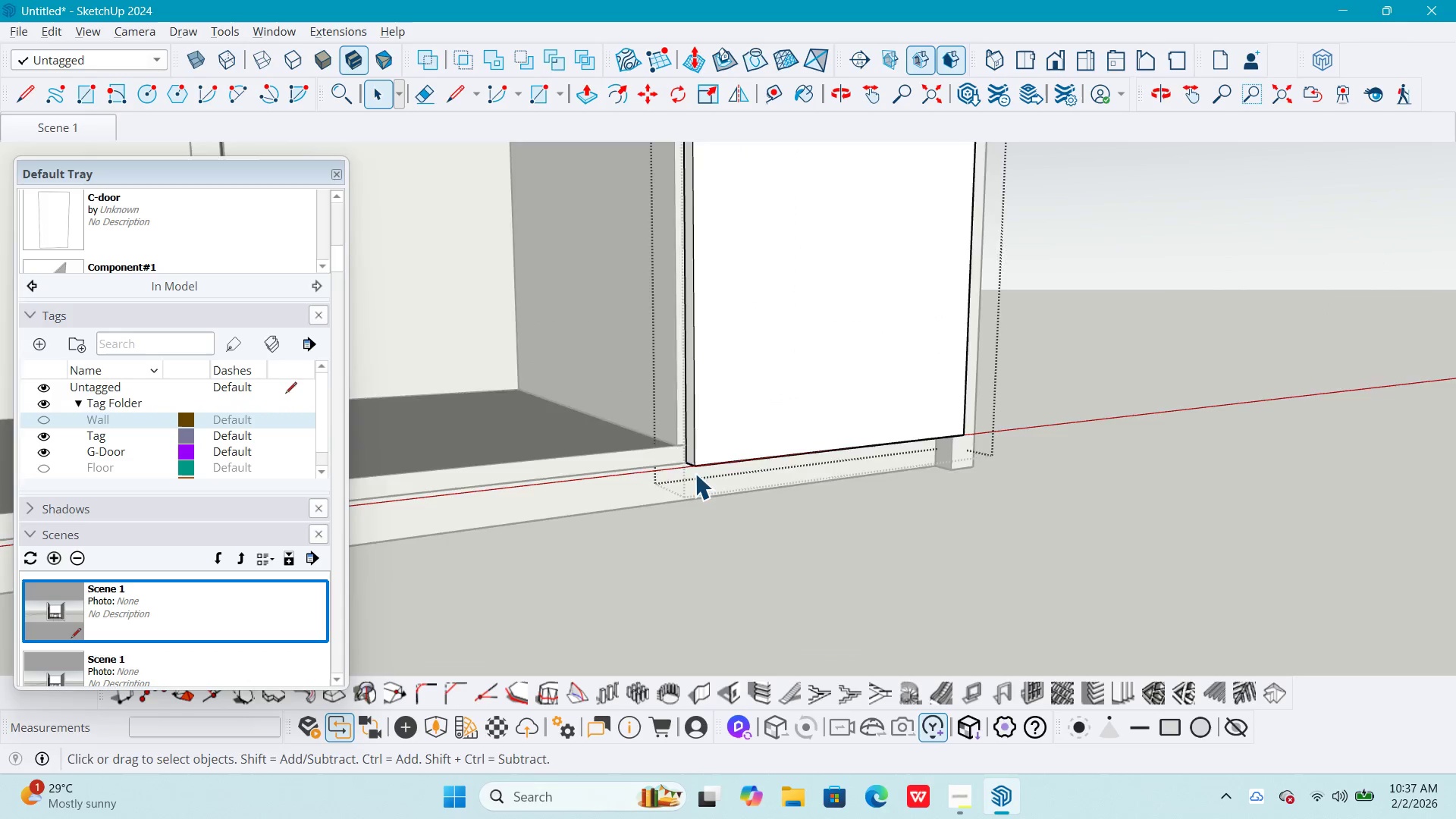 
key(Escape)
 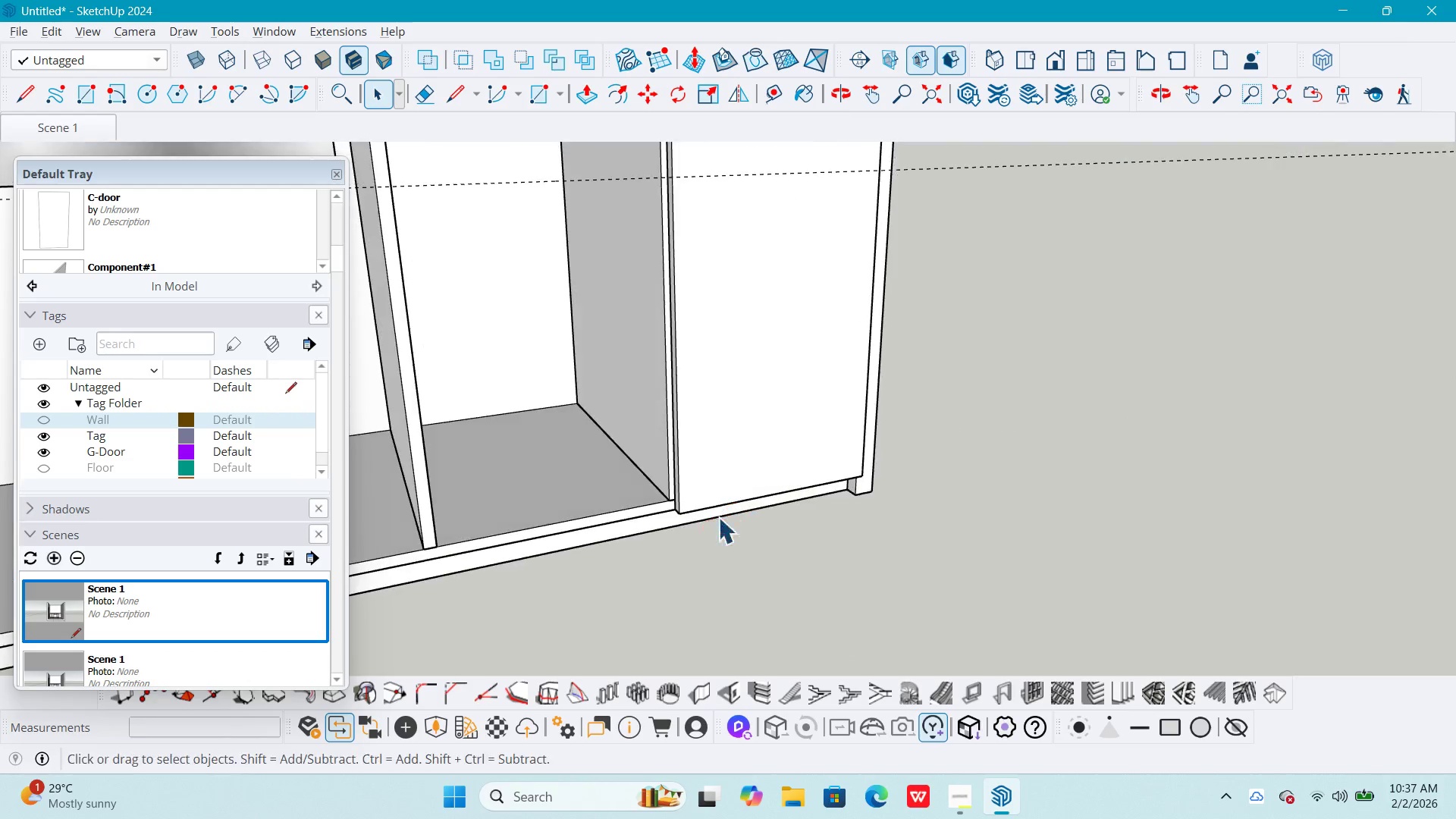 
scroll: coordinate [701, 478], scroll_direction: down, amount: 27.0
 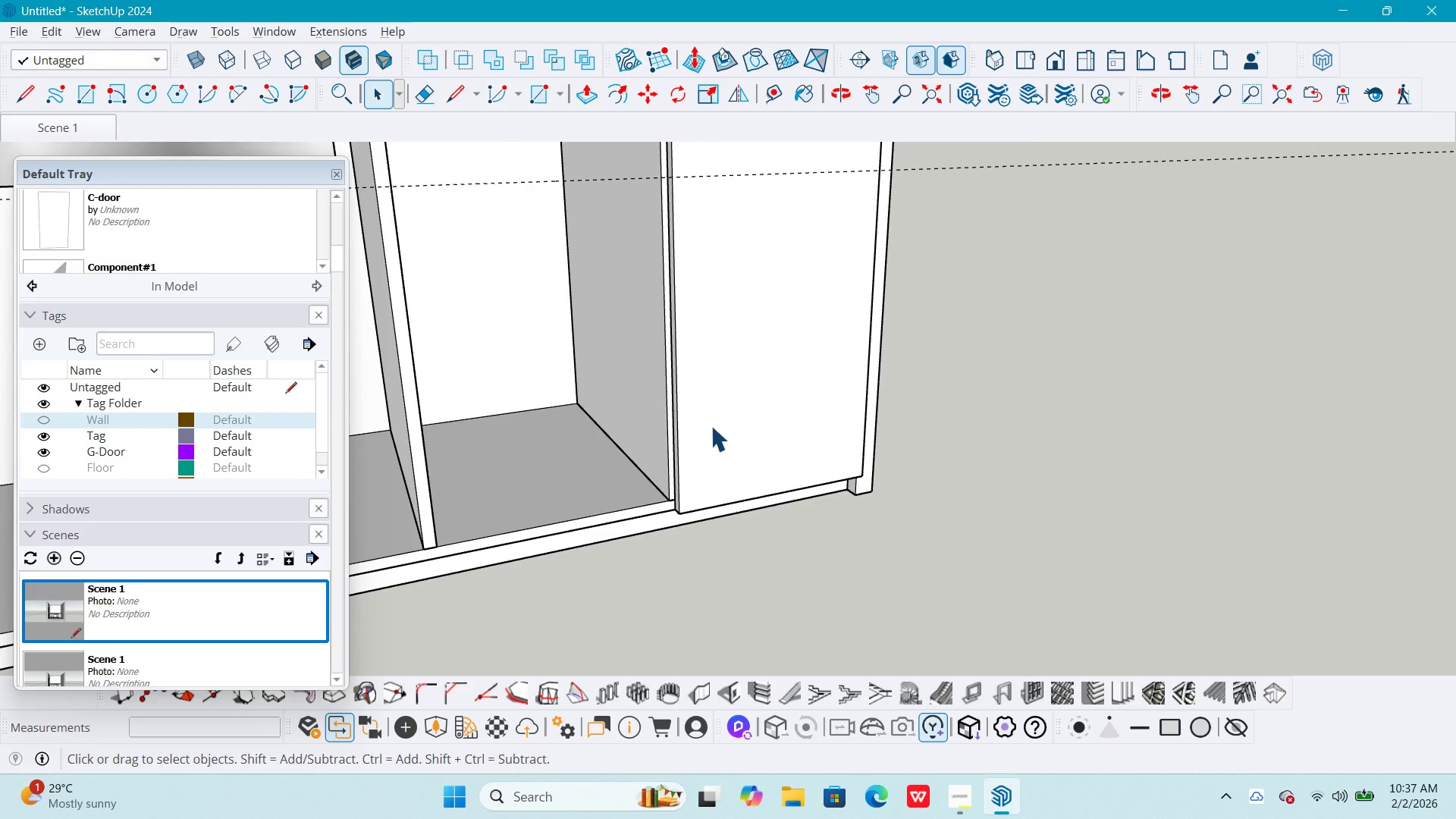 
left_click([712, 423])
 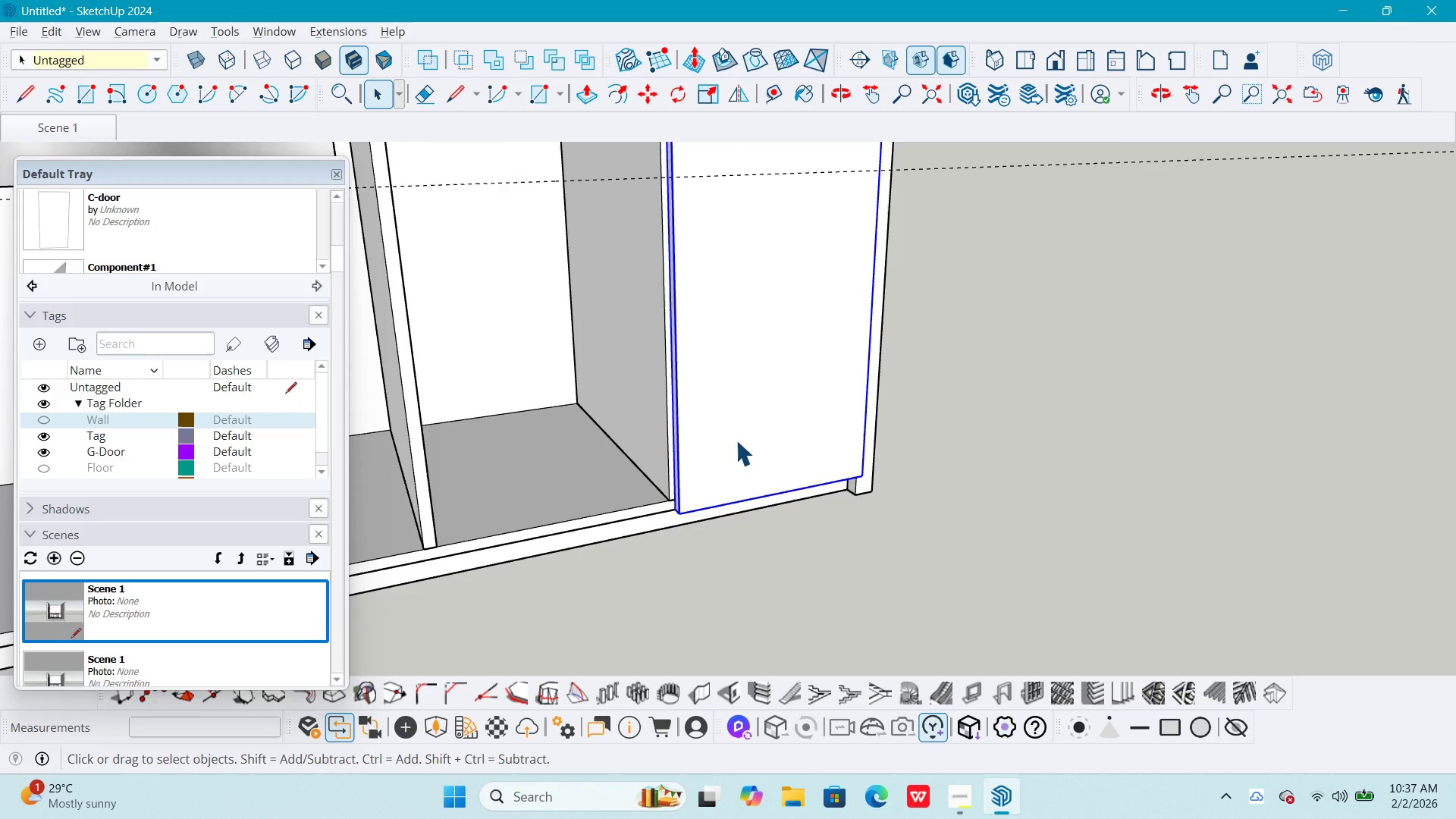 
key(M)
 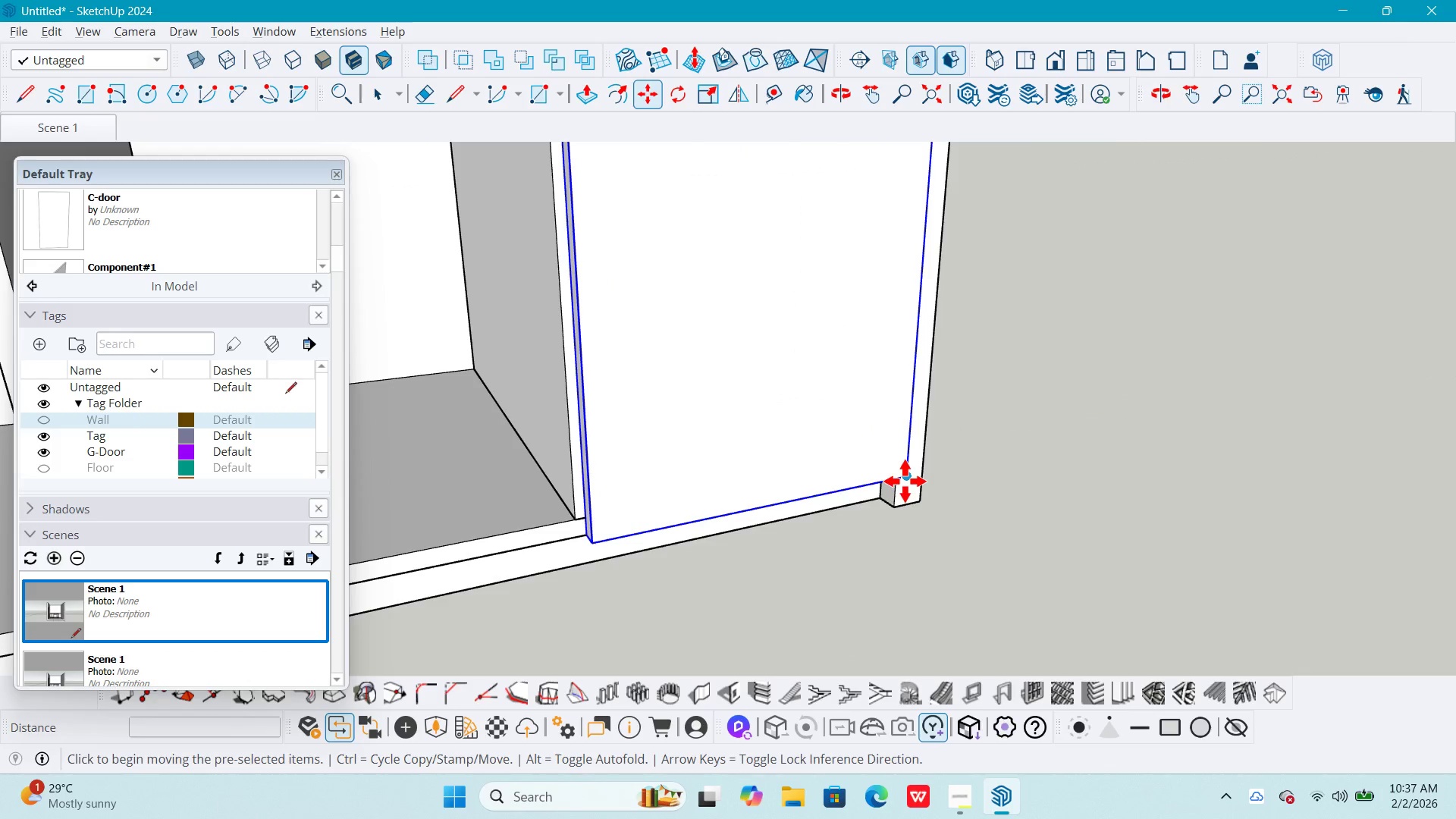 
scroll: coordinate [869, 505], scroll_direction: up, amount: 5.0
 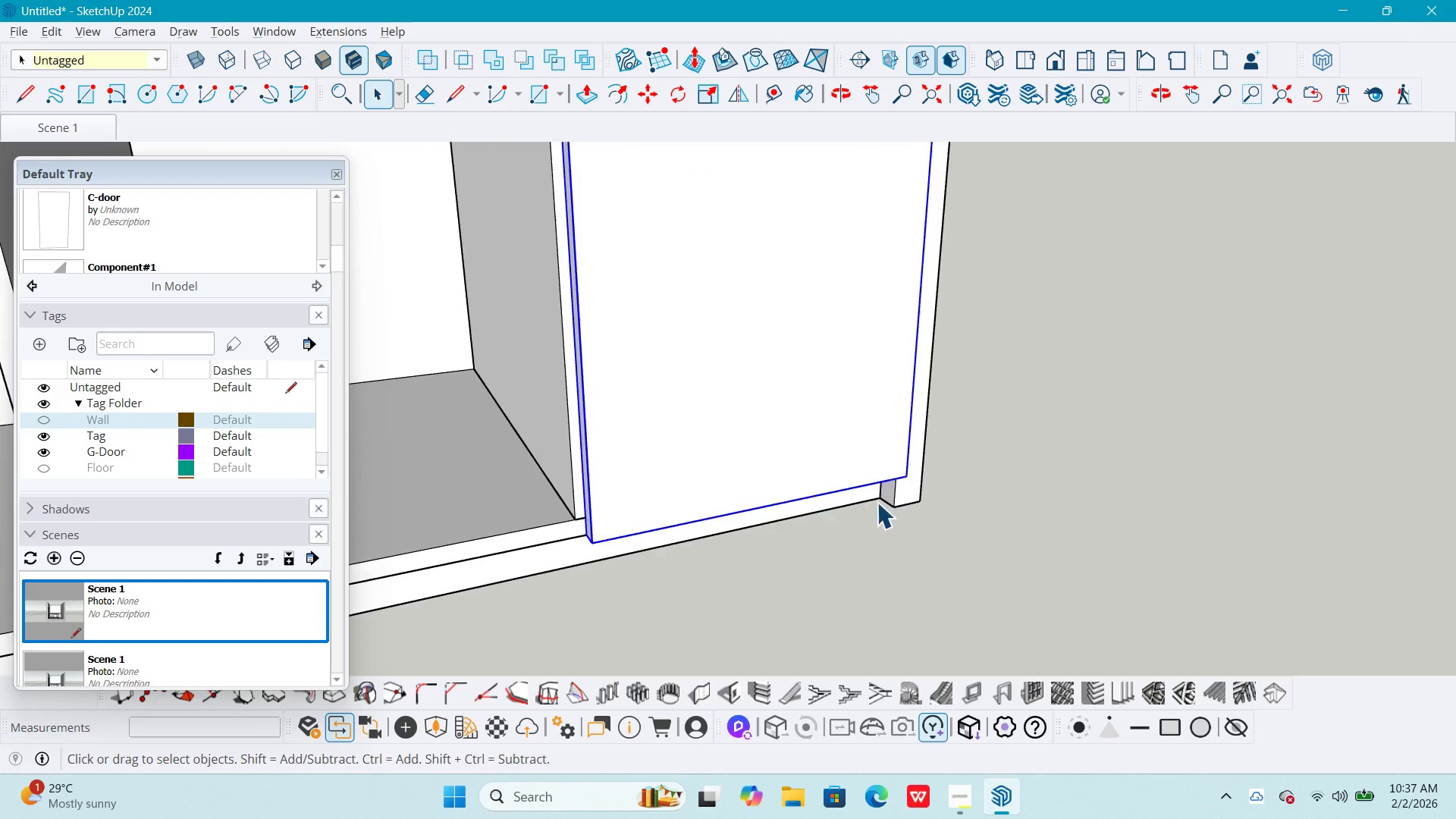 
left_click([905, 481])
 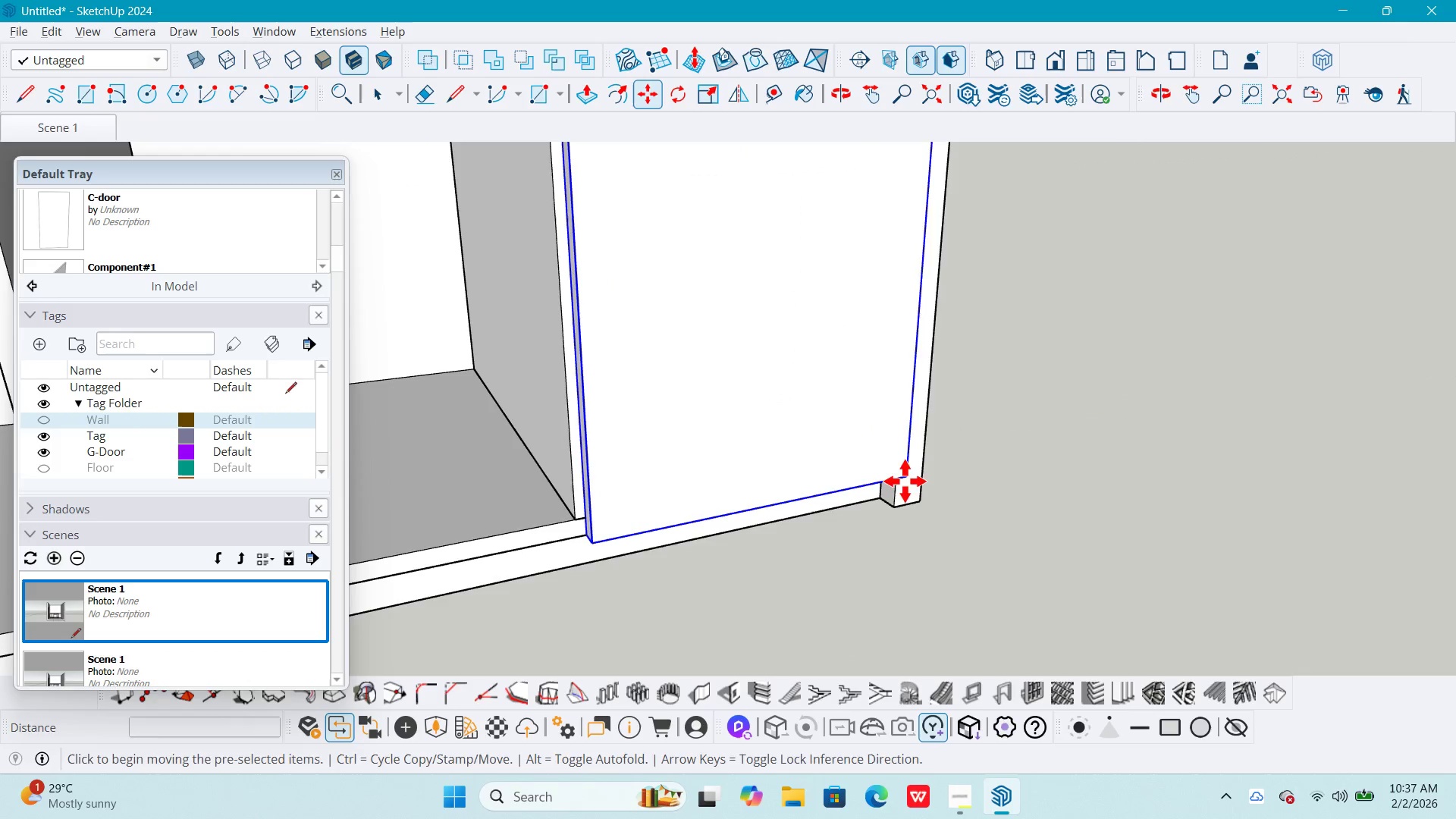 
key(Control+ControlLeft)
 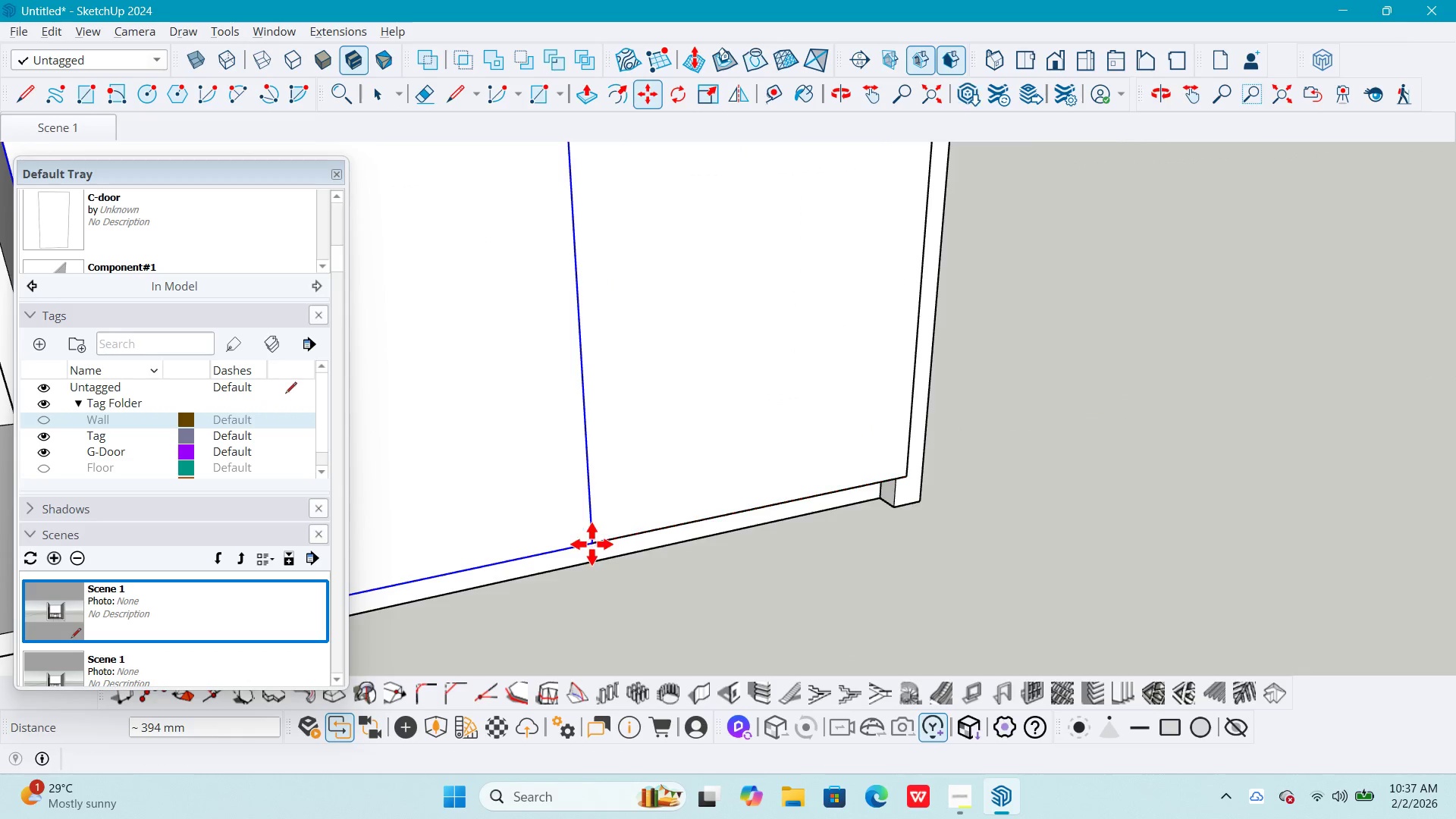 
double_click([684, 482])
 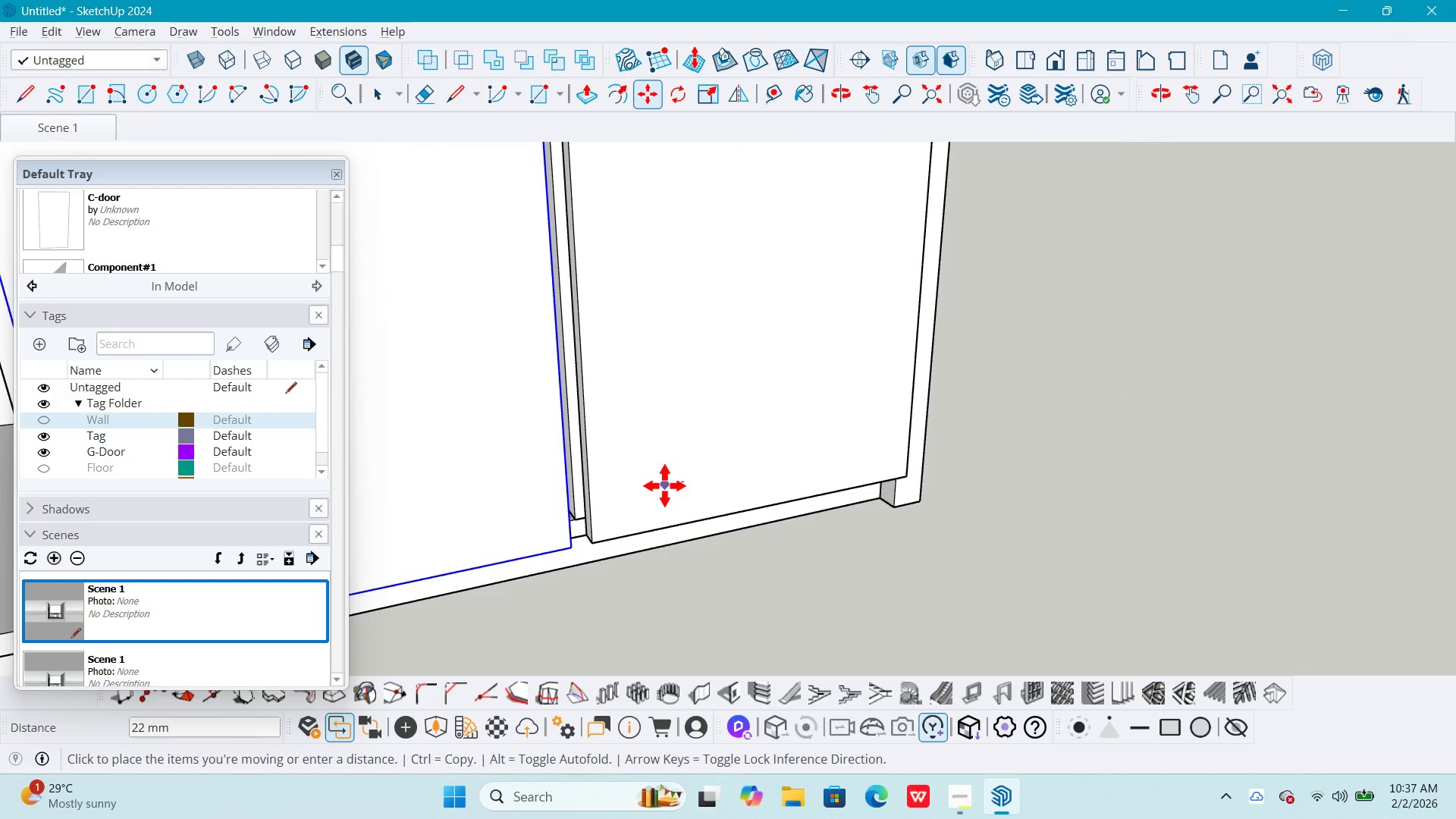 
key(Numpad1)
 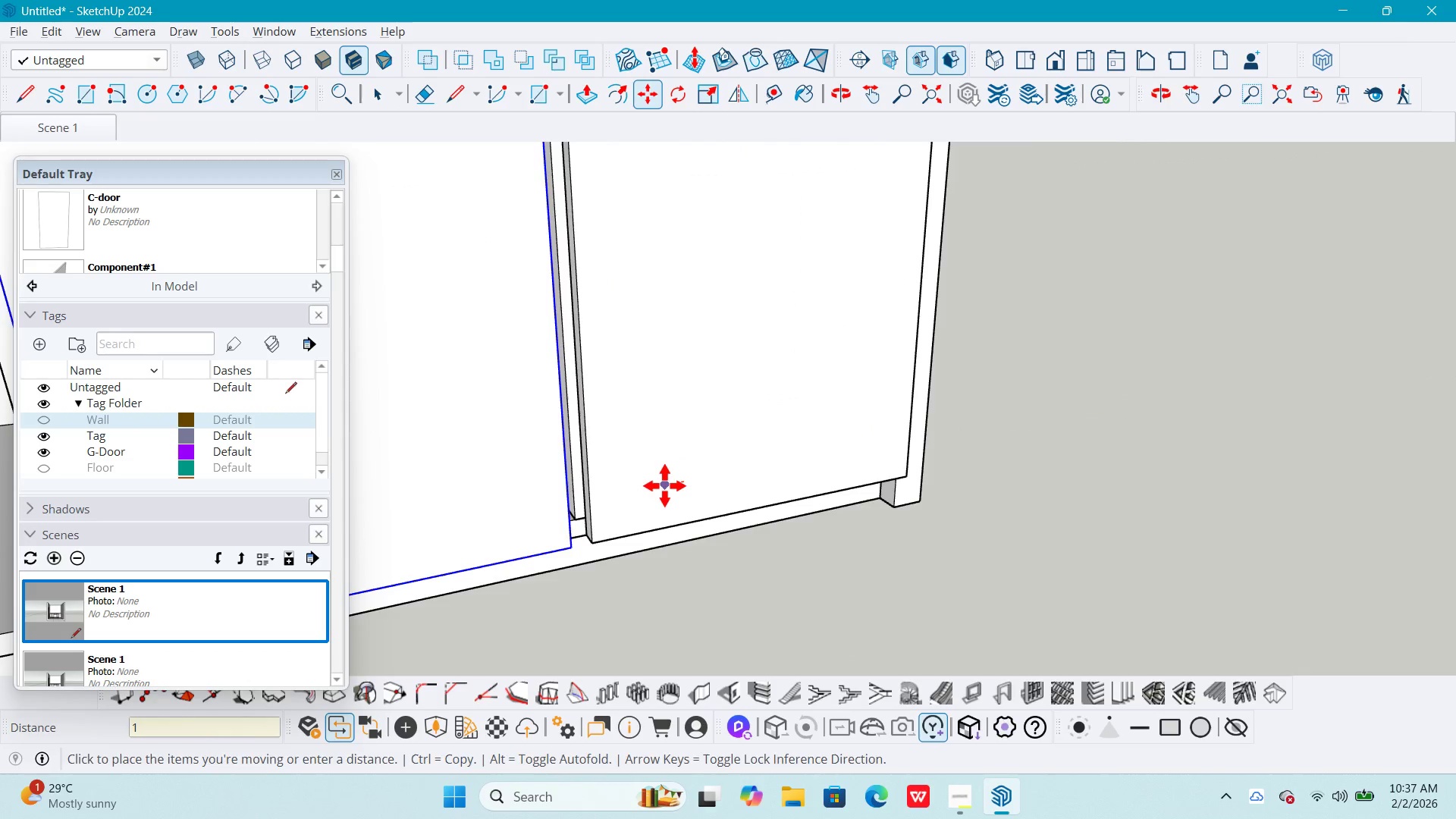 
key(NumpadEnter)
 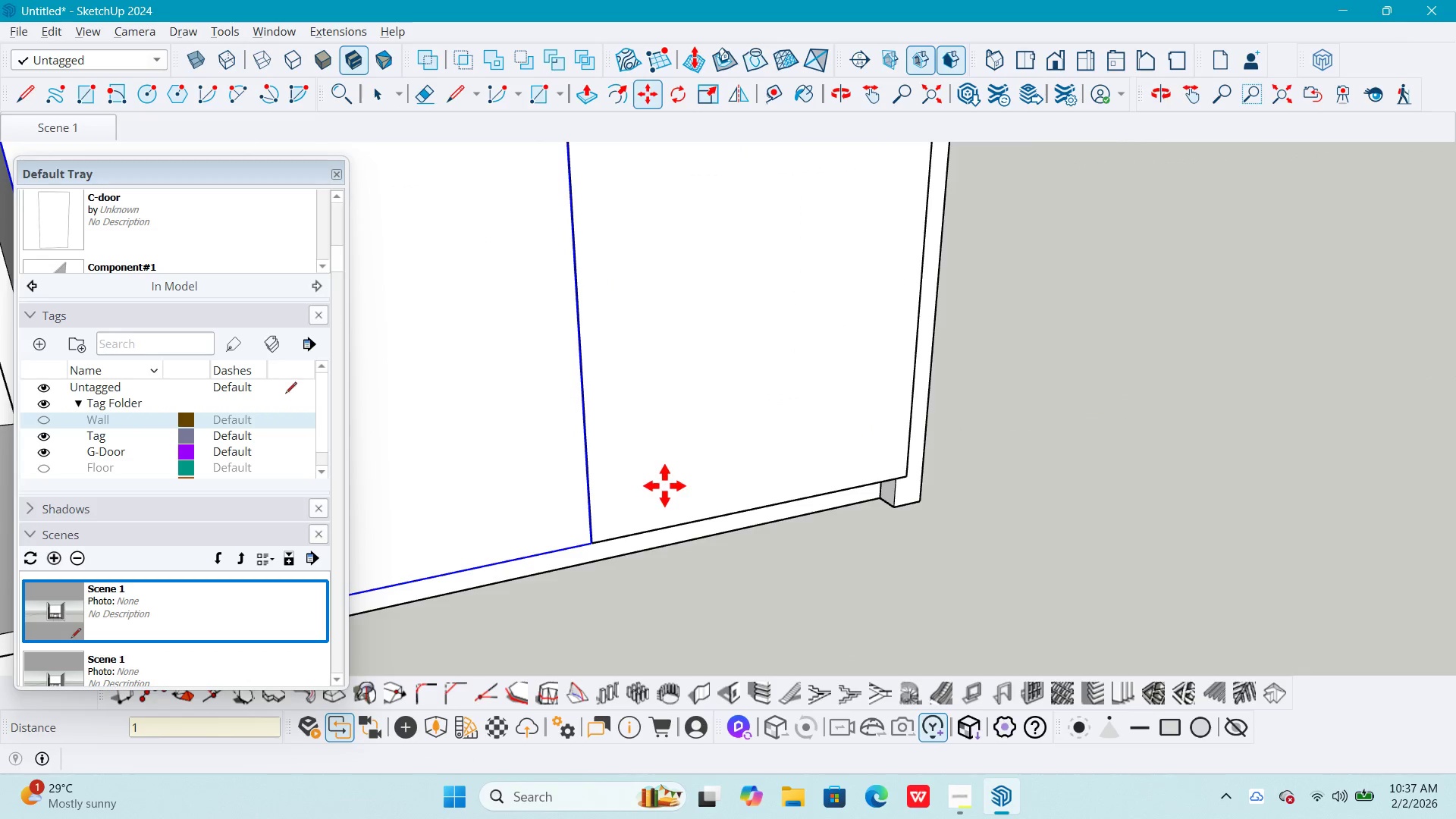 
scroll: coordinate [733, 493], scroll_direction: down, amount: 10.0
 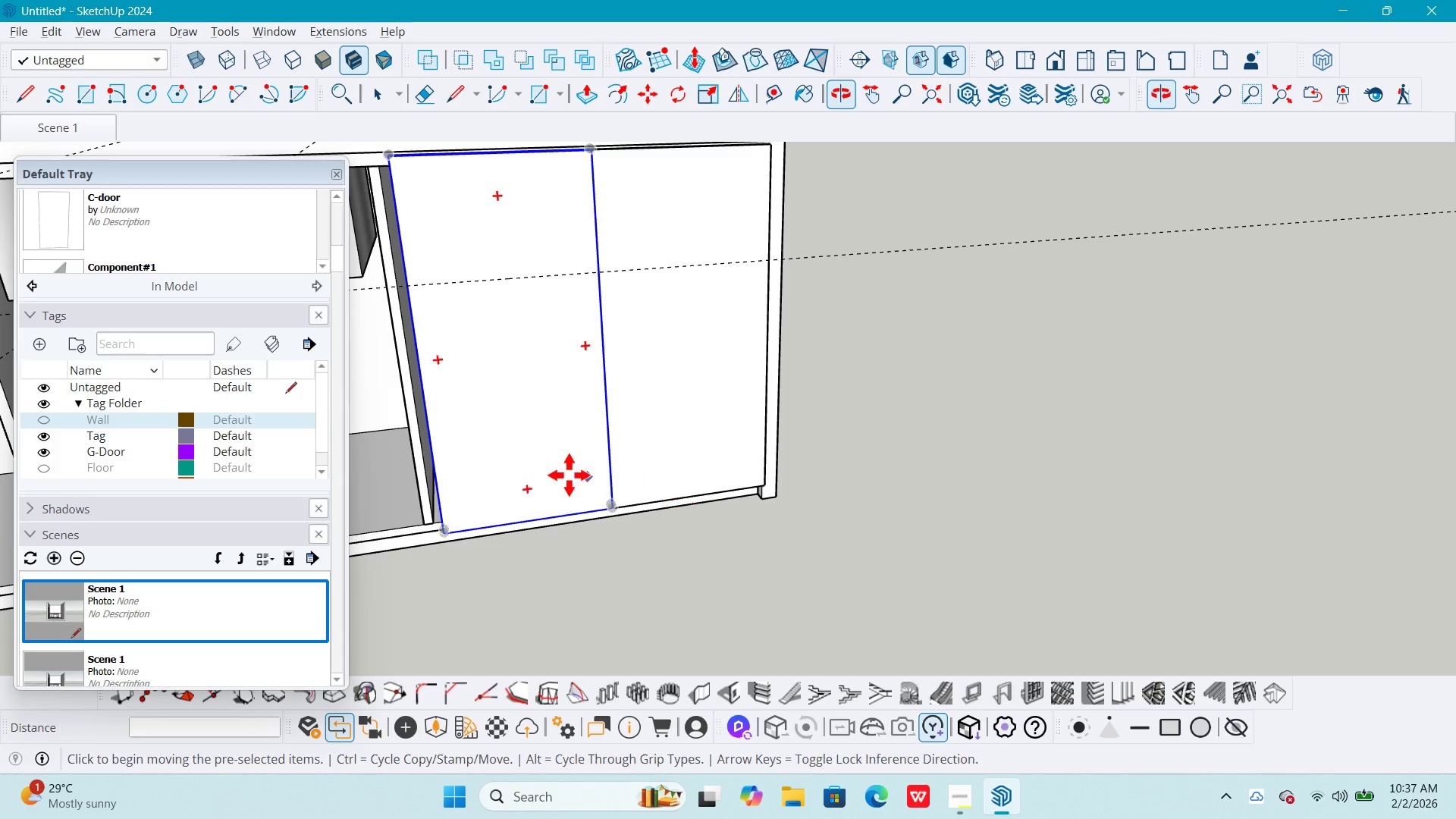 
hold_key(key=ShiftLeft, duration=0.5)
 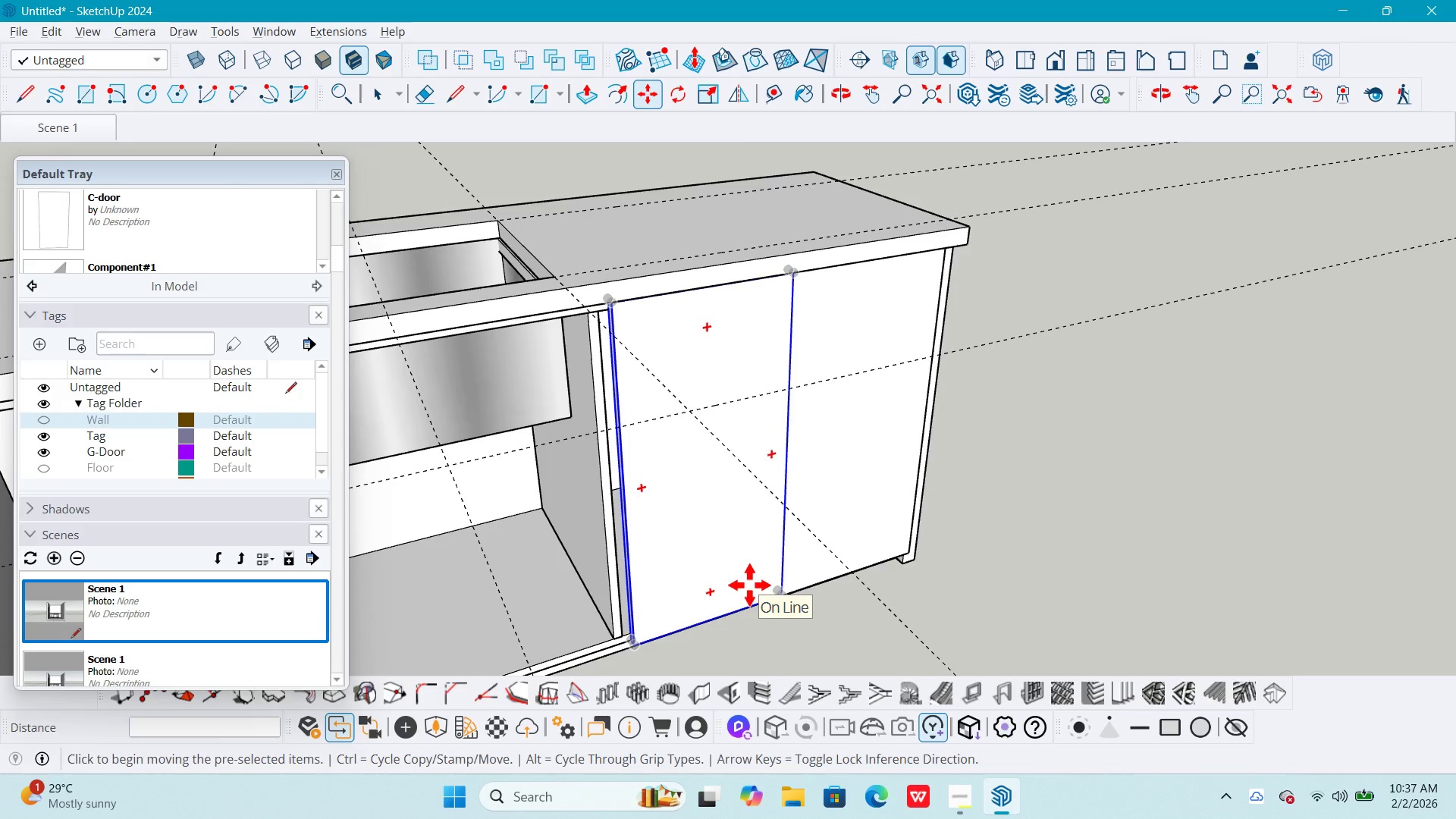 
scroll: coordinate [761, 571], scroll_direction: up, amount: 1.0
 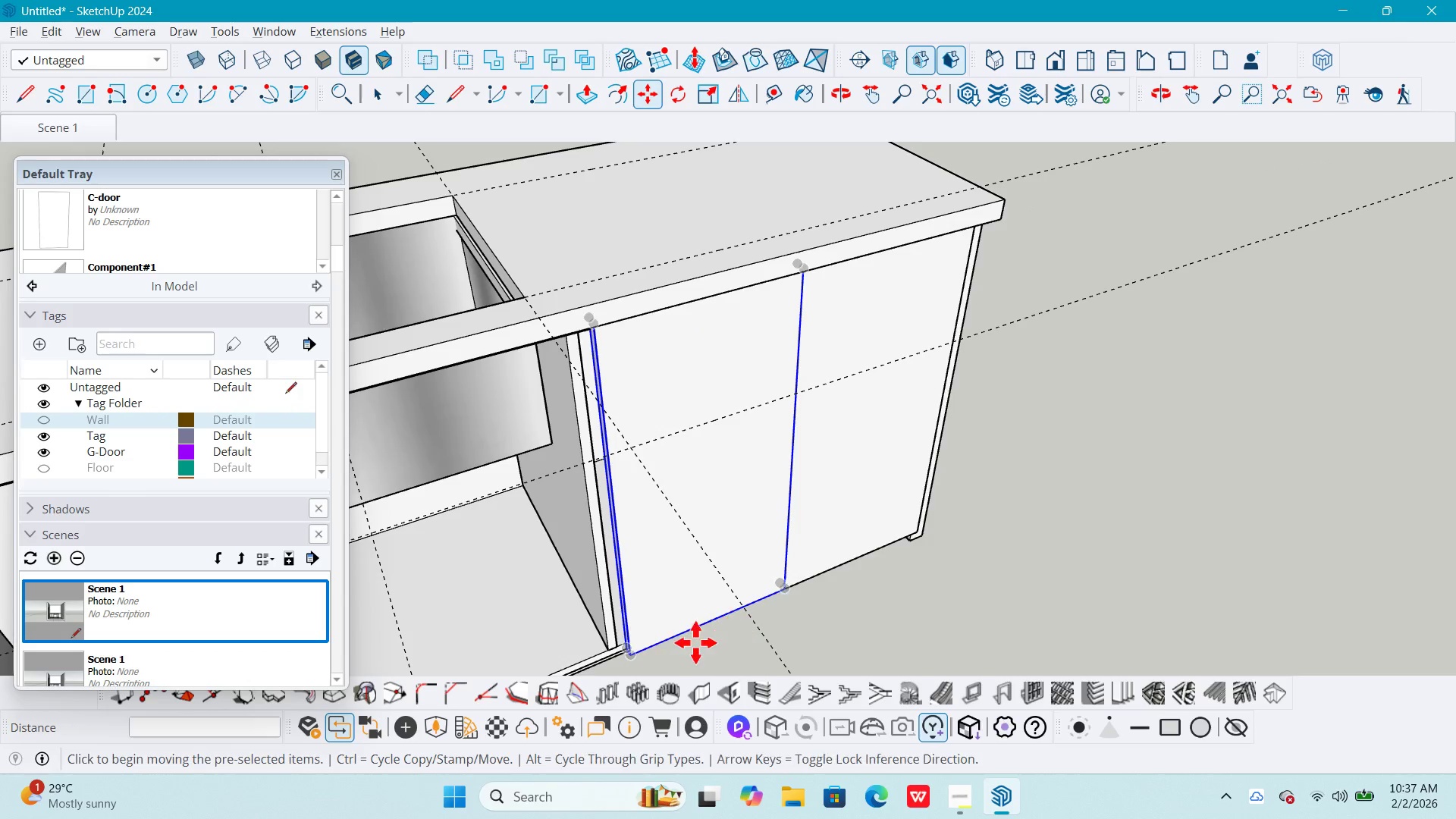 
hold_key(key=ShiftLeft, duration=0.36)
scroll: coordinate [689, 626], scroll_direction: up, amount: 1.0
 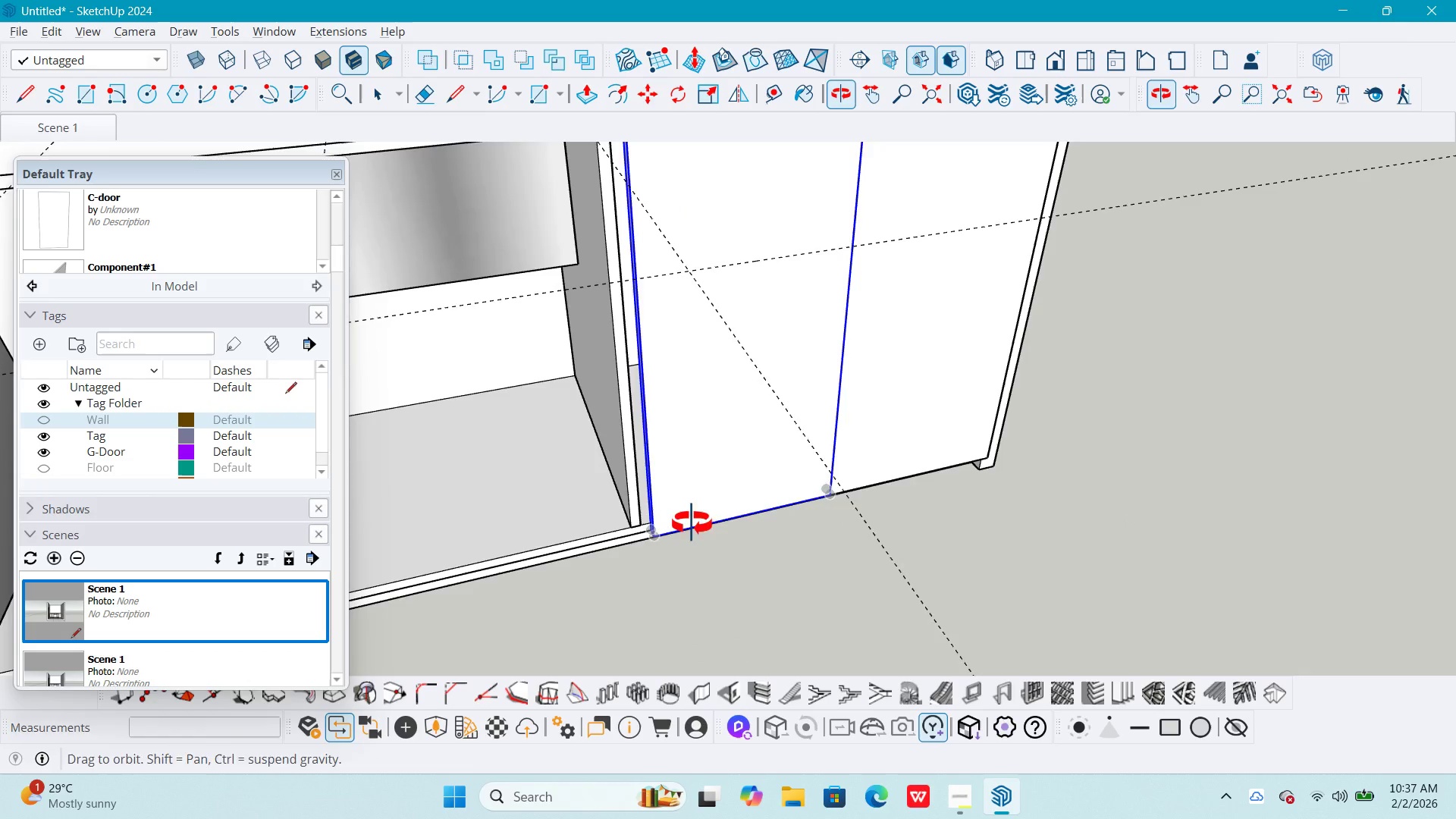 
hold_key(key=ShiftLeft, duration=0.34)
 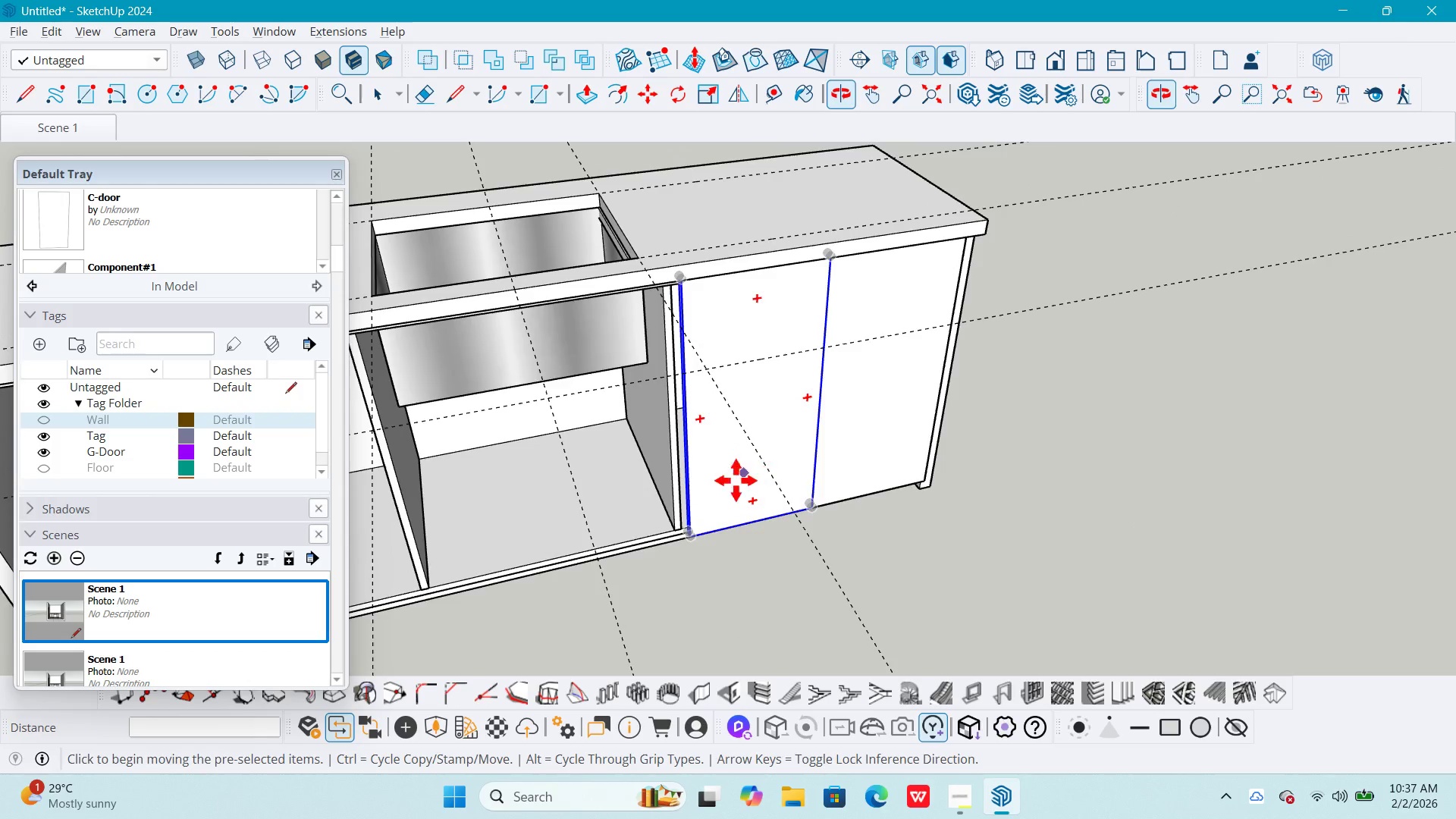 
scroll: coordinate [723, 483], scroll_direction: down, amount: 4.0
 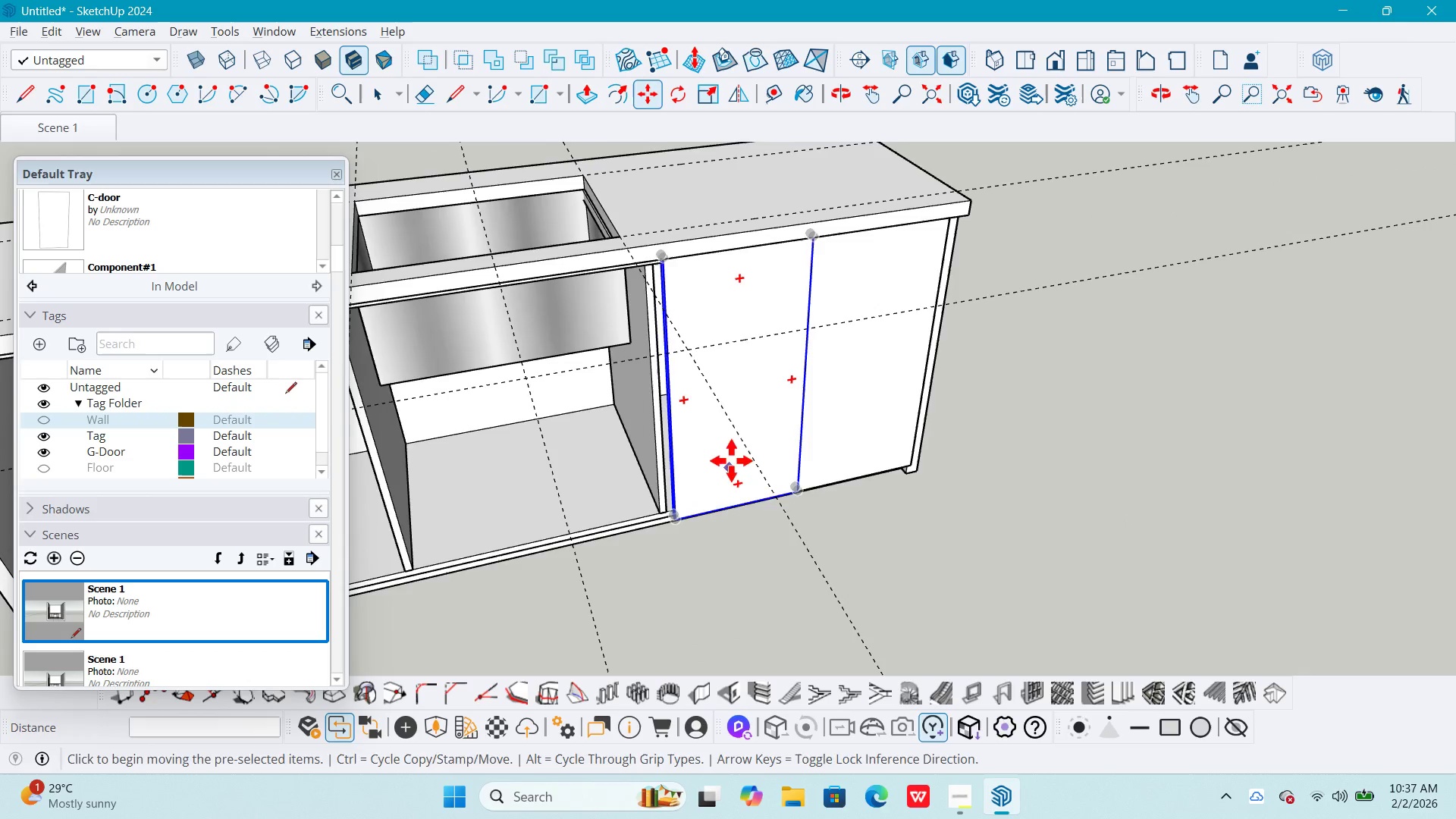 
scroll: coordinate [730, 488], scroll_direction: up, amount: 2.0
 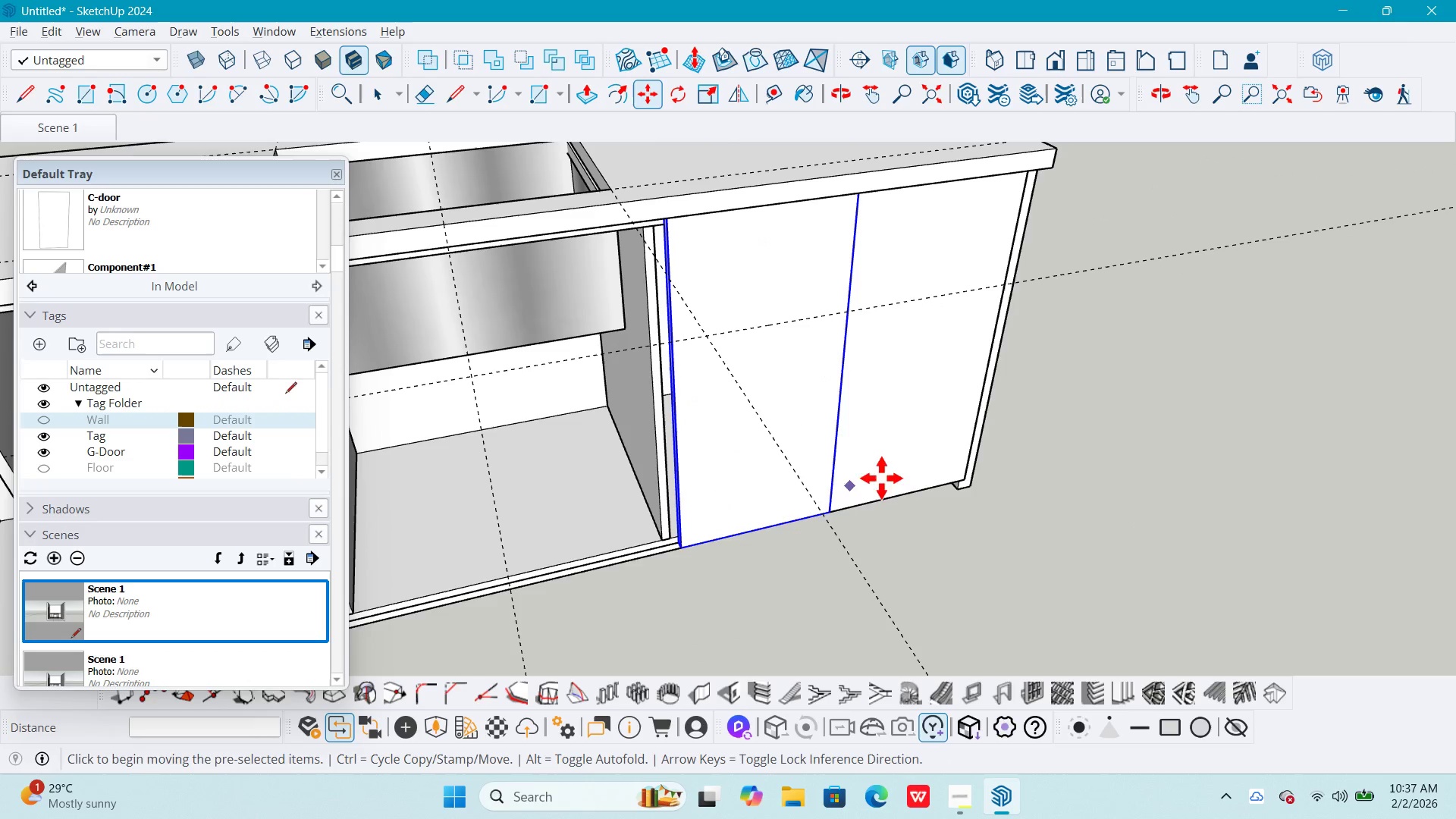 
key(Space)
 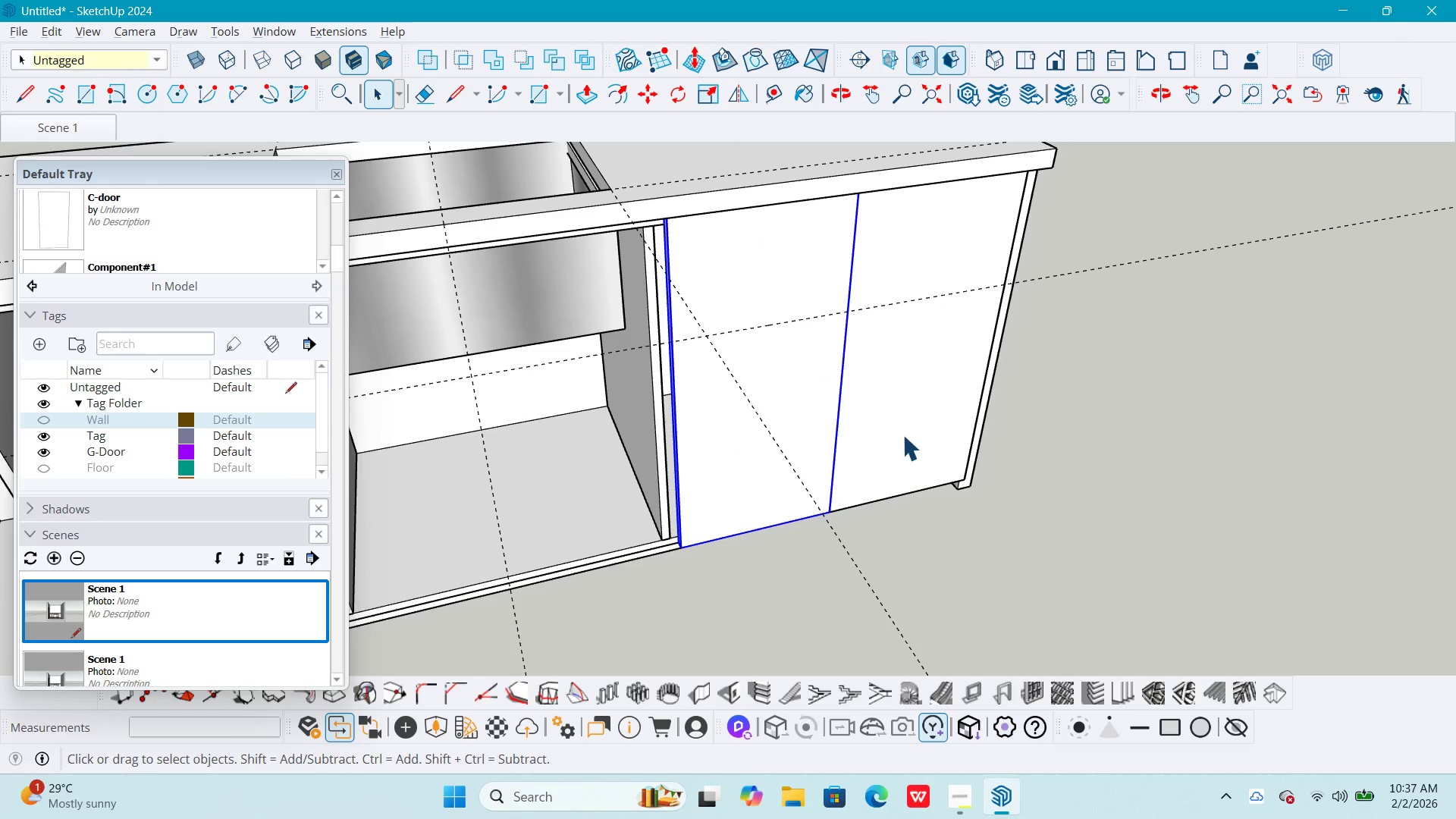 
hold_key(key=ShiftLeft, duration=0.36)
left_click([899, 419])
 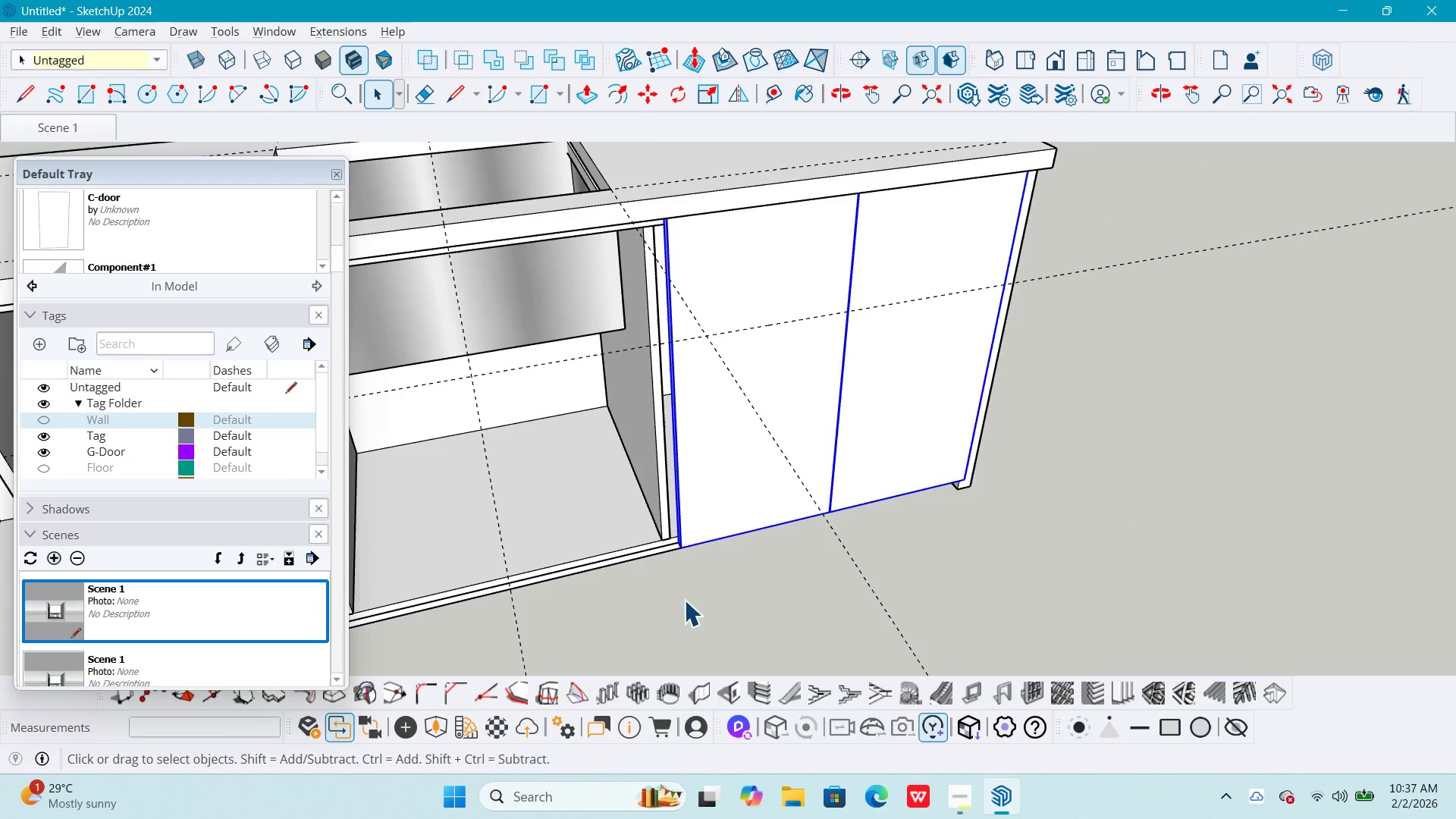 
key(M)
 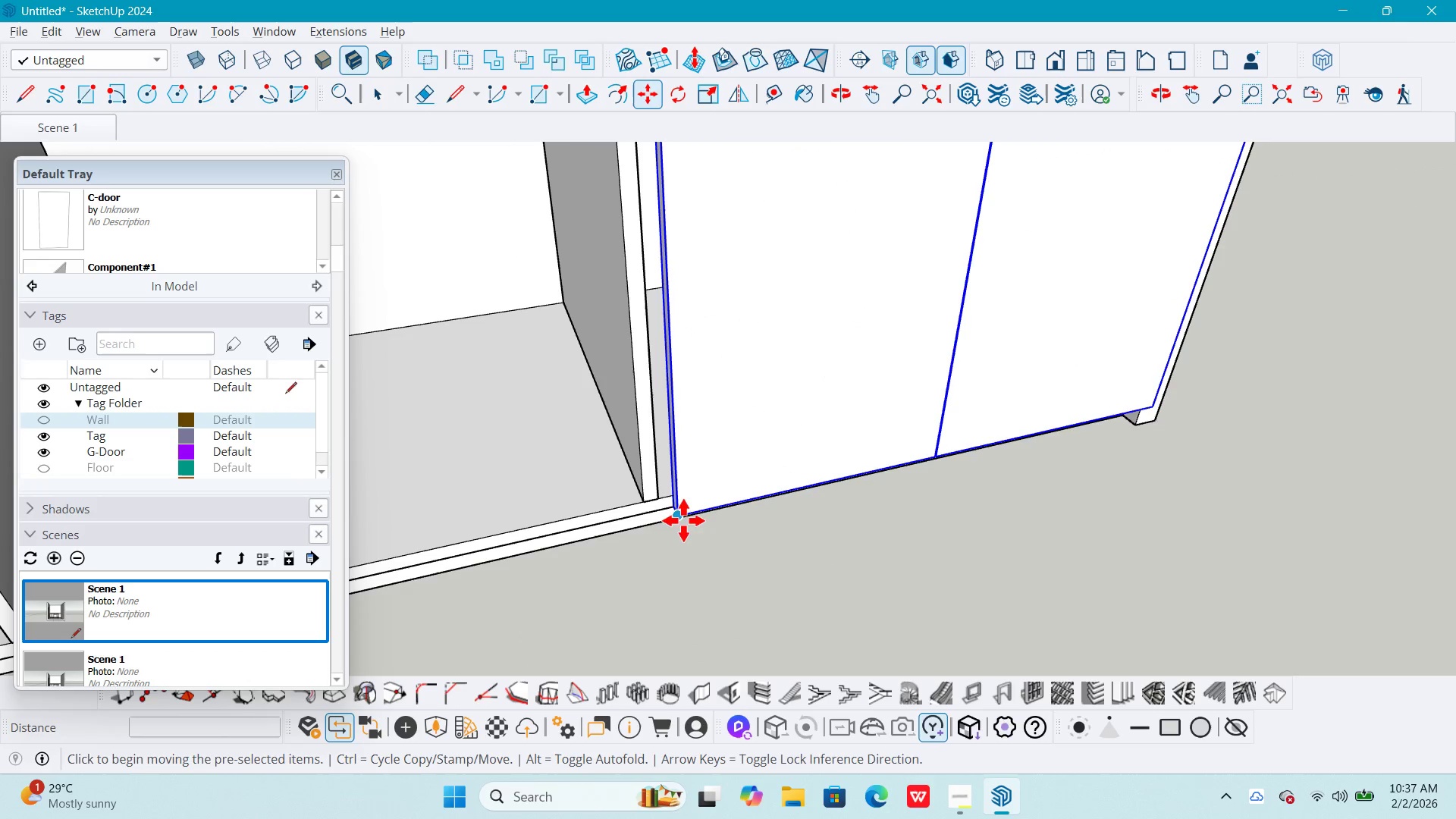 
scroll: coordinate [661, 503], scroll_direction: up, amount: 12.0
 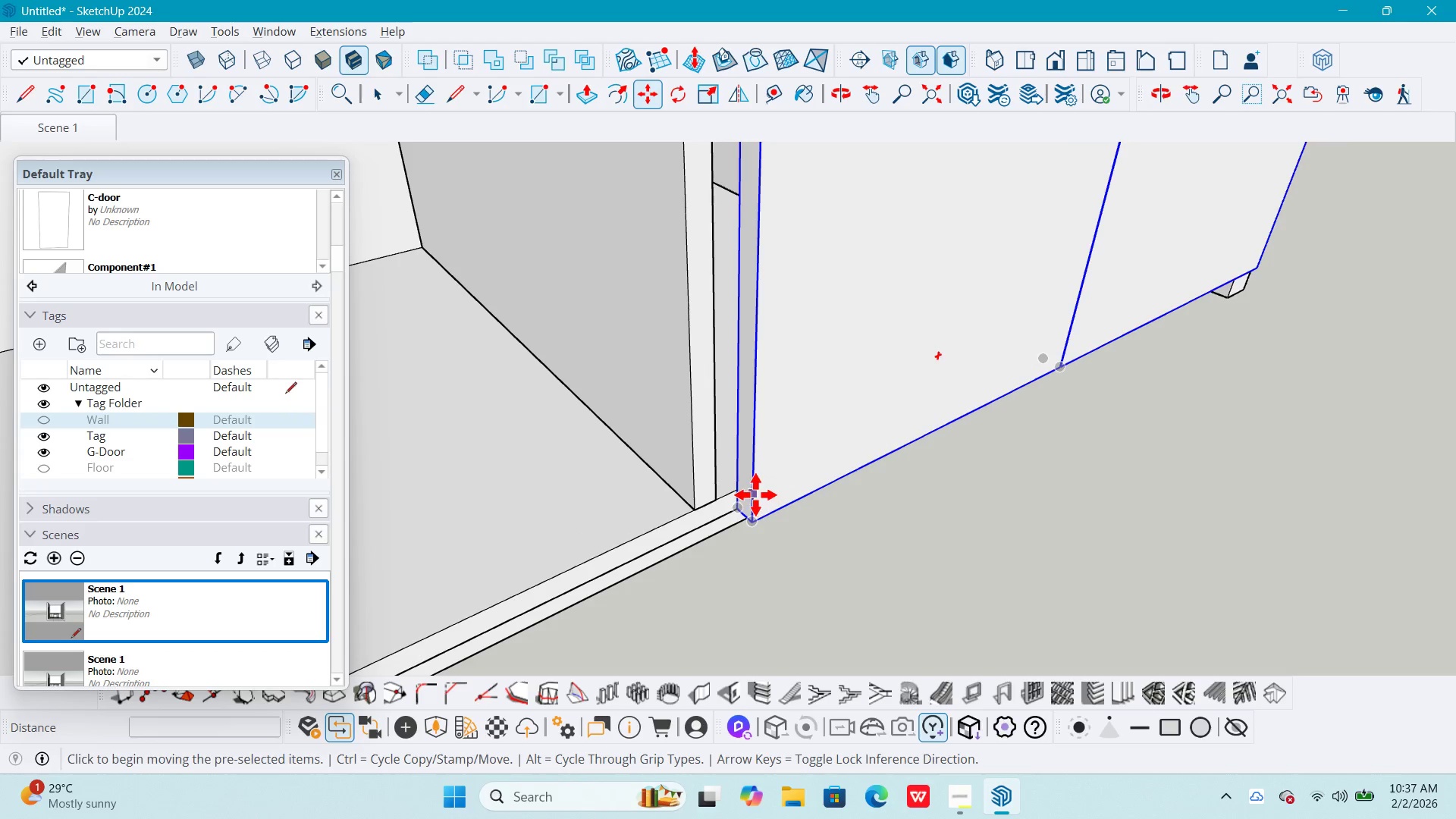 
scroll: coordinate [756, 499], scroll_direction: down, amount: 16.0
 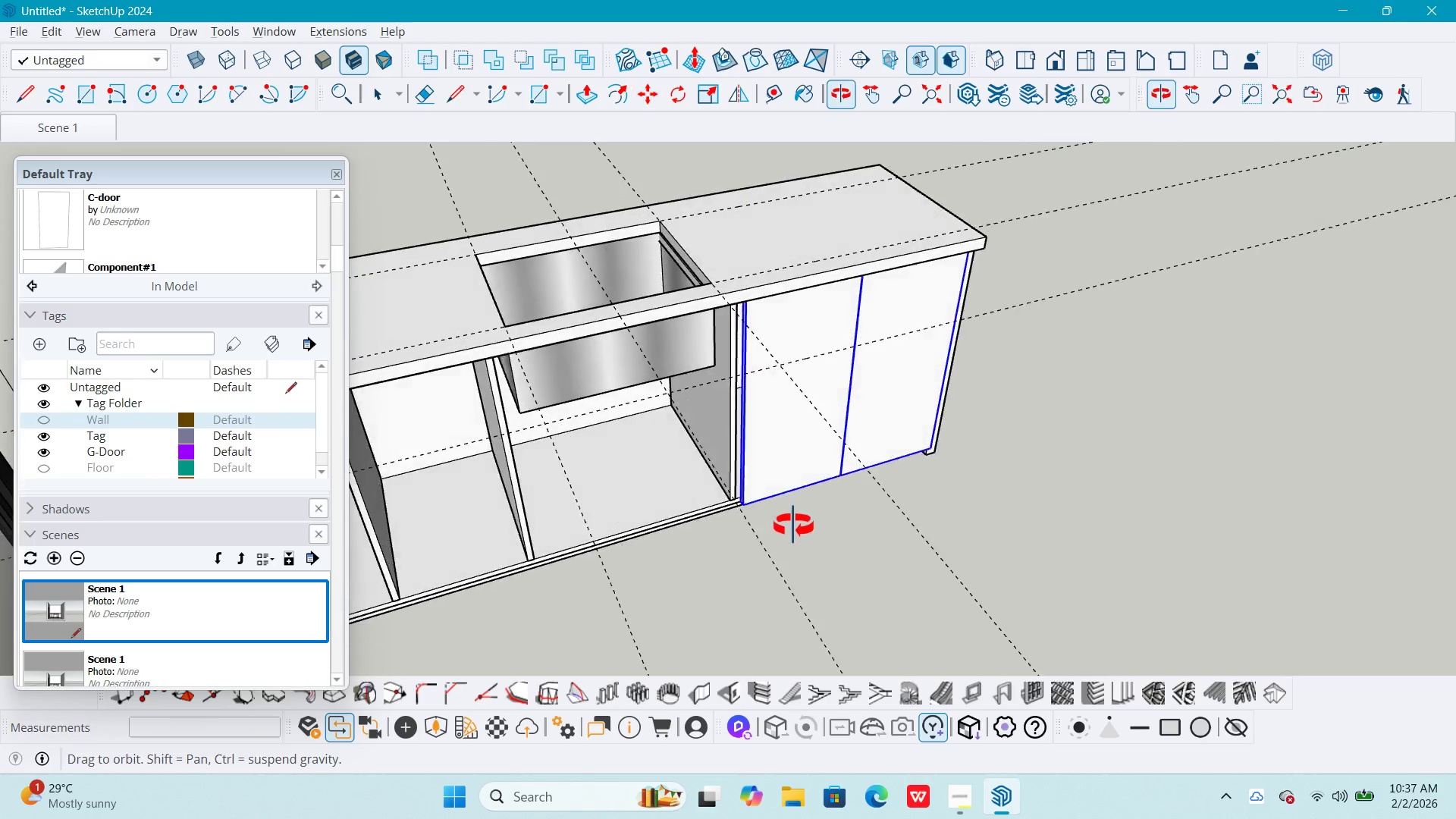 
key(Space)
 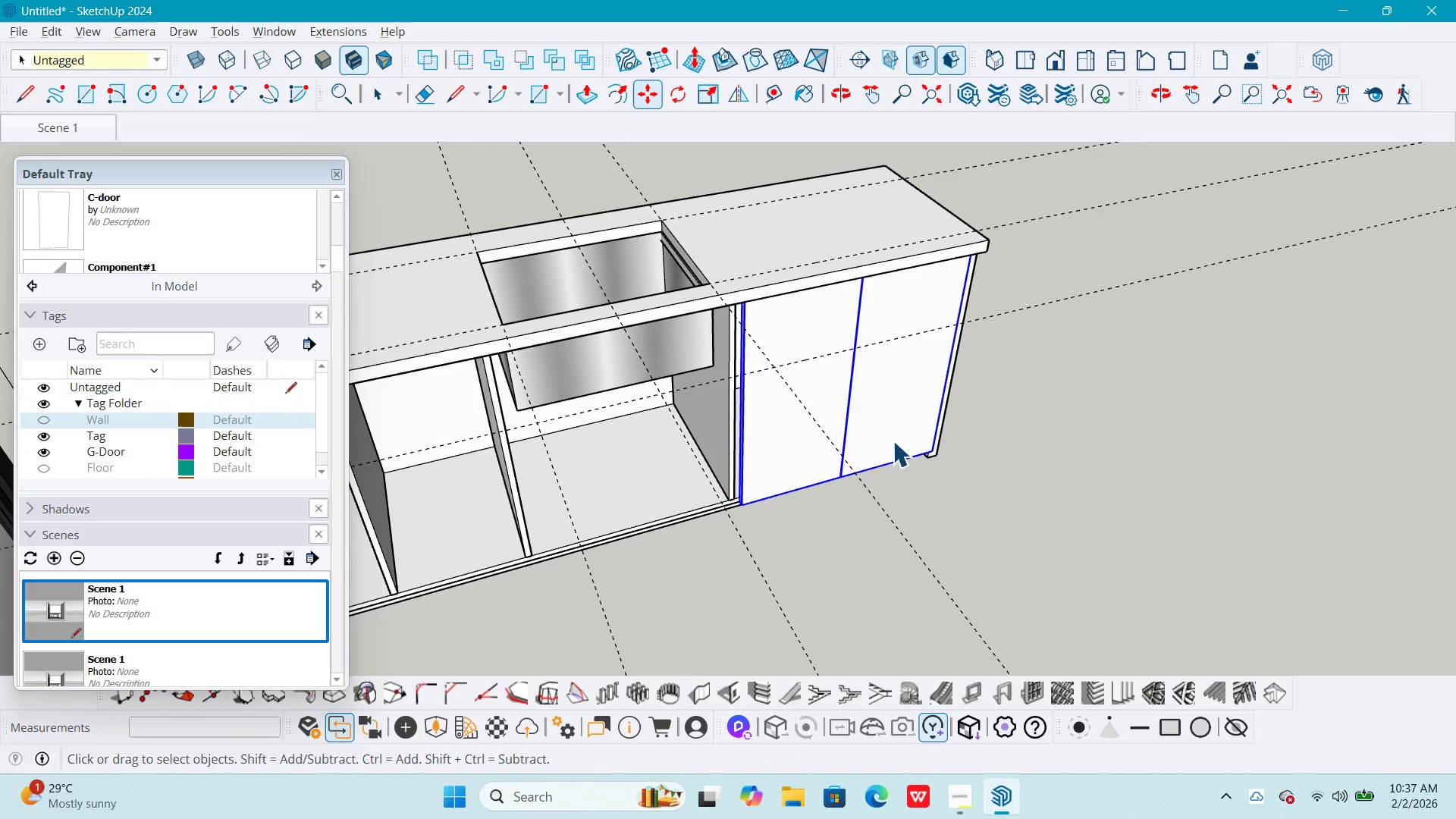 
key(Escape)
 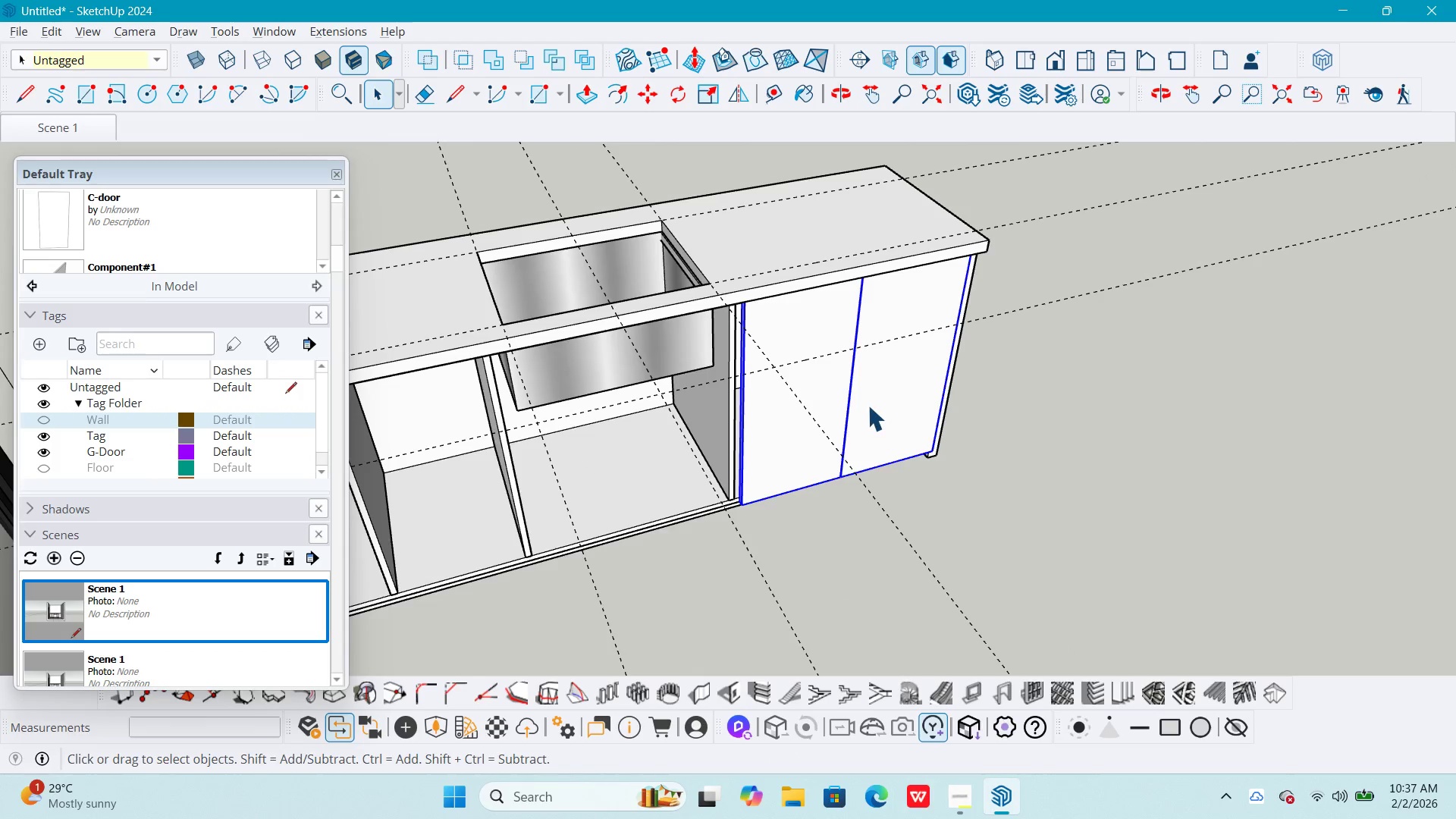 
scroll: coordinate [833, 406], scroll_direction: up, amount: 4.0
 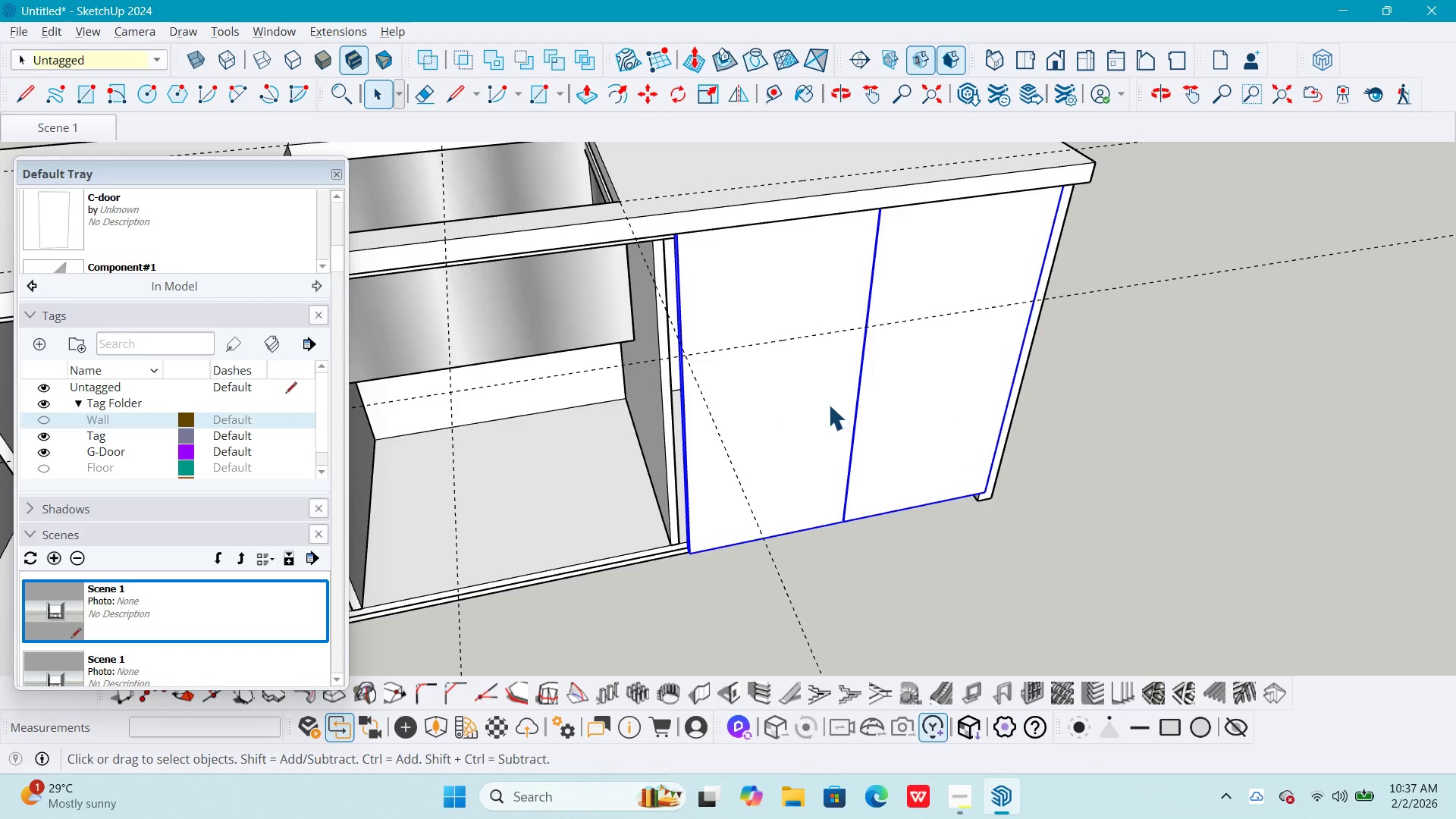 
double_click([828, 404])
 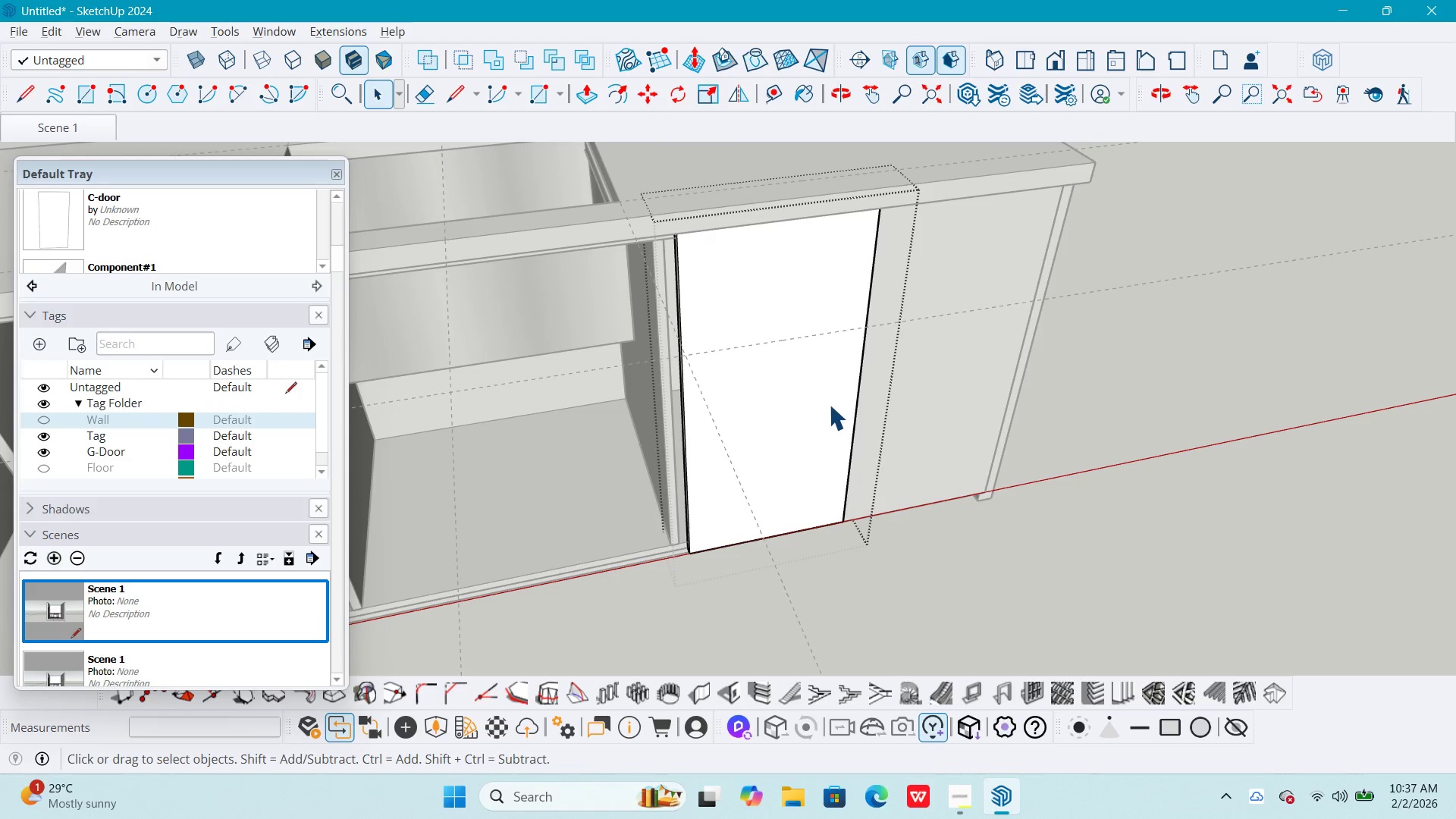 
triple_click([829, 404])
 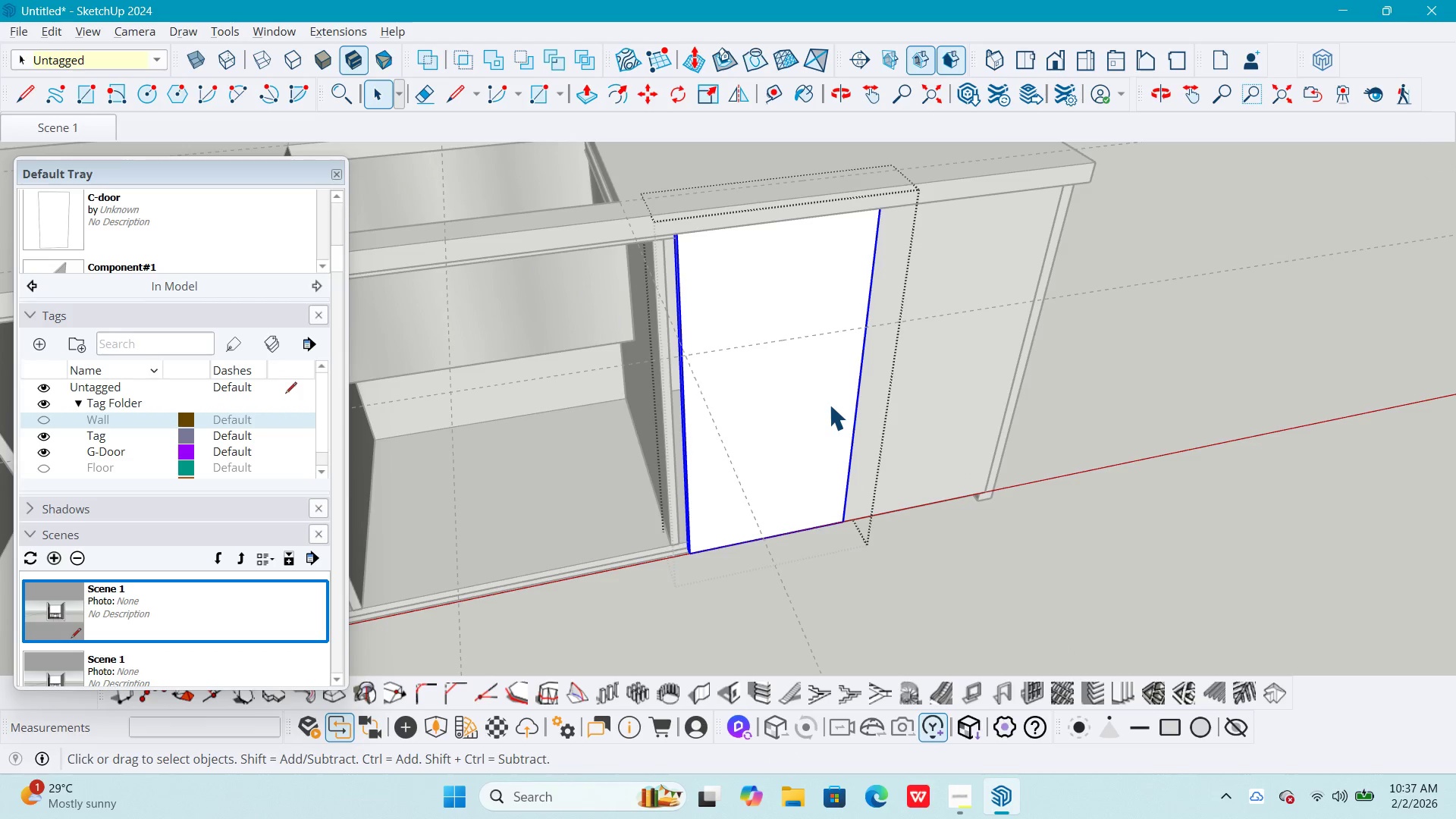 
key(Delete)
 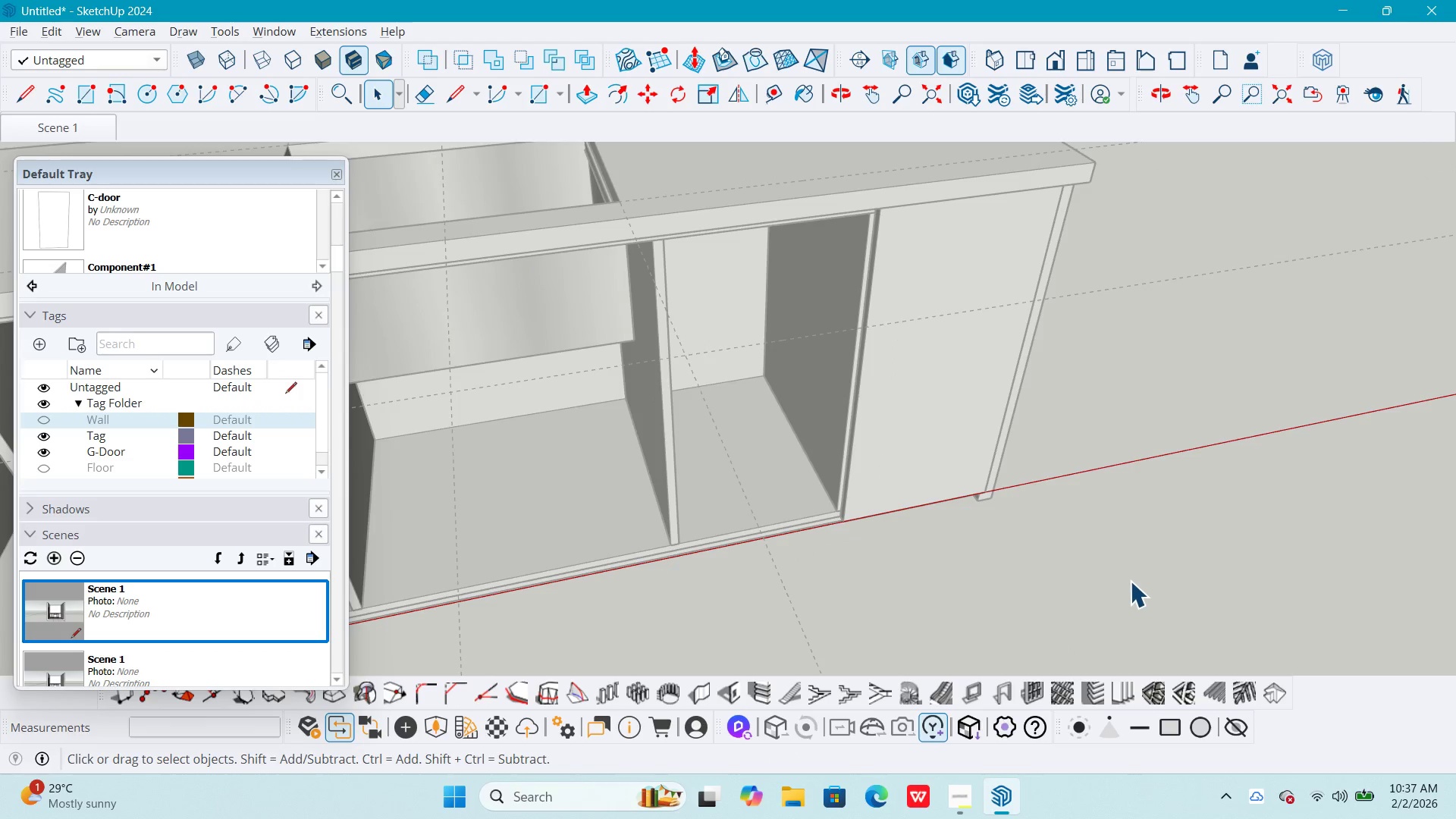 
key(Escape)
 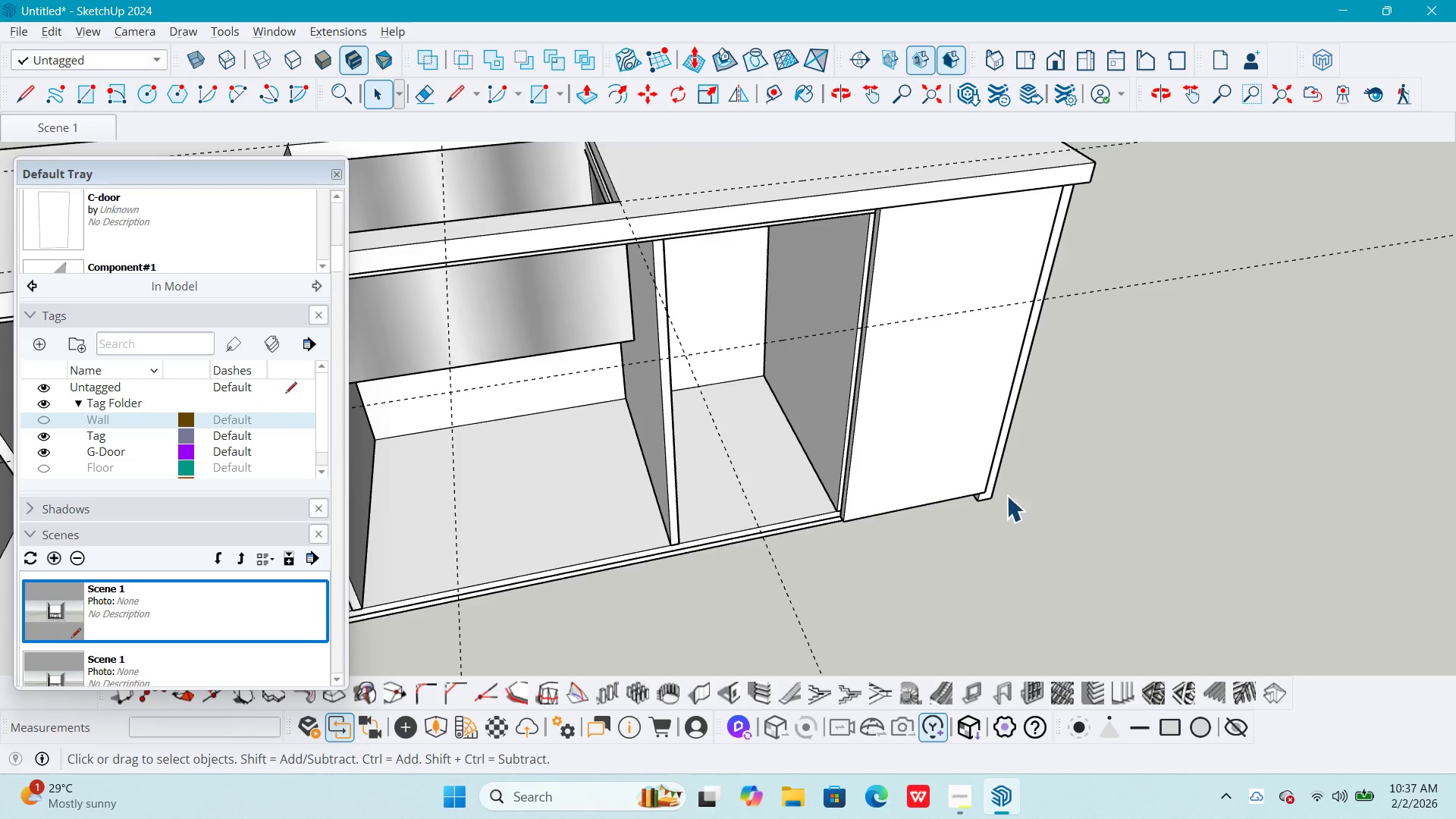 
key(Escape)
 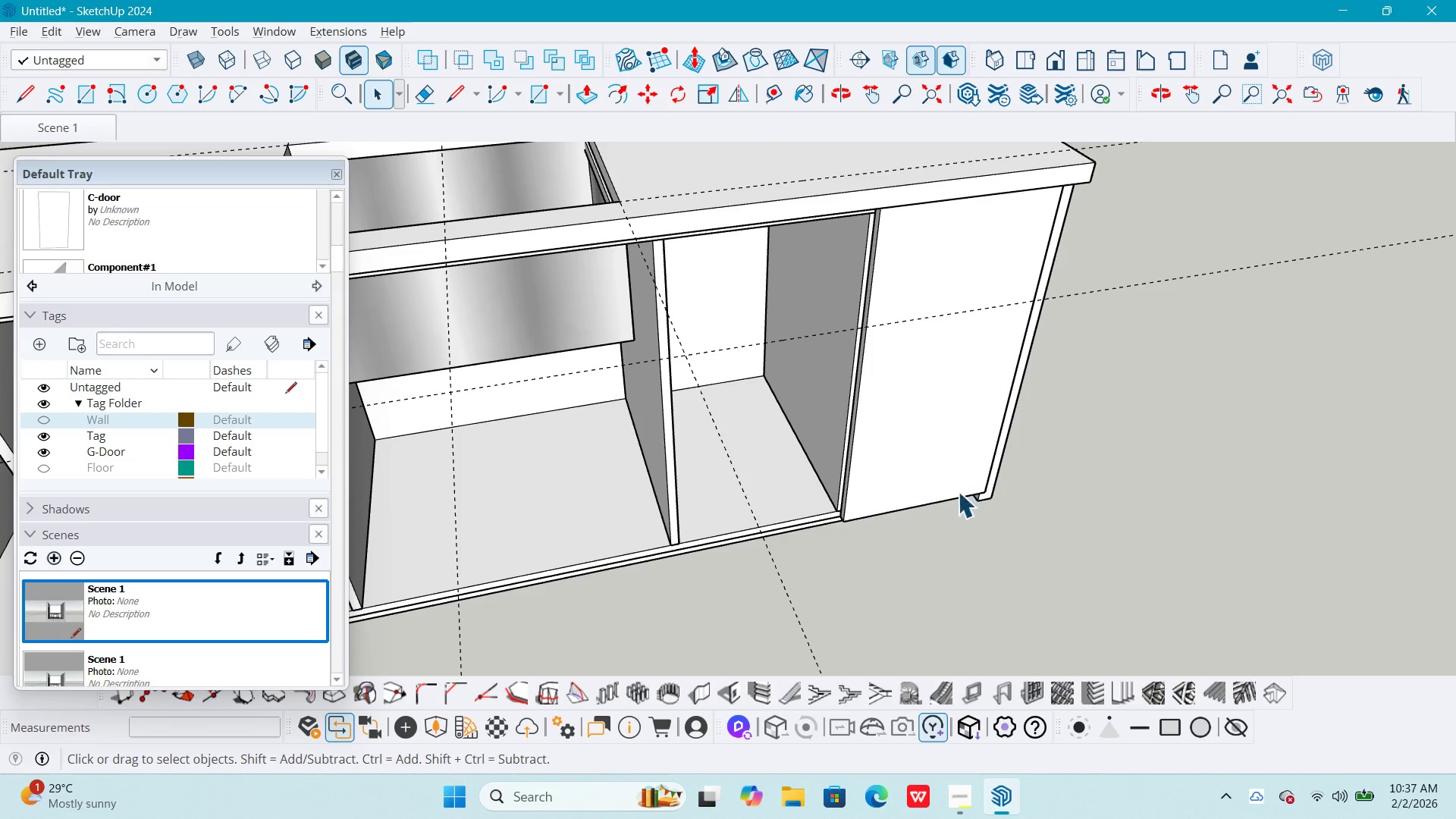 
key(Escape)
 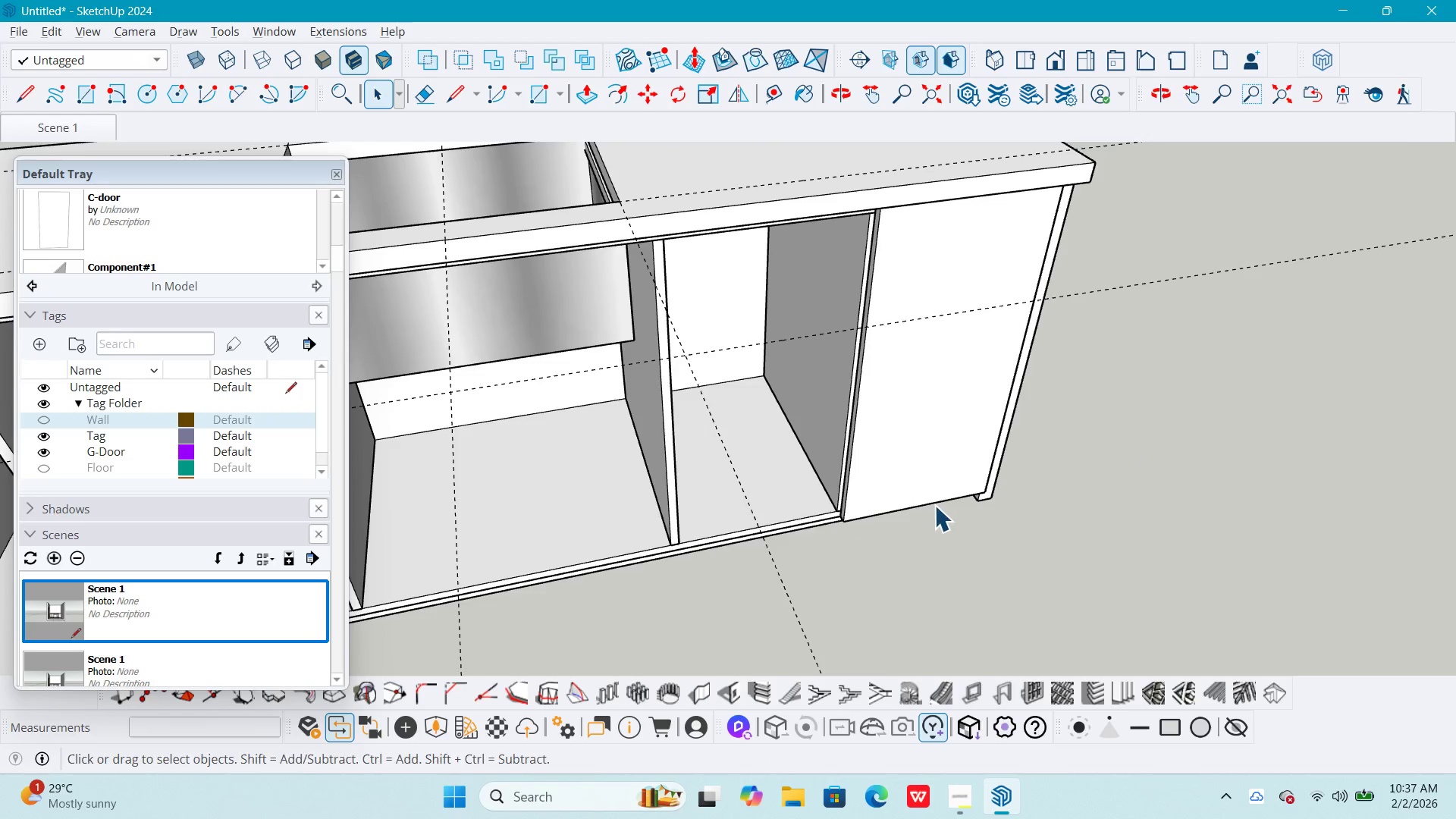 
scroll: coordinate [811, 426], scroll_direction: up, amount: 3.0
 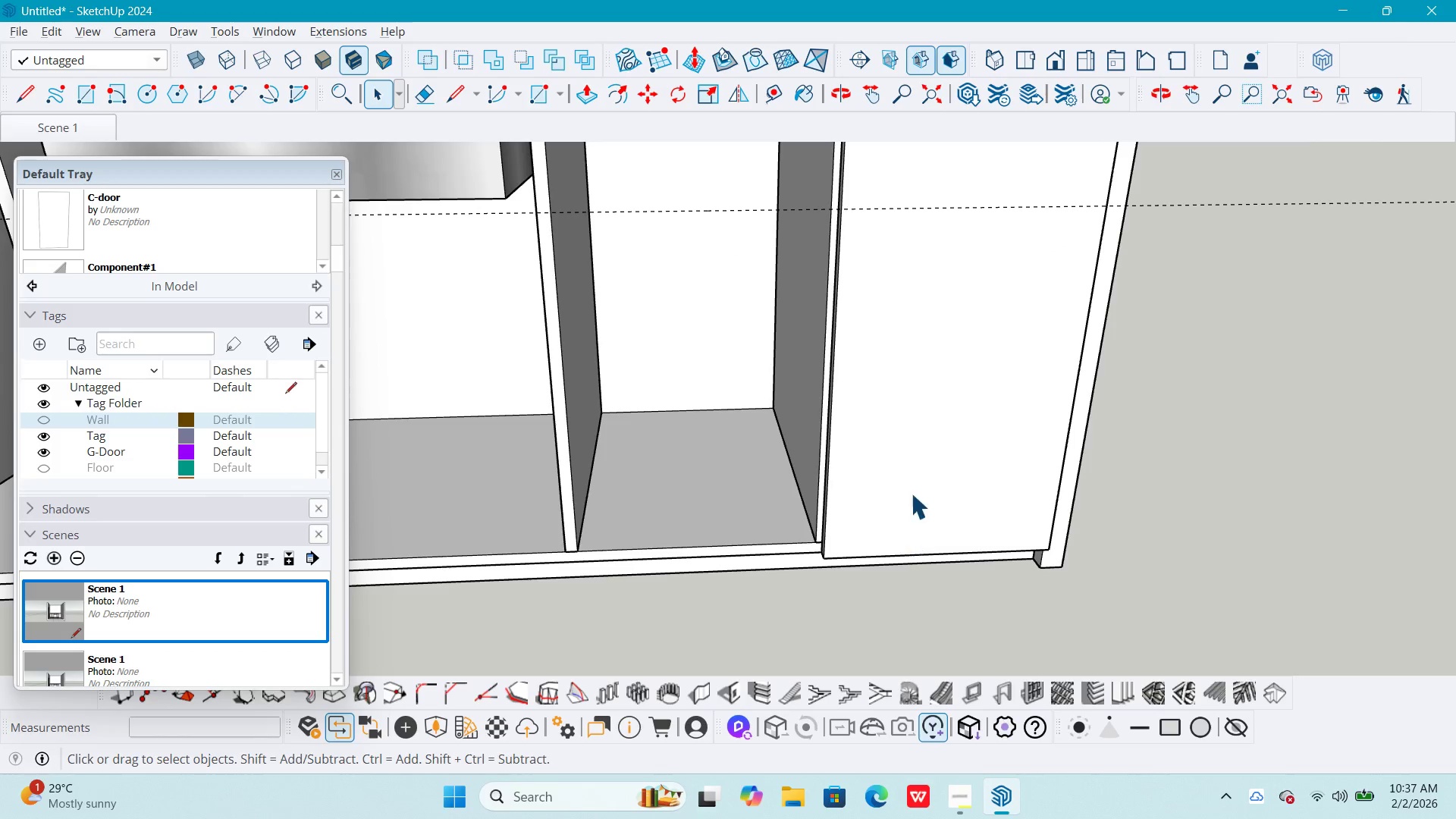 
left_click([905, 468])
 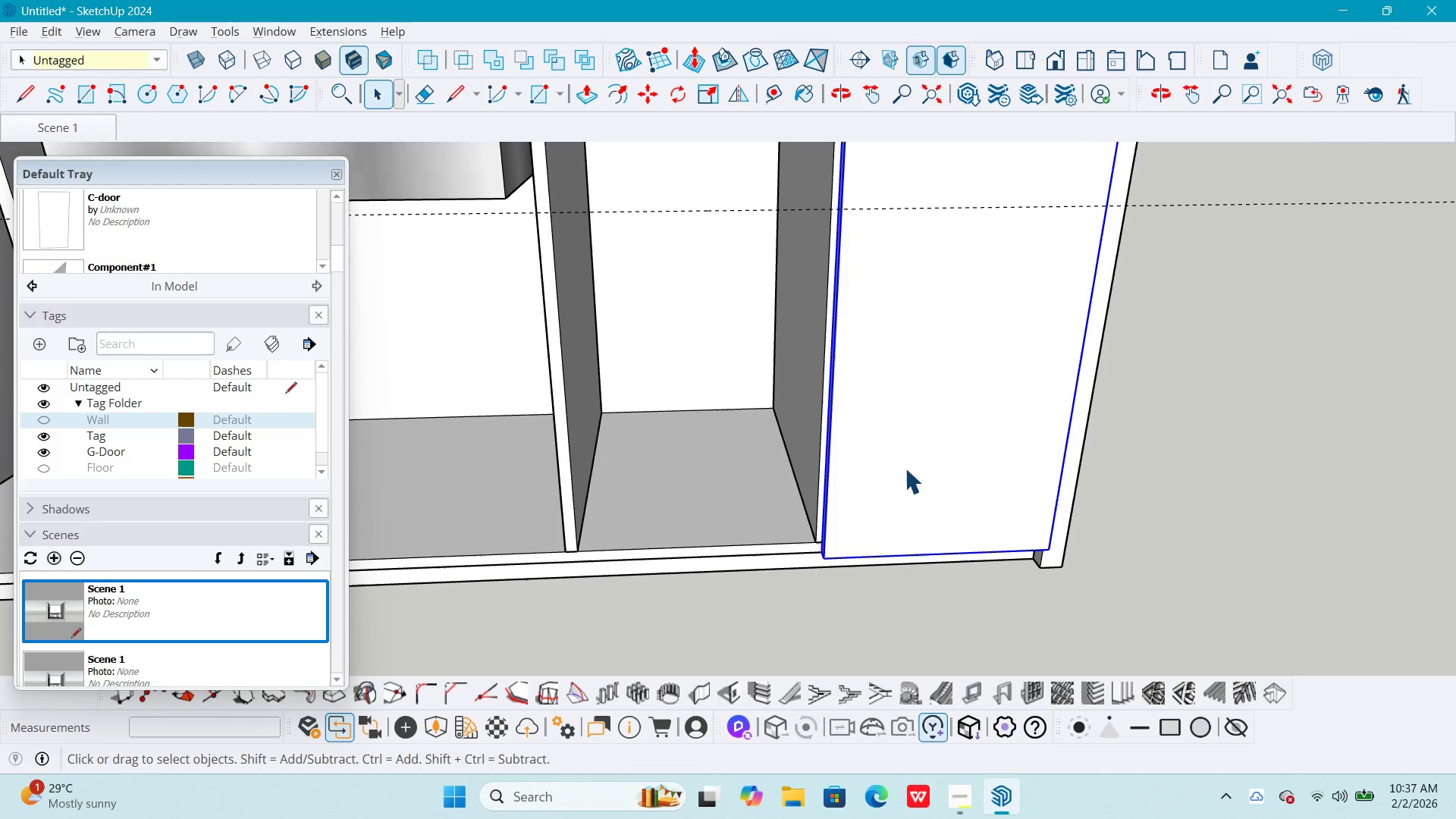 
key(M)
 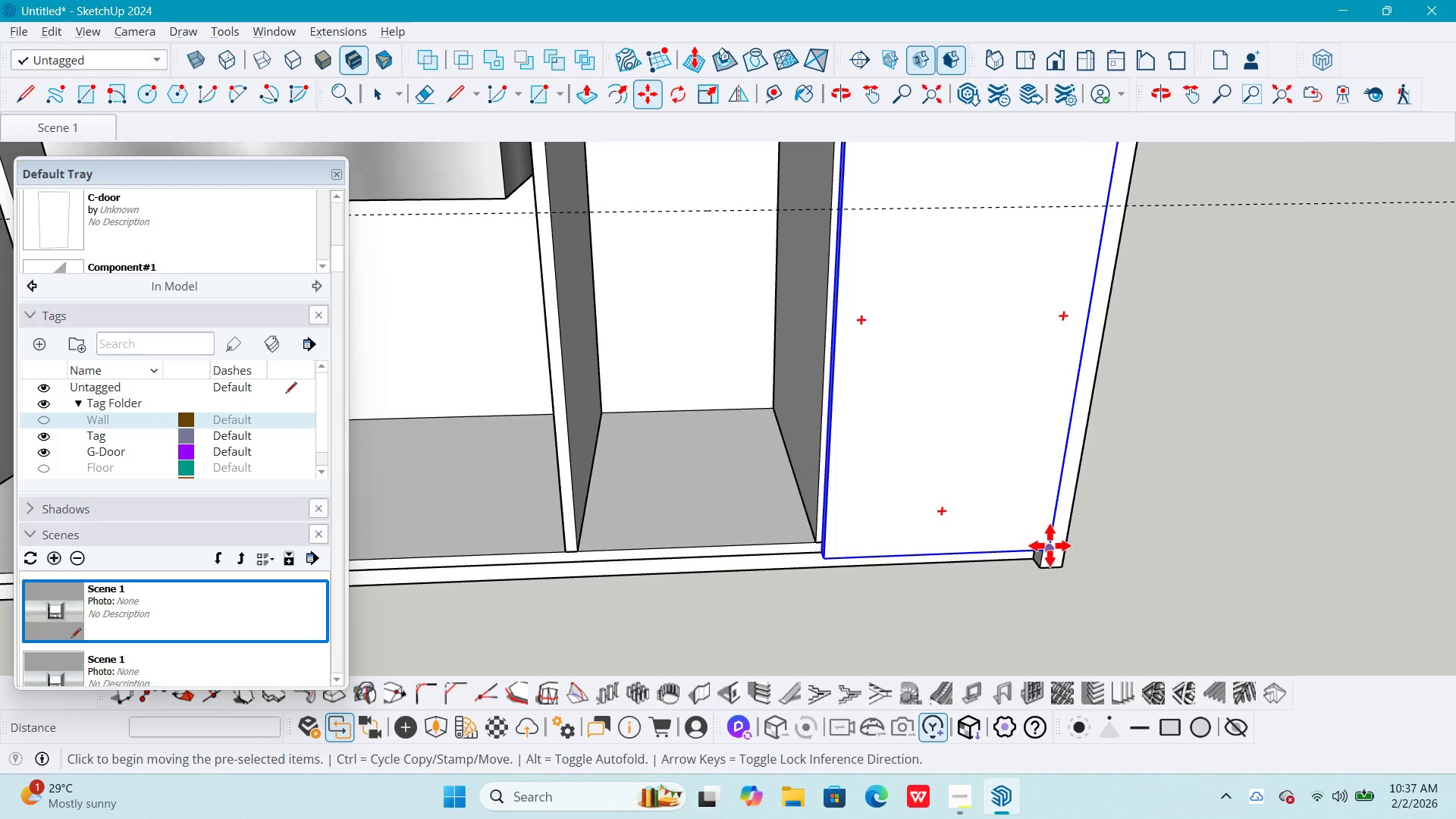 
key(Control+ControlLeft)
 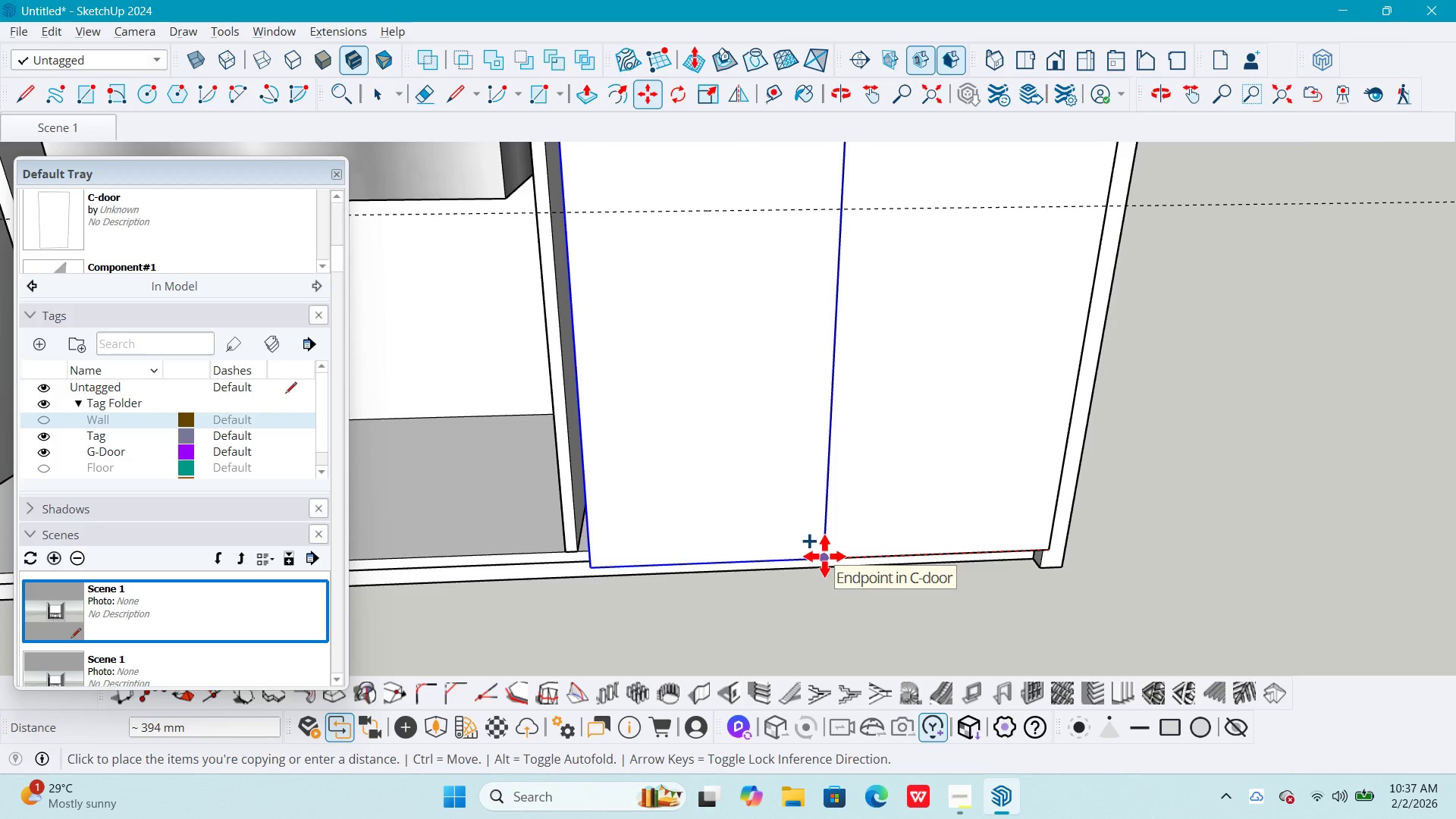 
key(Space)
 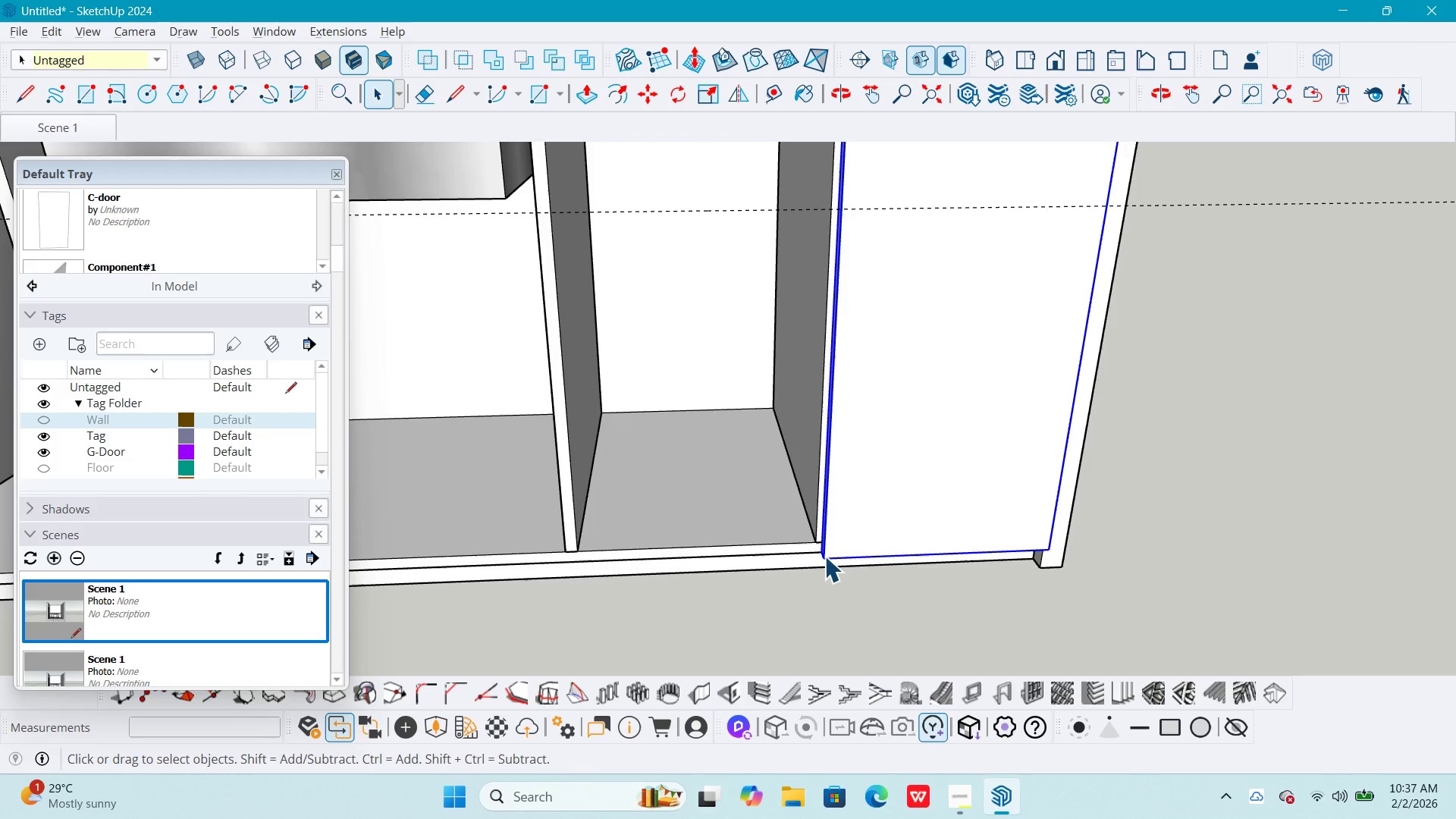 
key(Escape)
 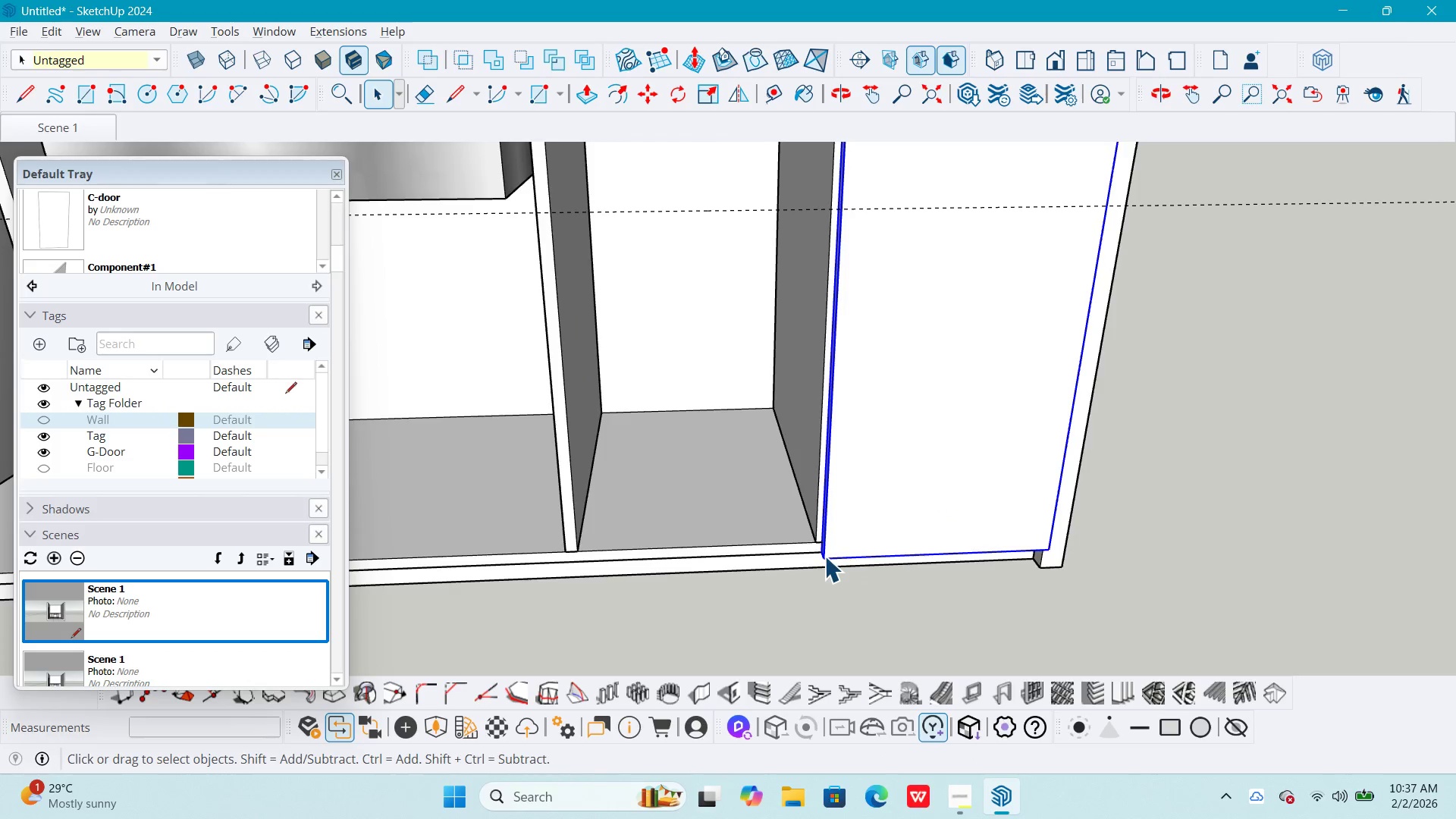 
key(Escape)
 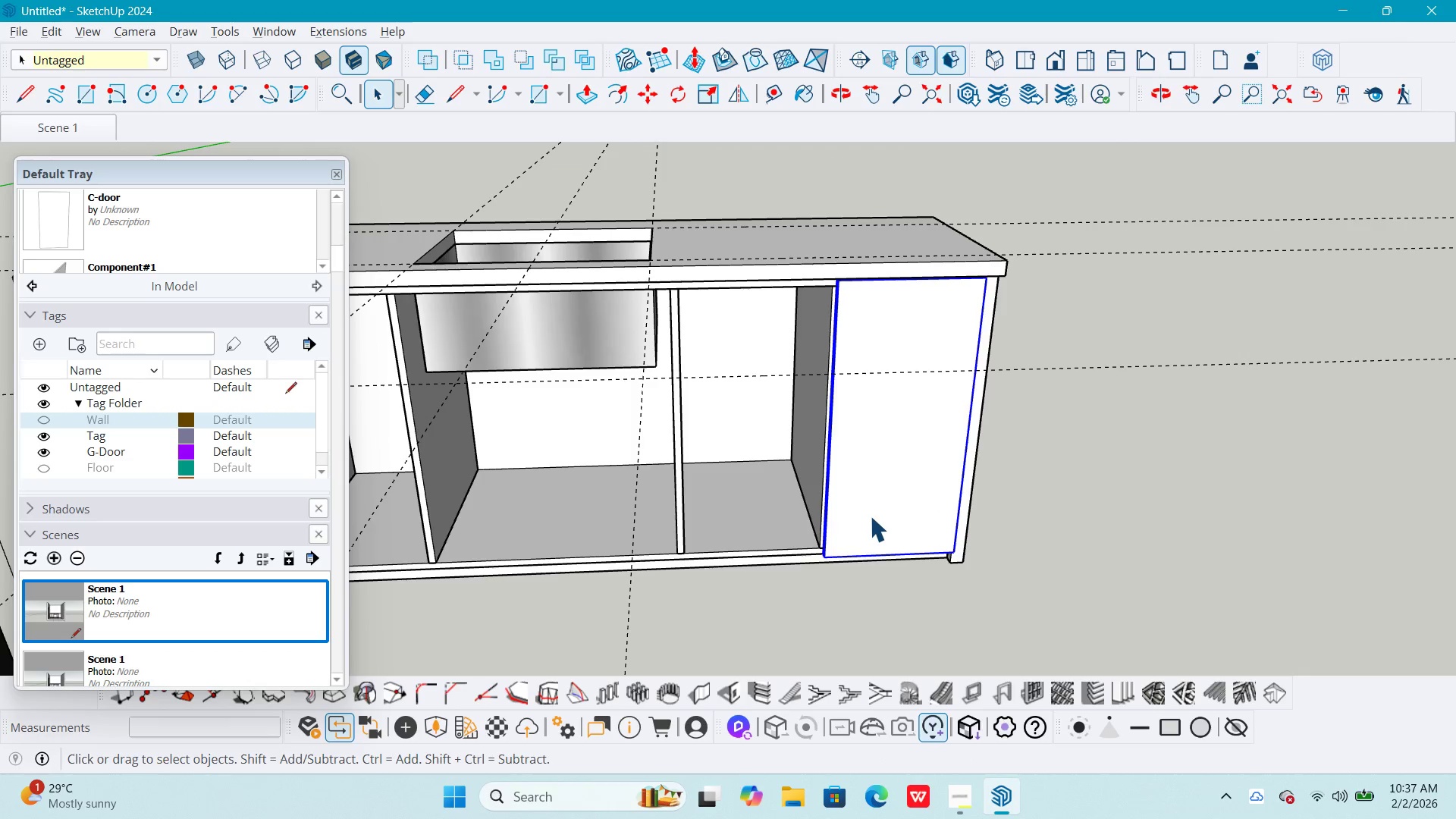 
scroll: coordinate [825, 556], scroll_direction: down, amount: 6.0
 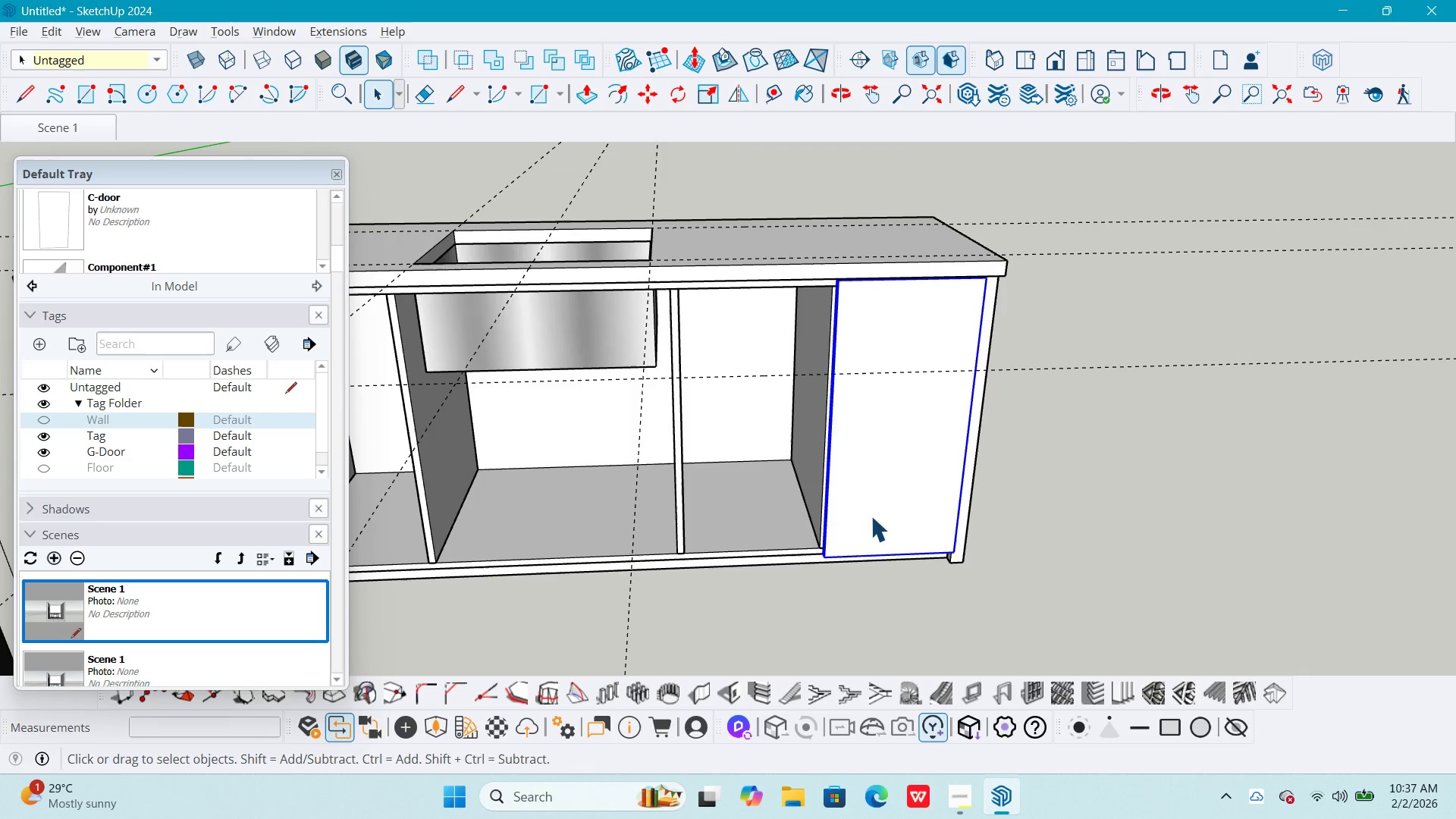 
key(Delete)
 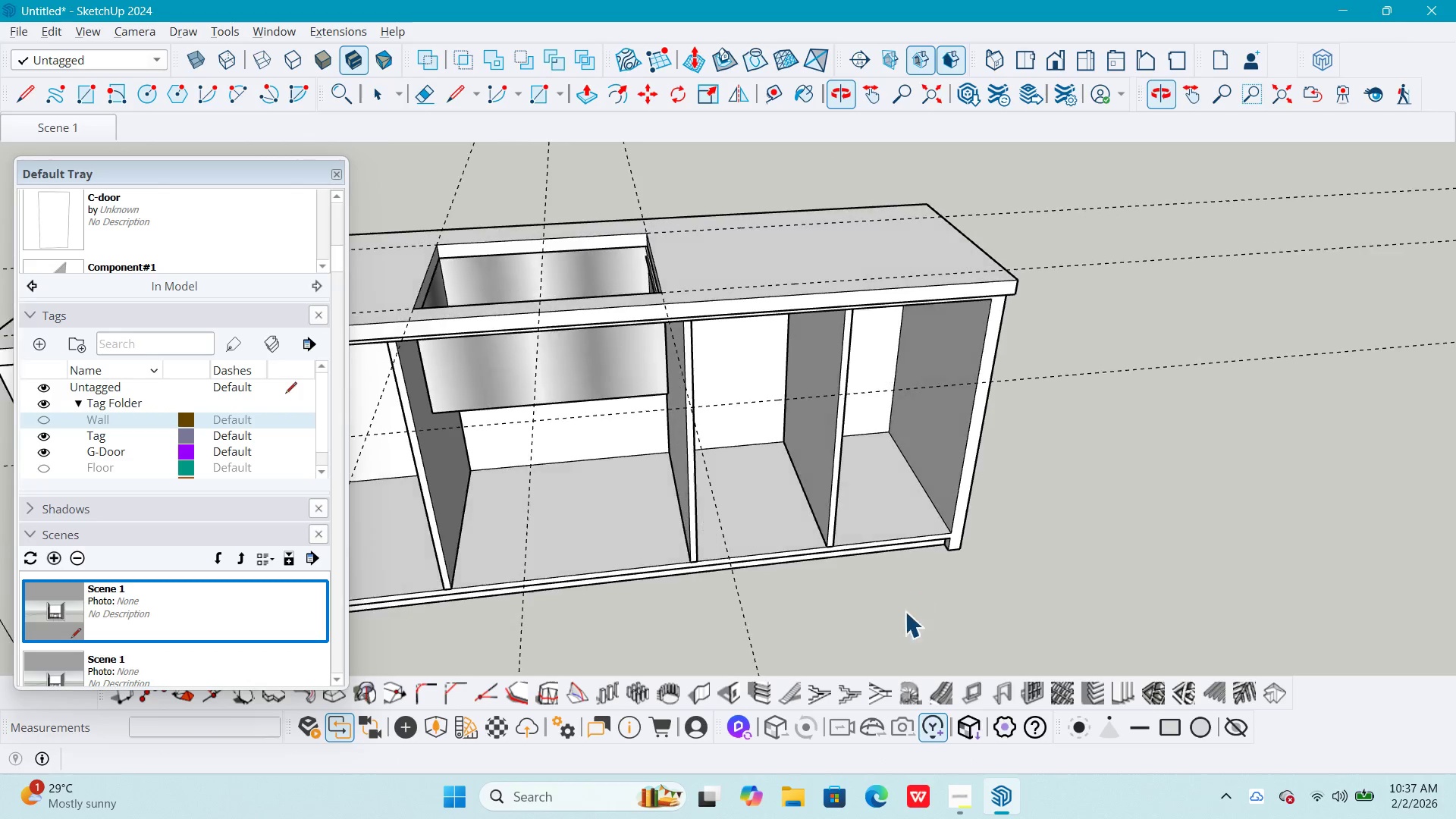 
scroll: coordinate [814, 513], scroll_direction: up, amount: 8.0
 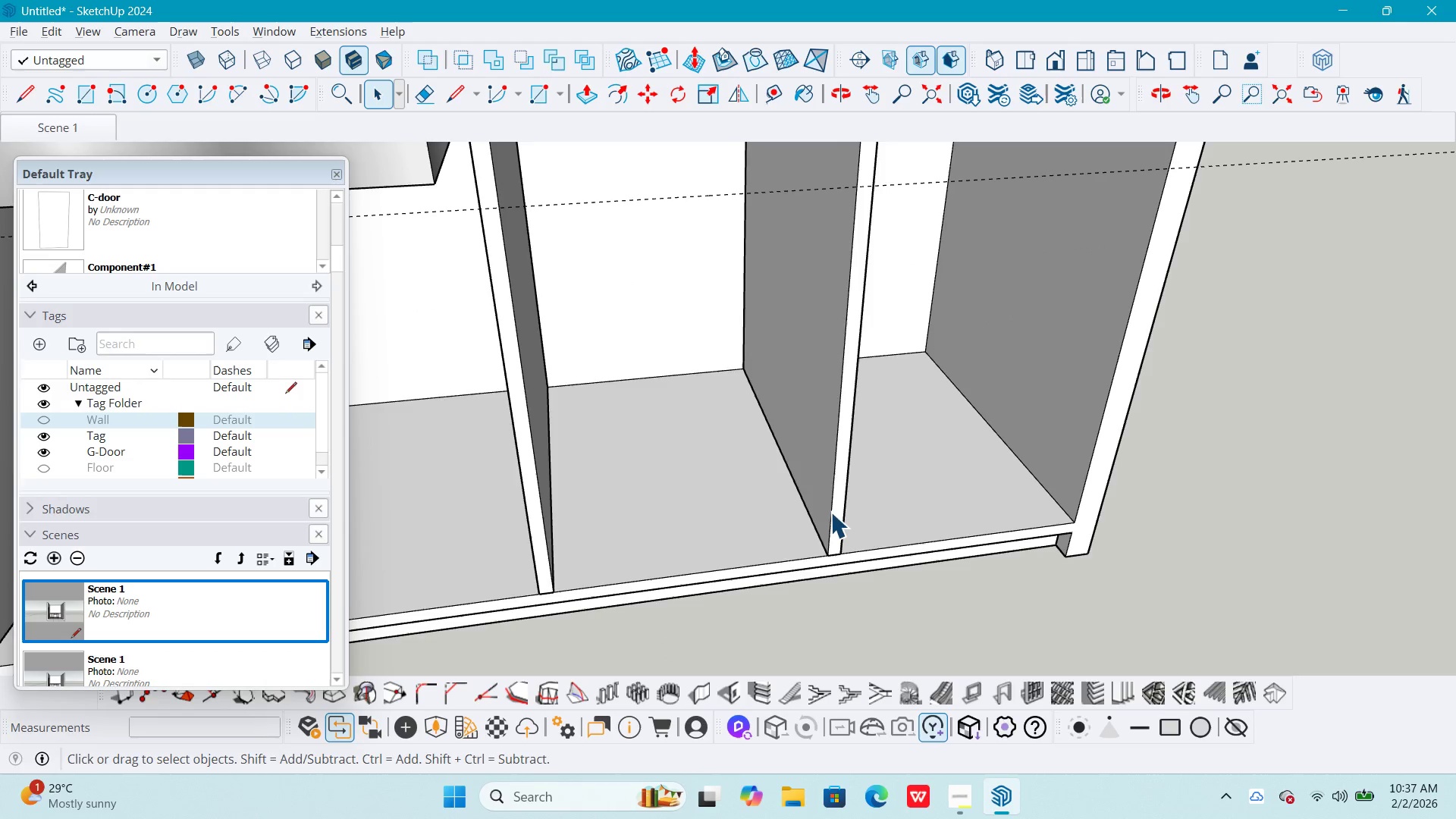 
double_click([830, 512])
 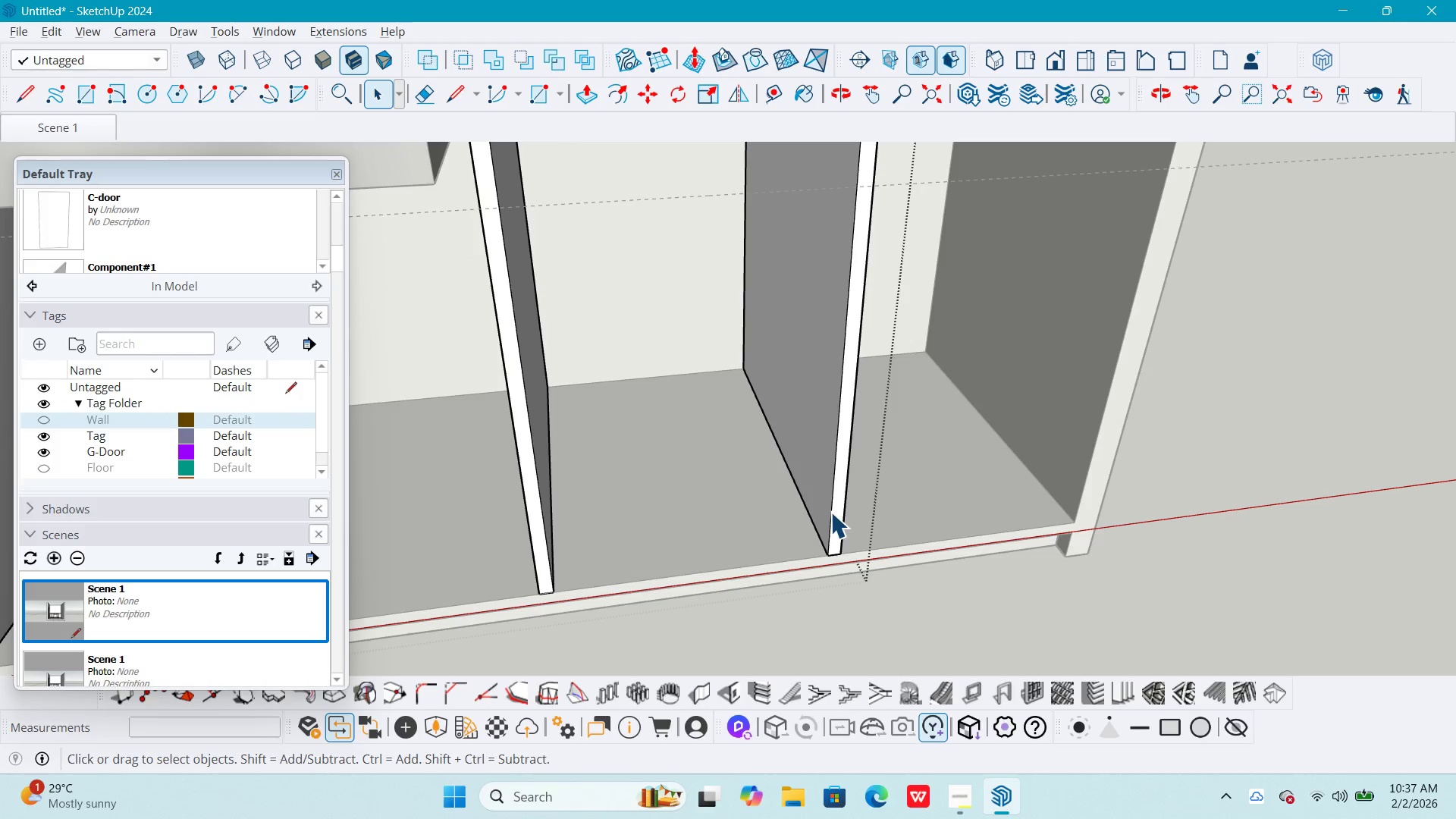 
triple_click([830, 512])
 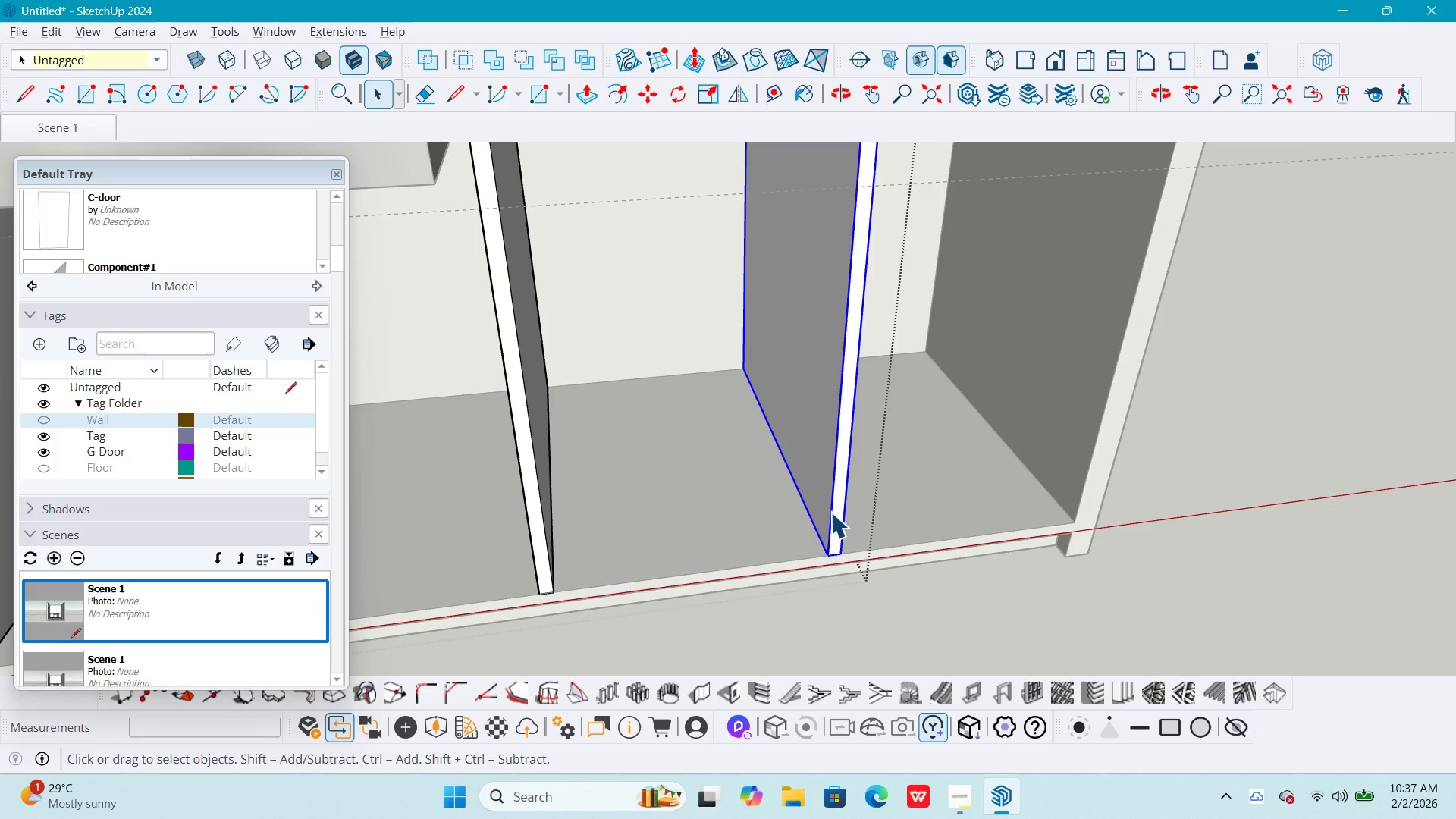 
key(Delete)
 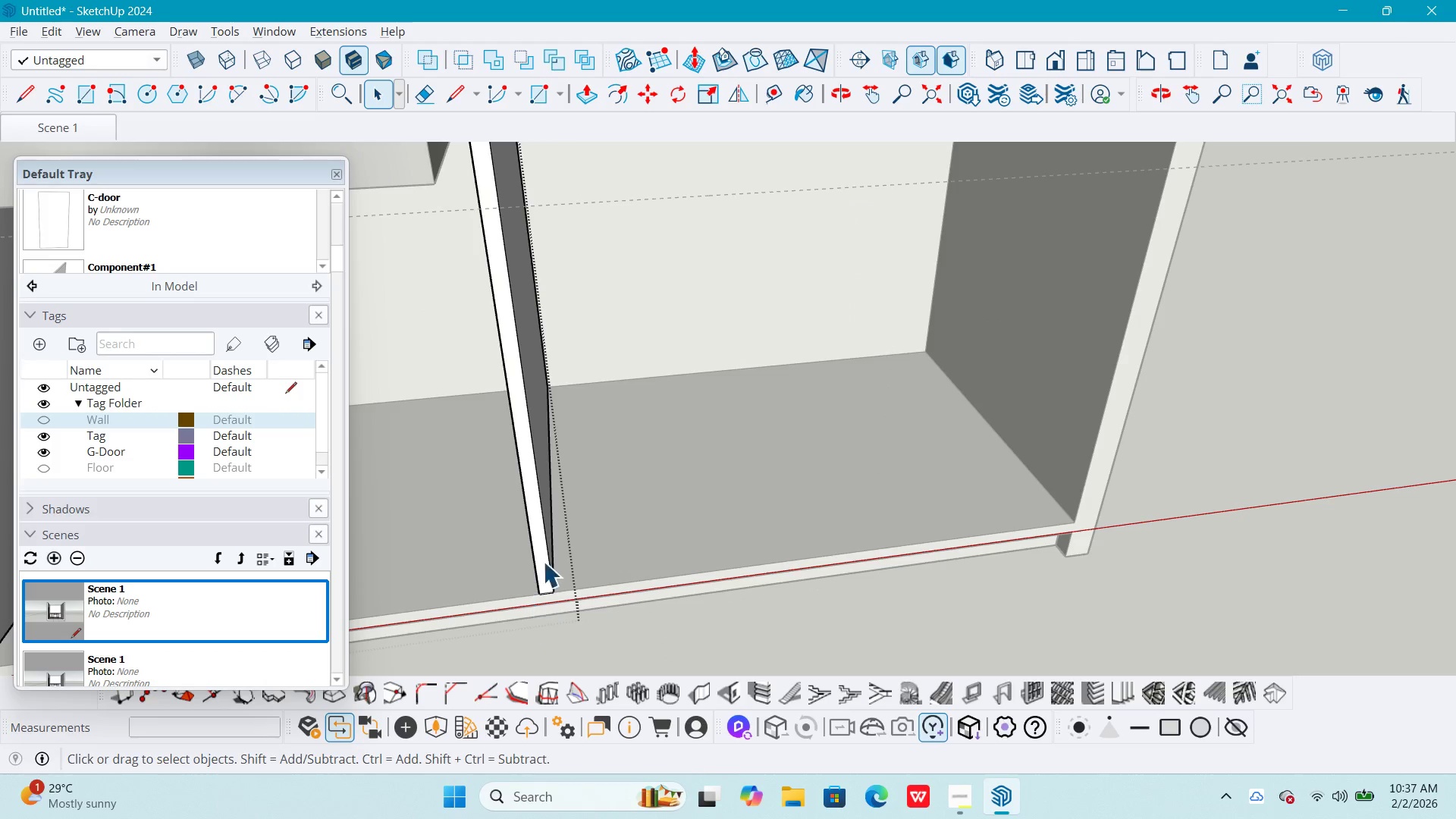 
left_click([544, 552])
 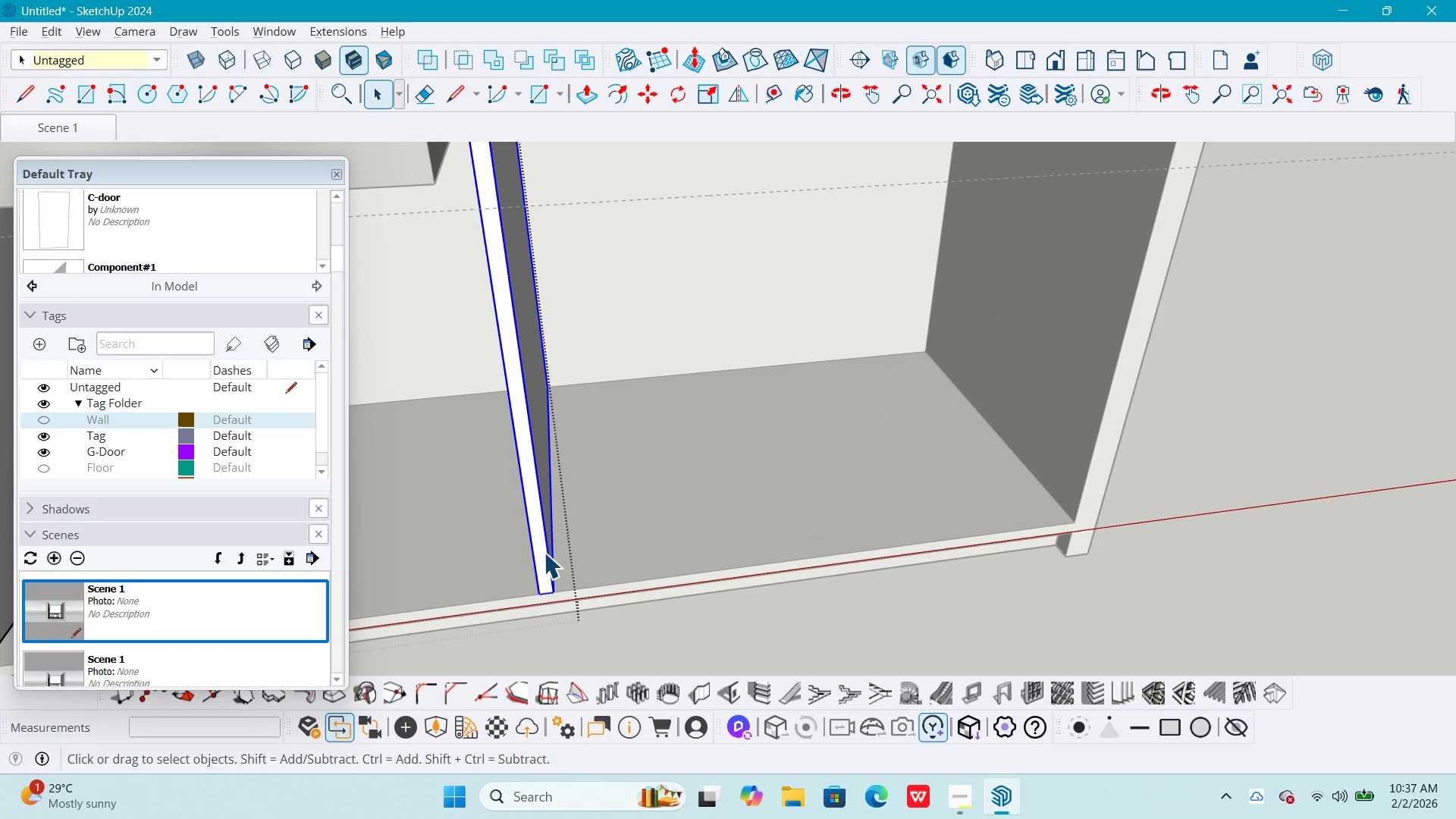 
key(M)
 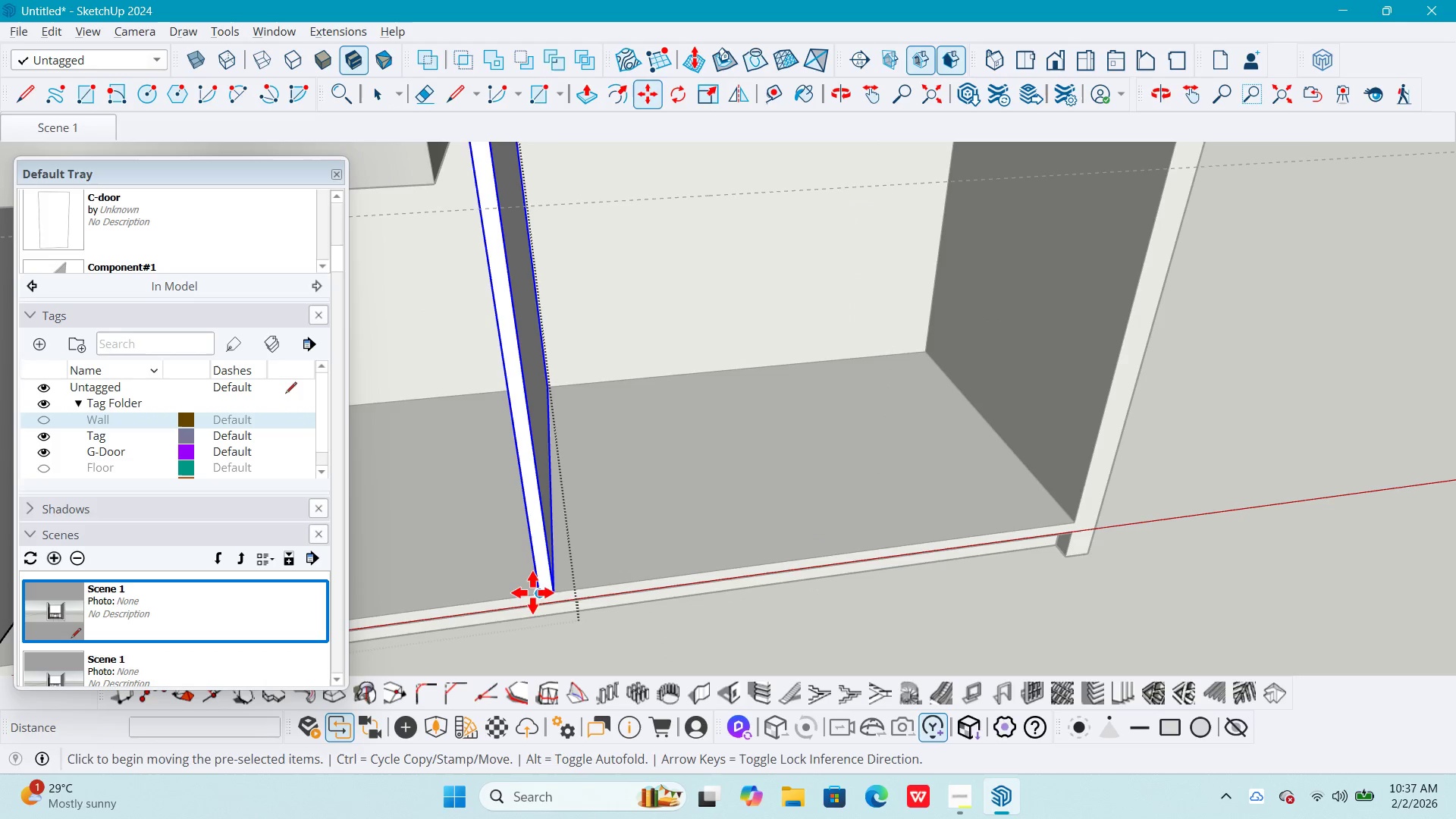 
left_click([534, 592])
 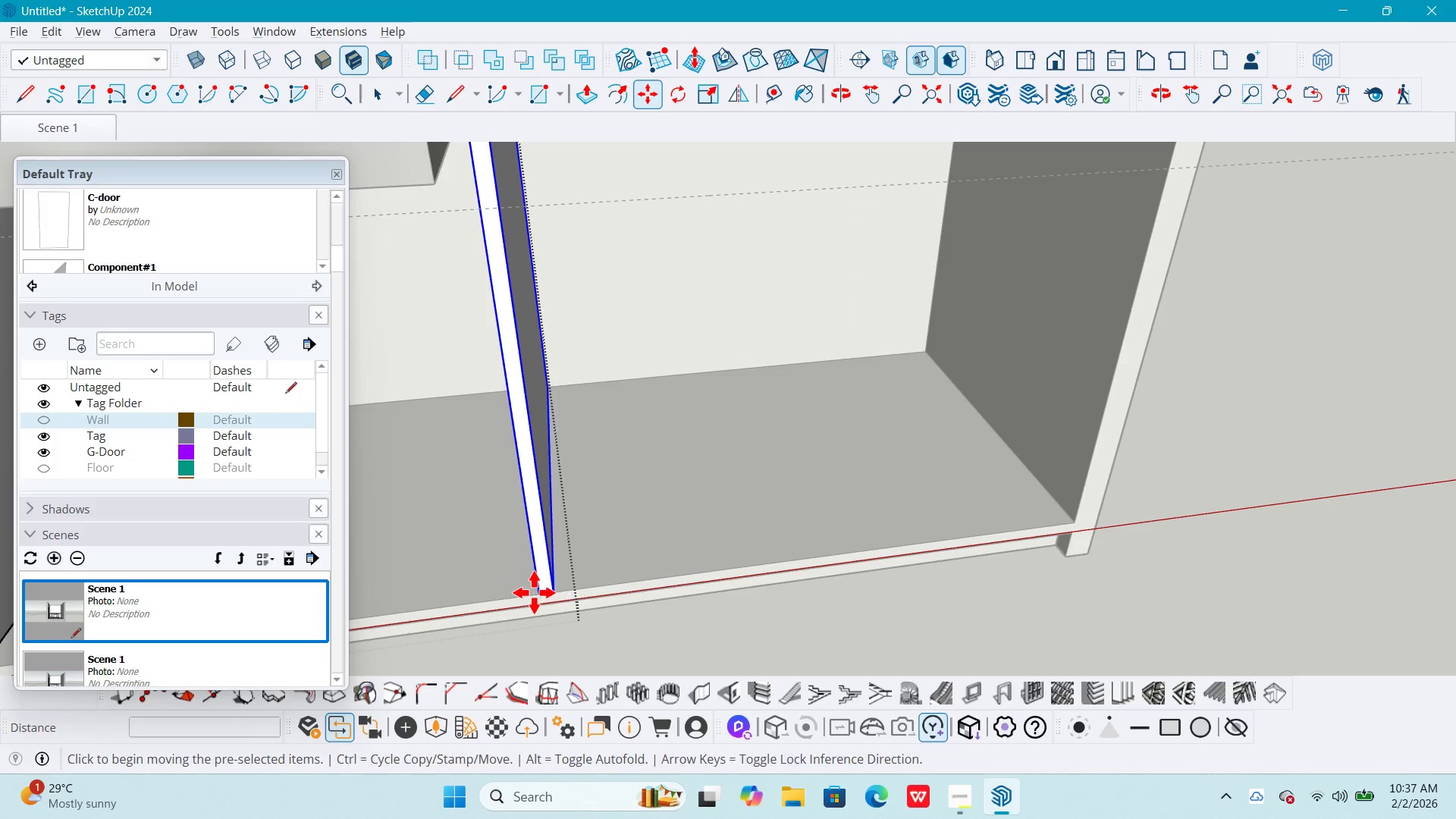 
key(Control+ControlLeft)
 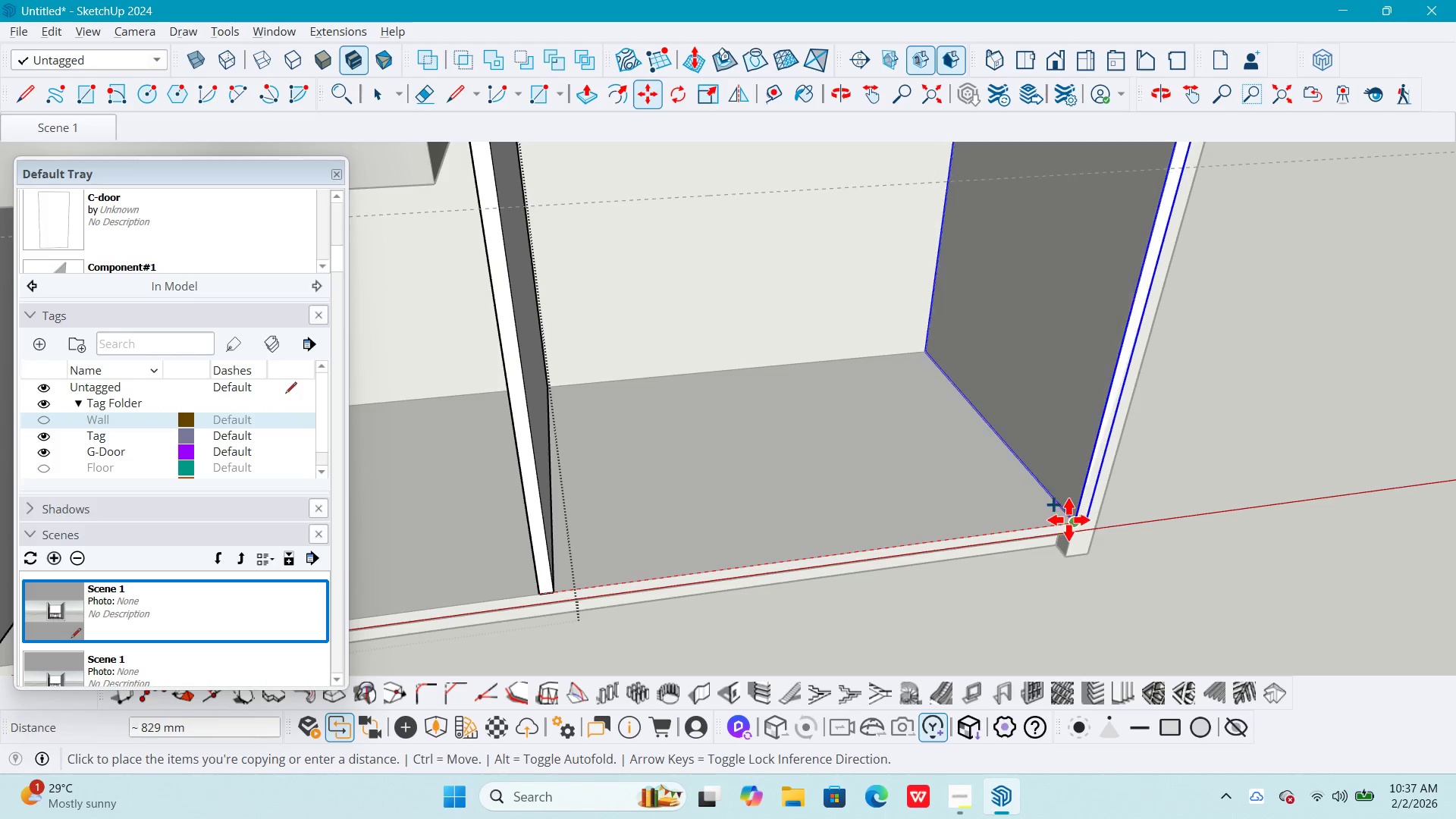 
left_click([1072, 521])
 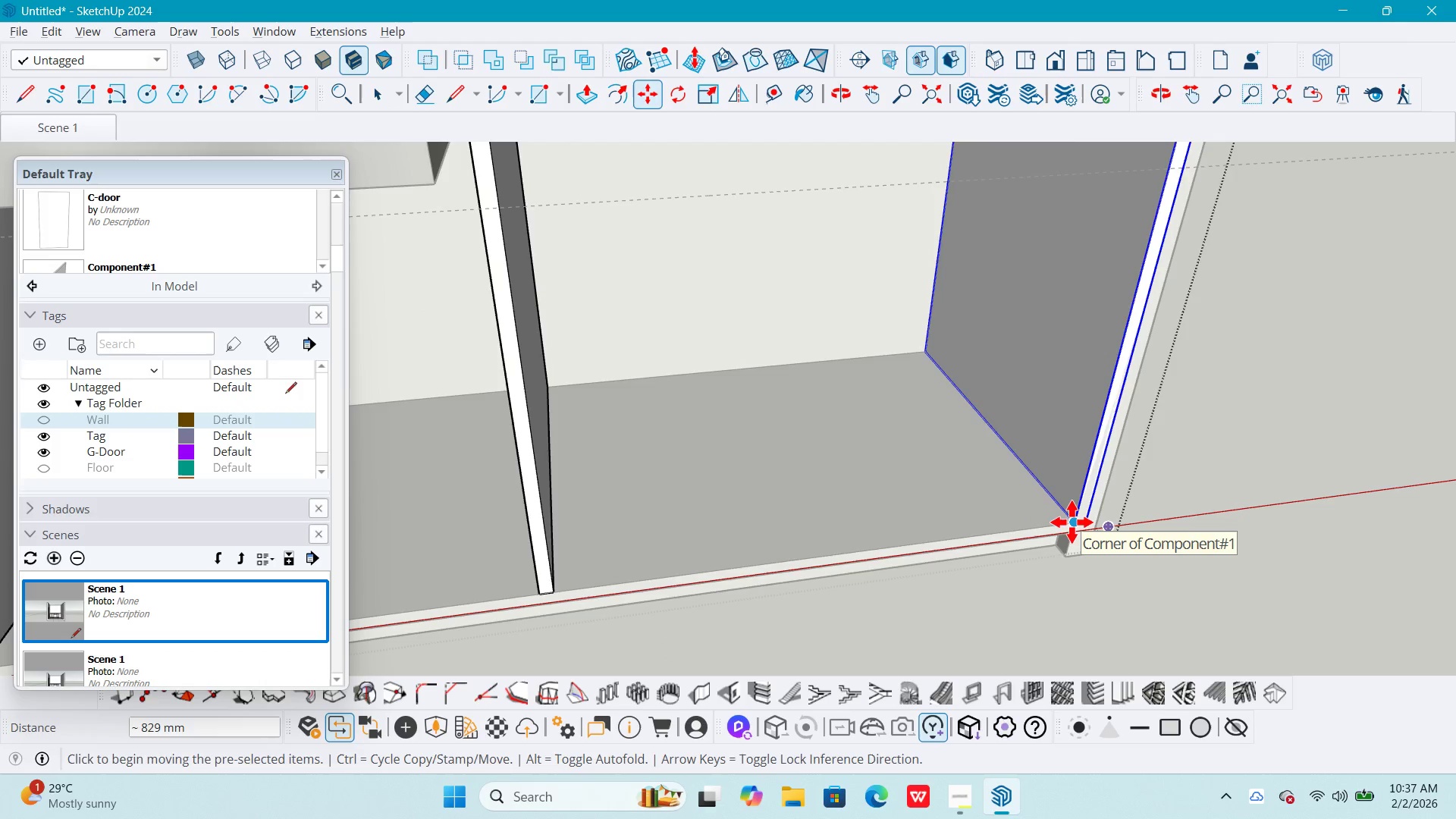 
key(NumpadDivide)
 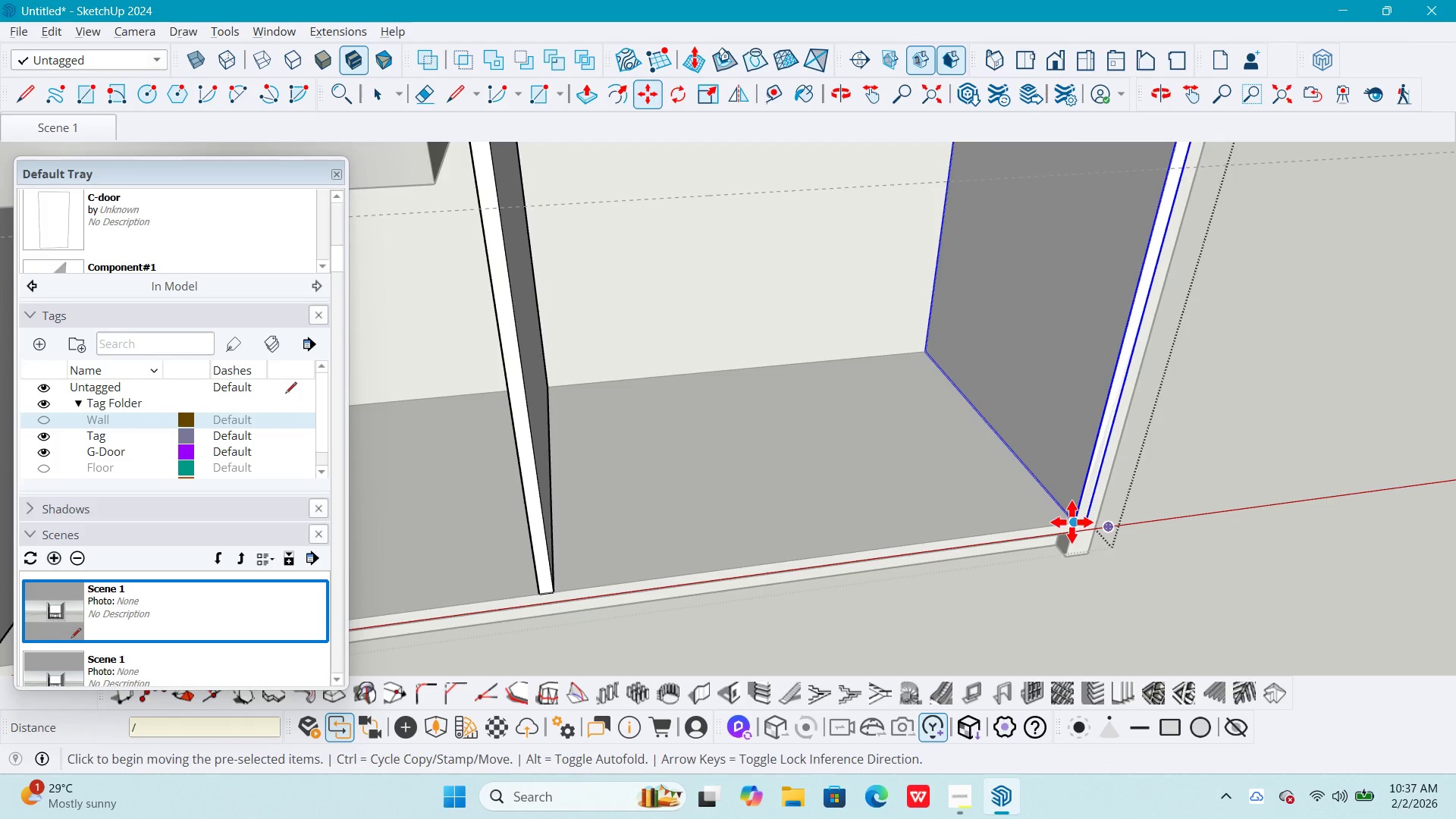 
key(Numpad2)
 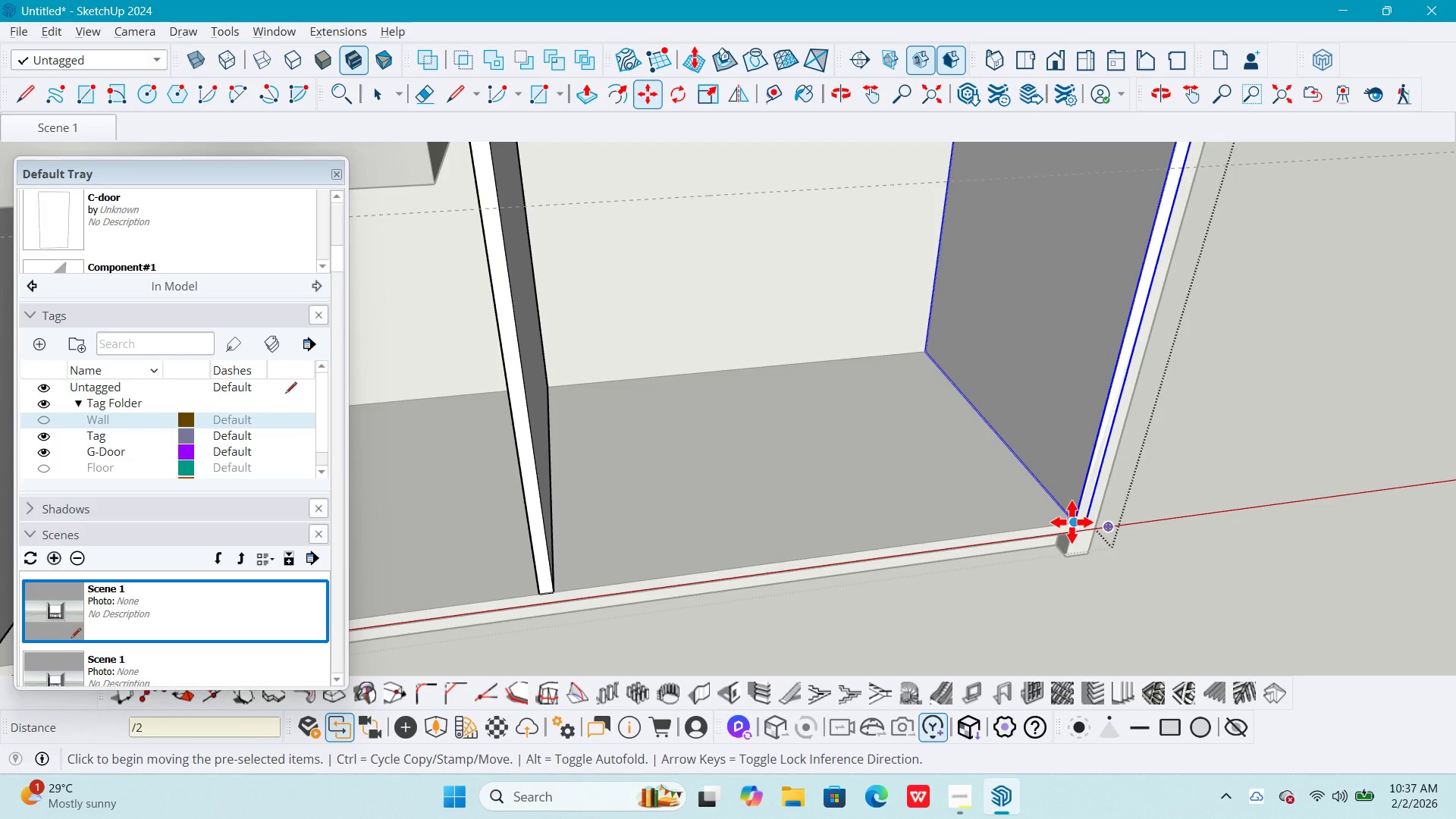 
key(NumpadEnter)
 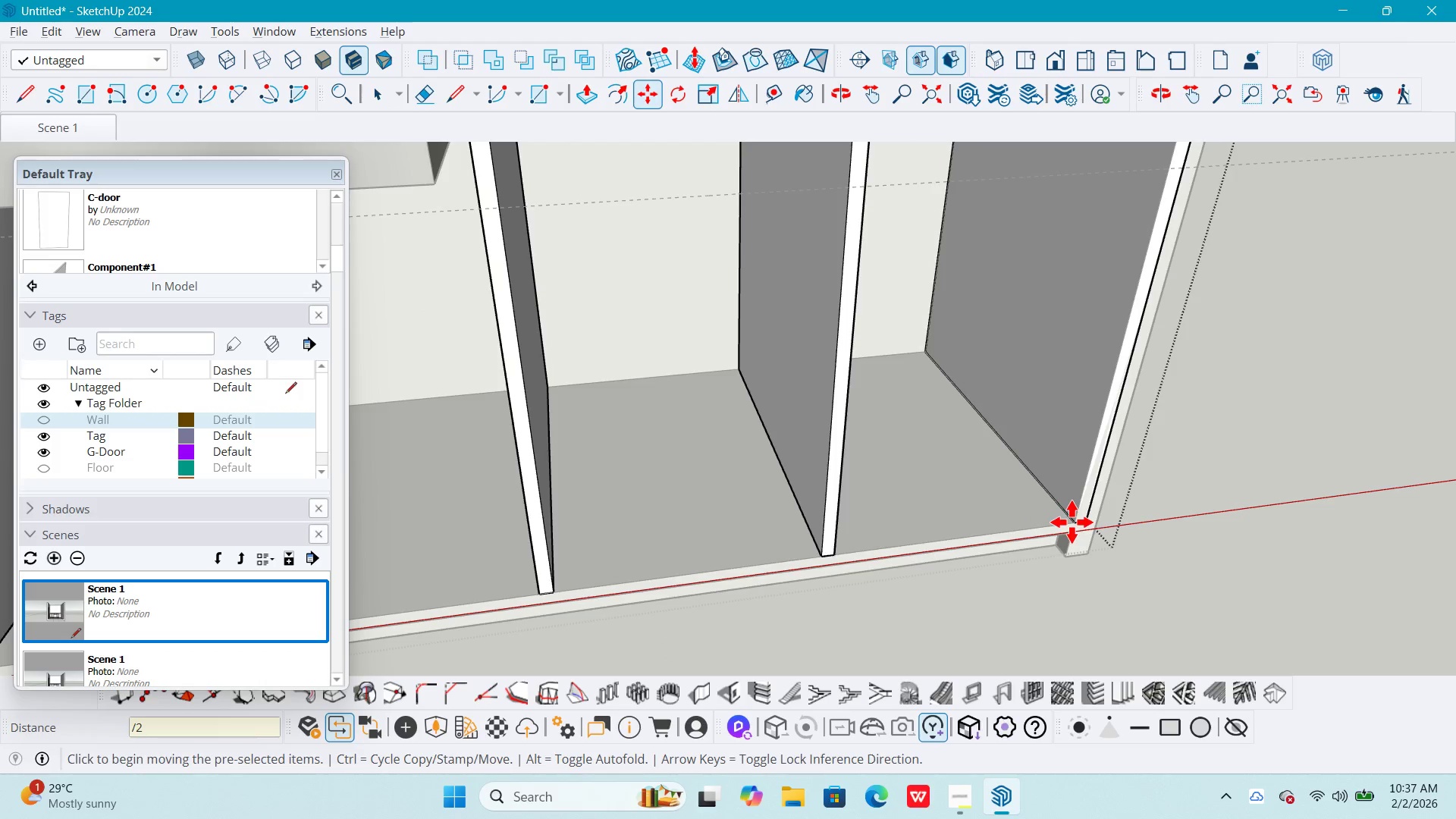 
key(Space)
 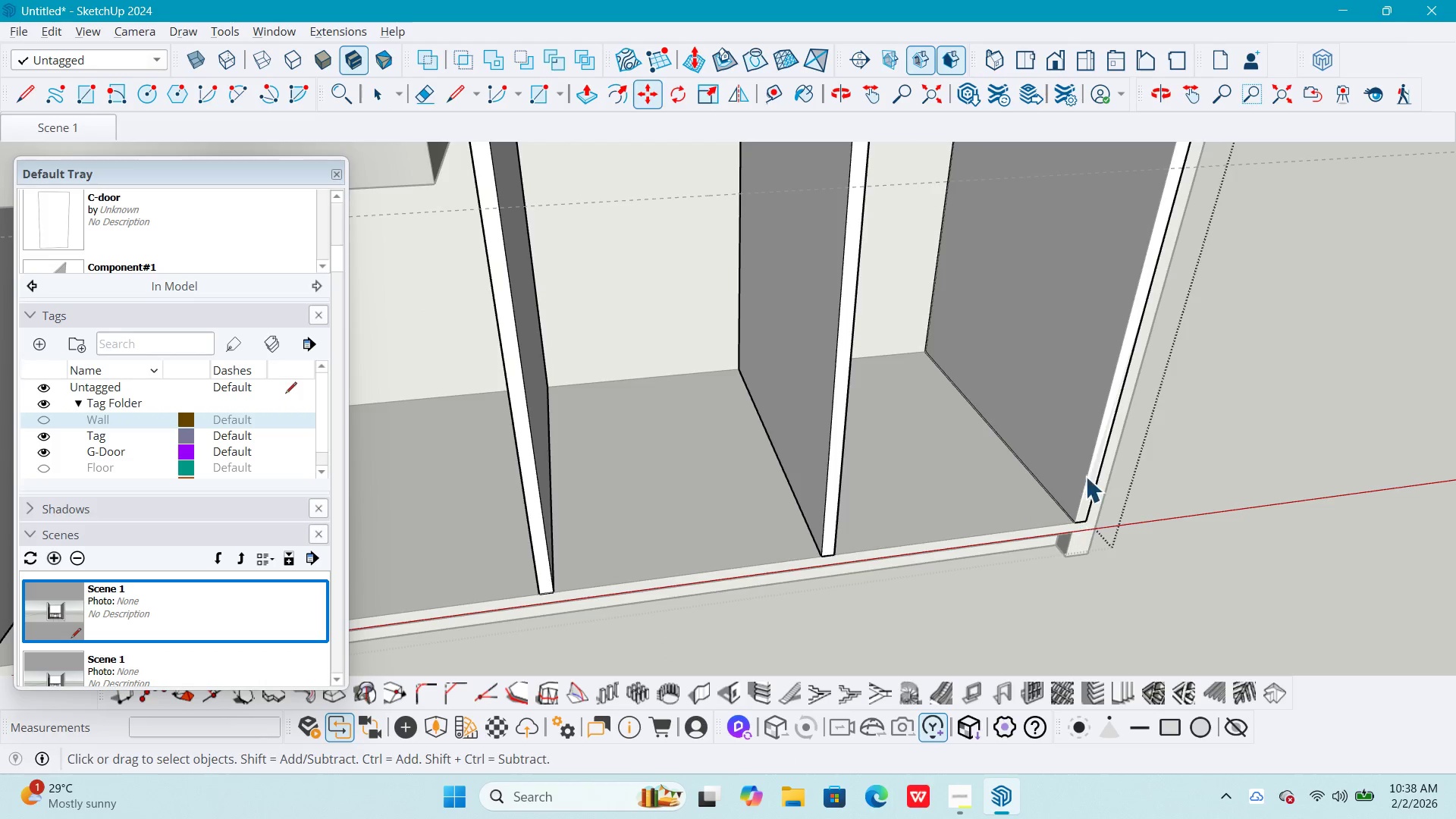 
left_click([1091, 440])
 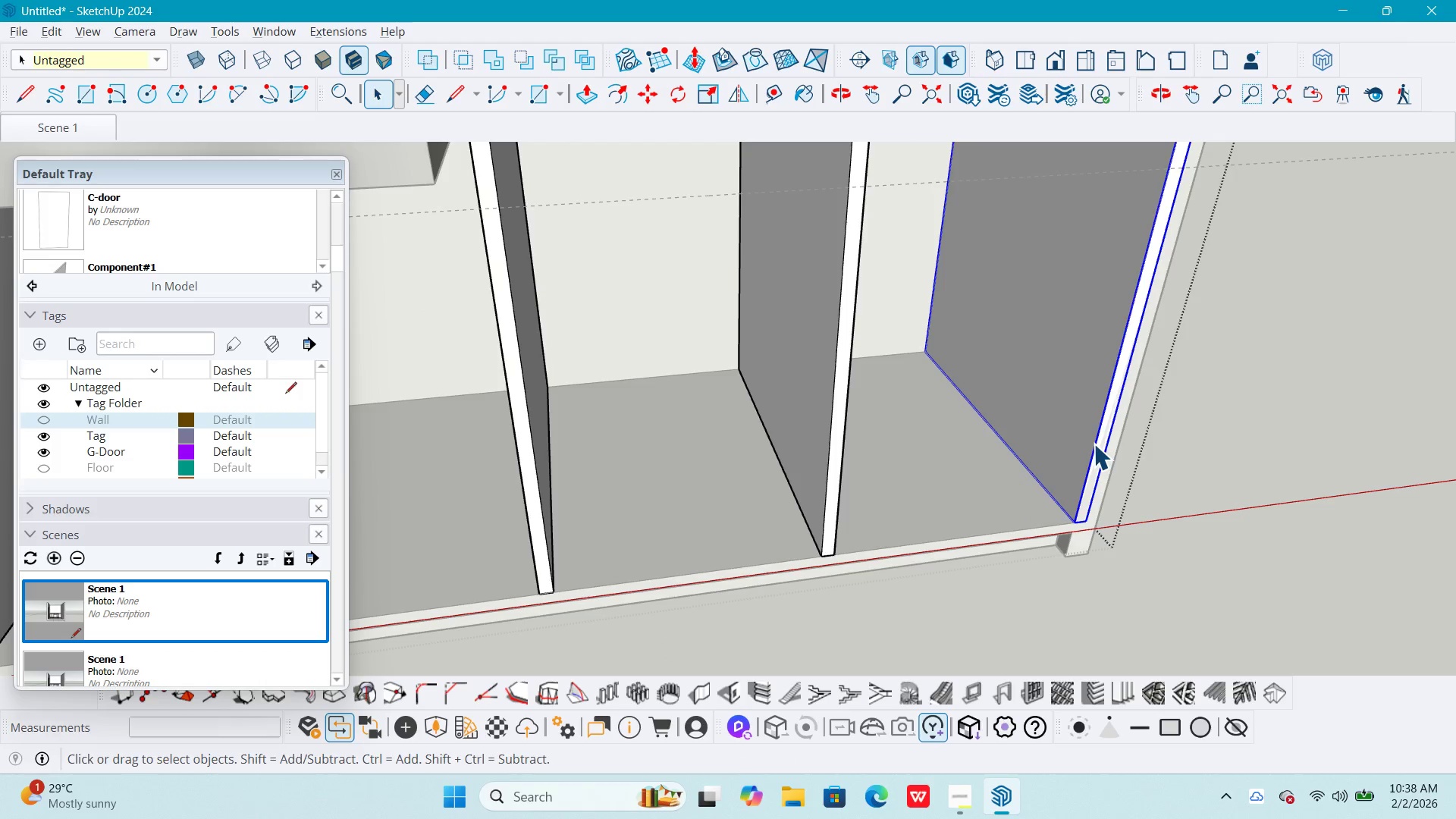 
key(Delete)
 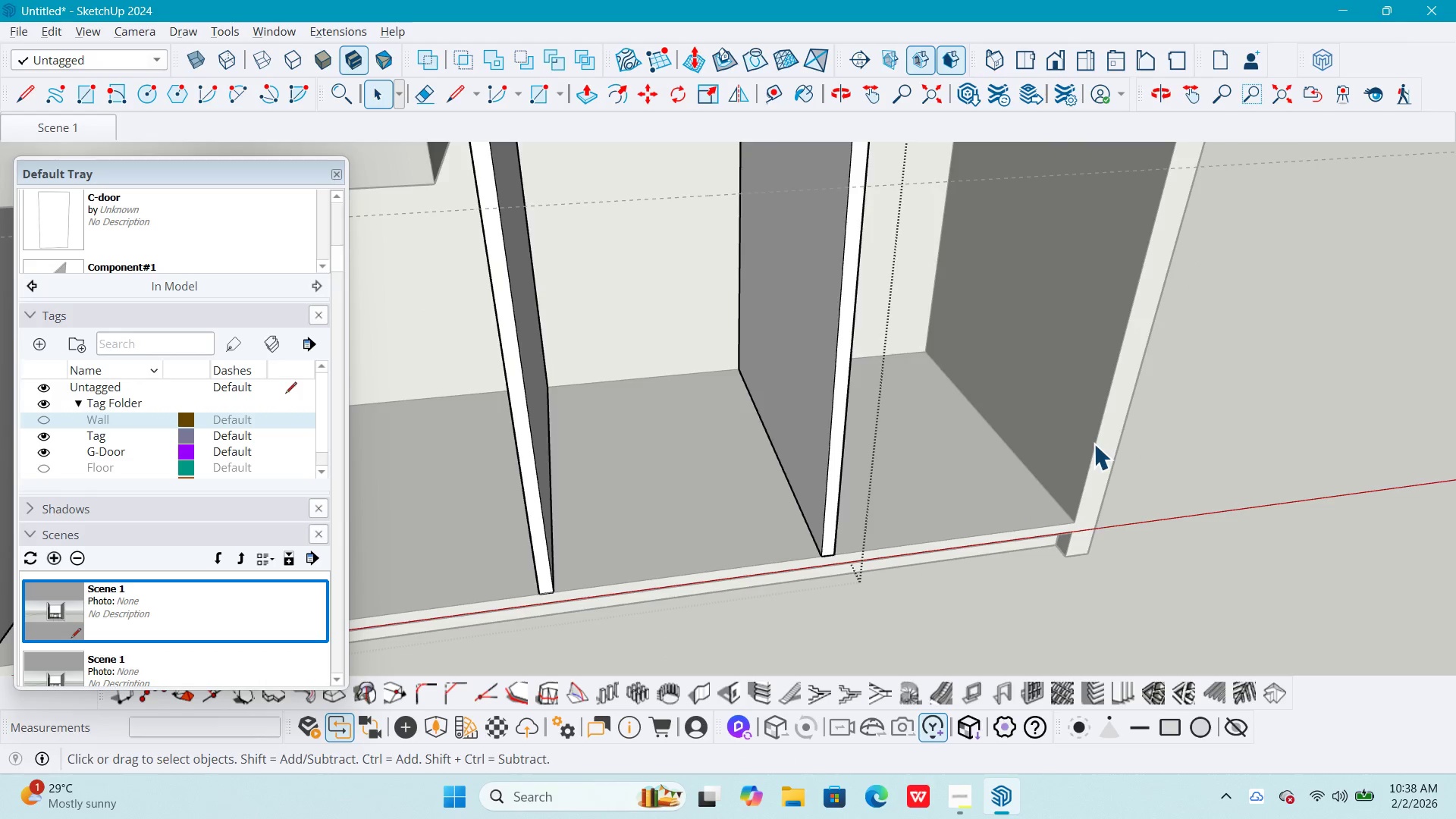 
scroll: coordinate [990, 477], scroll_direction: down, amount: 12.0
 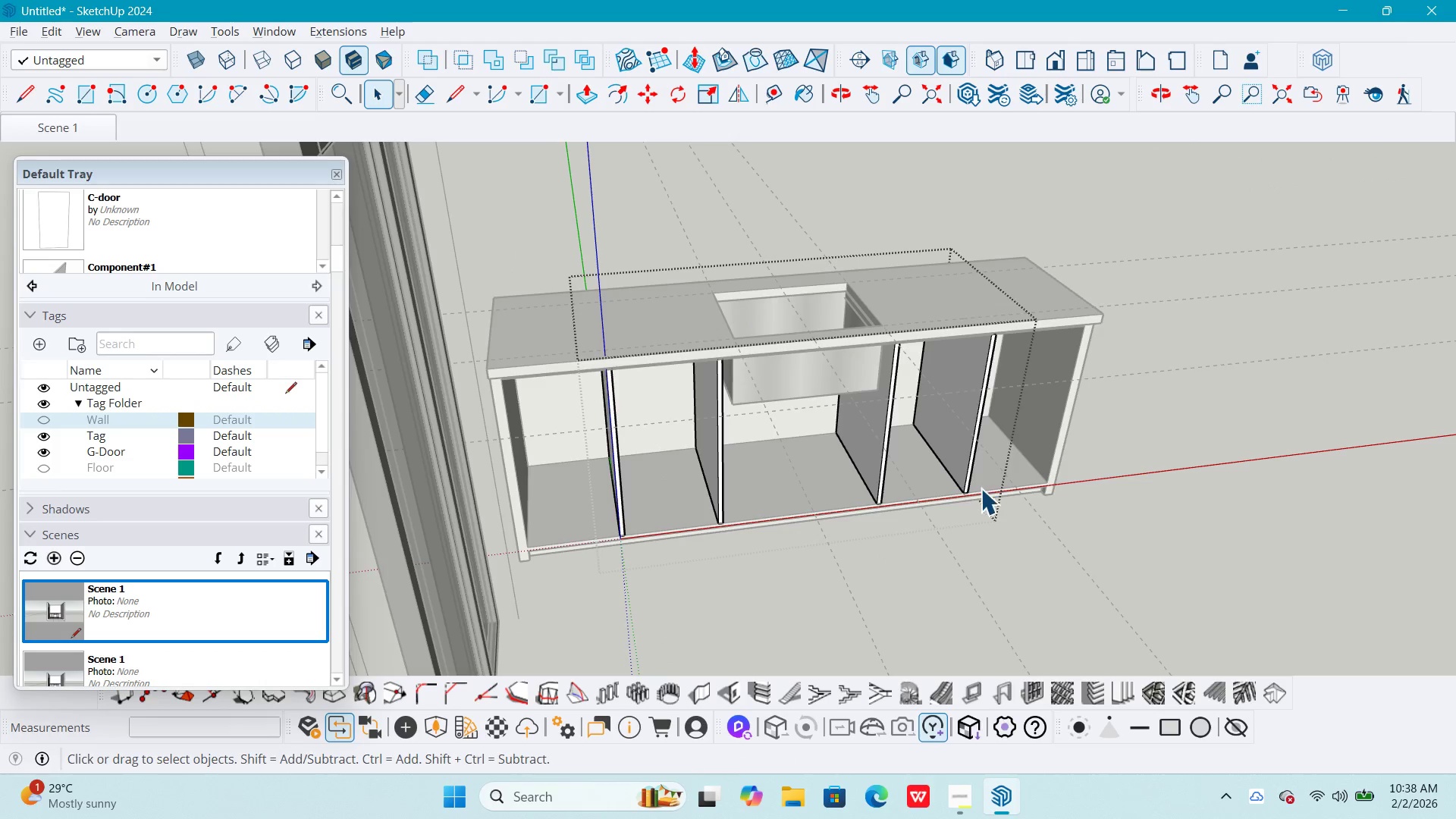 
key(Escape)
 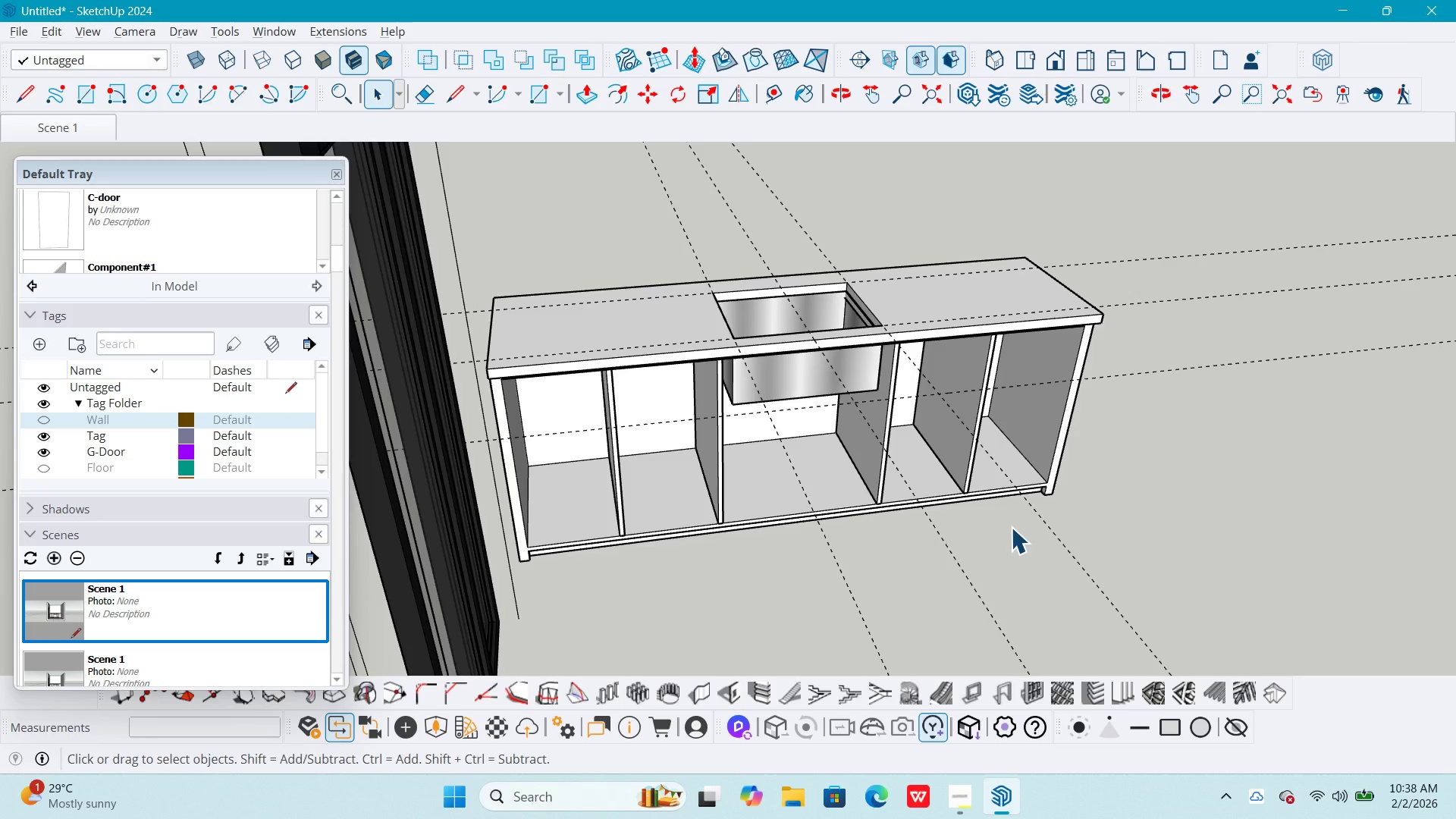 
key(Control+V)
 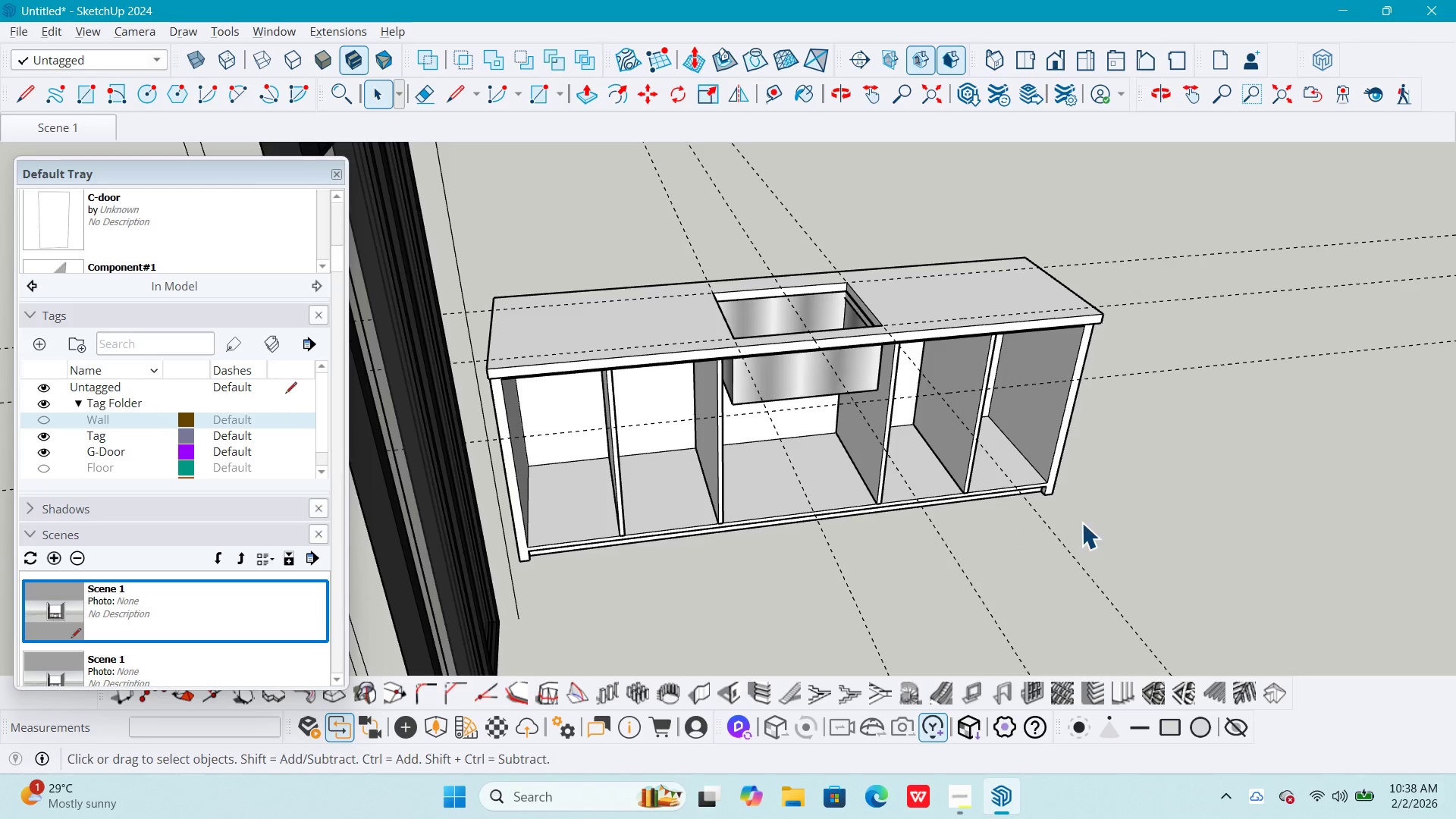 
scroll: coordinate [1039, 554], scroll_direction: down, amount: 2.0
 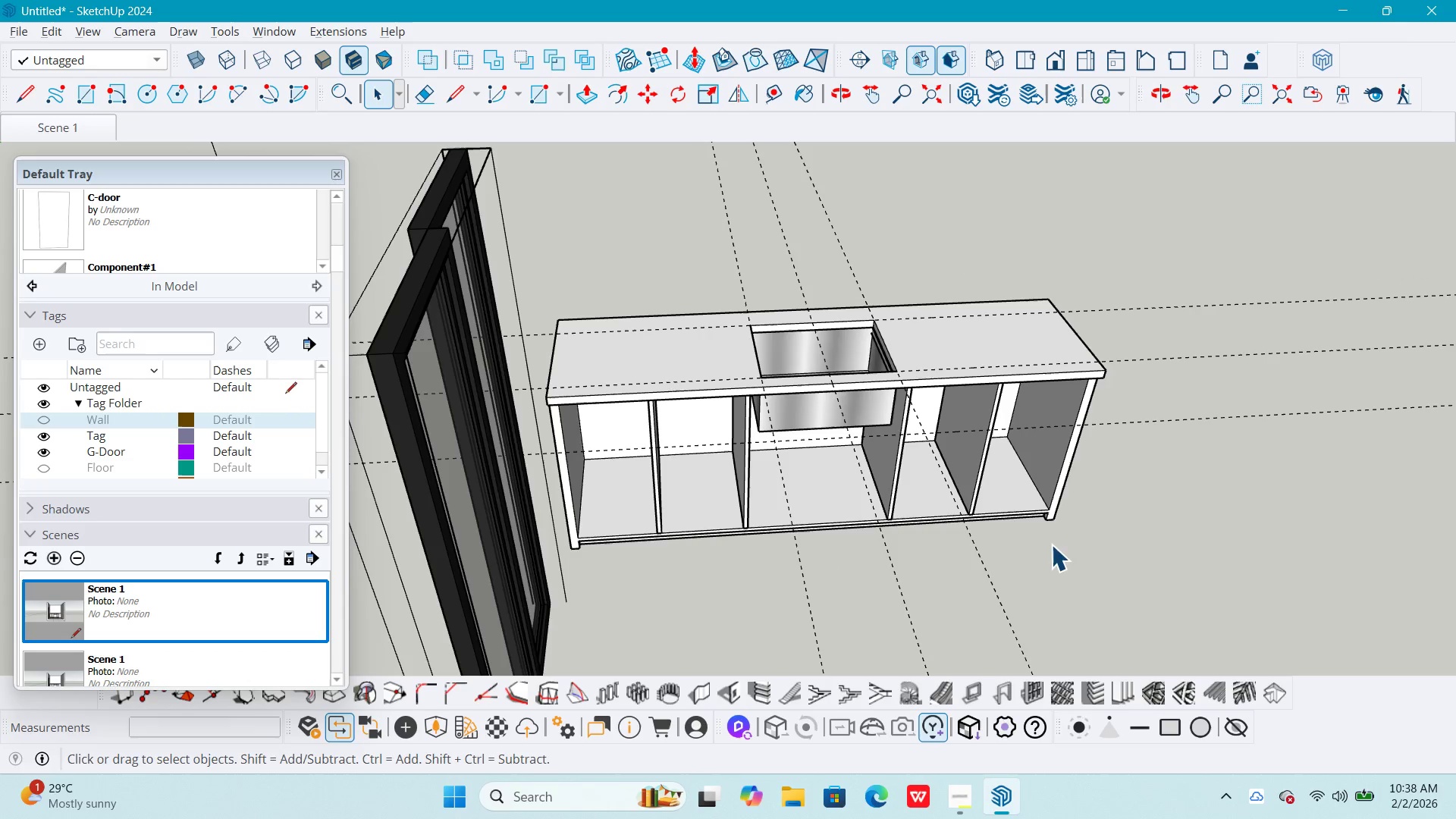 
hold_key(key=ShiftLeft, duration=0.53)
 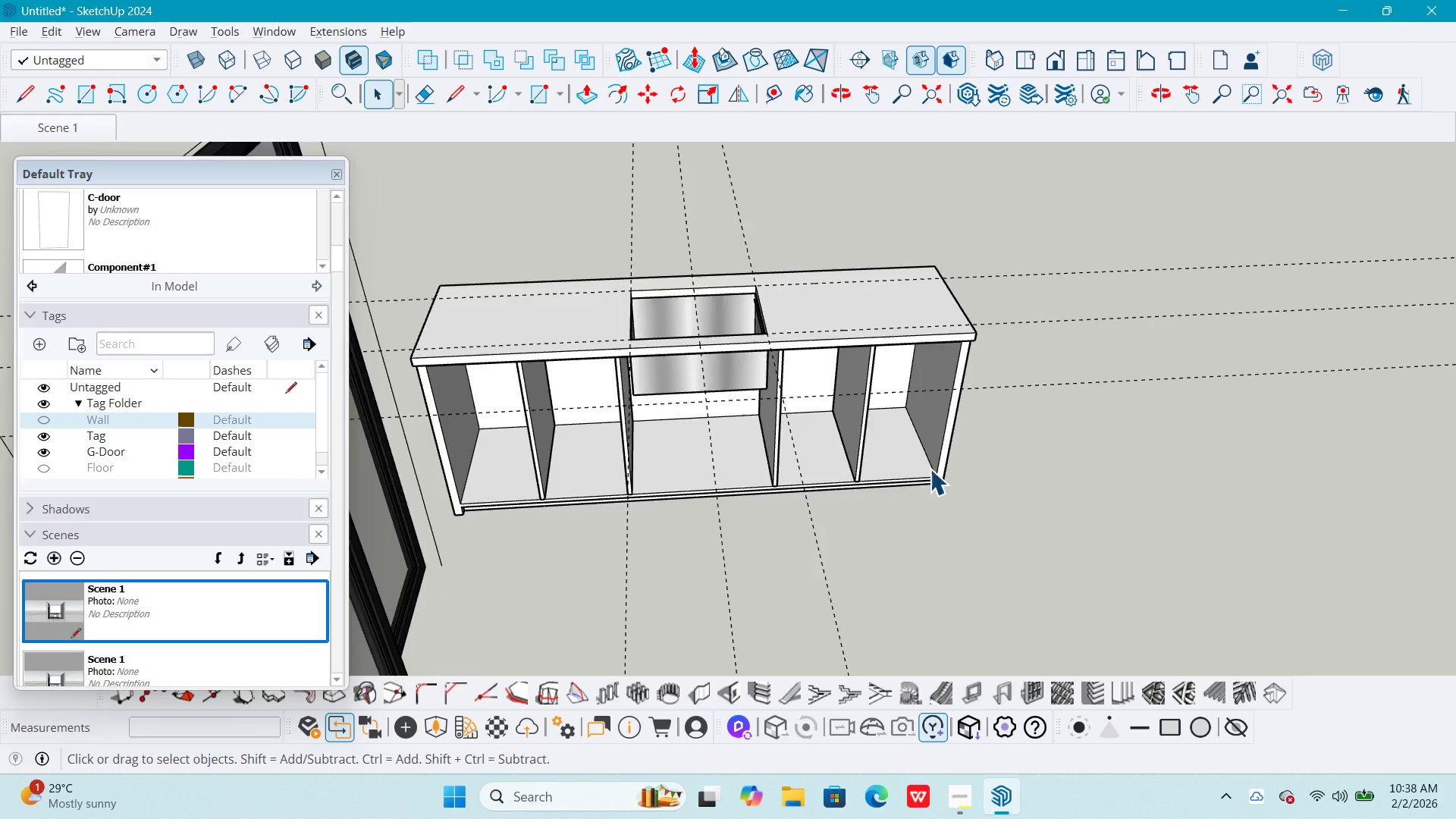 
key(Space)
 